 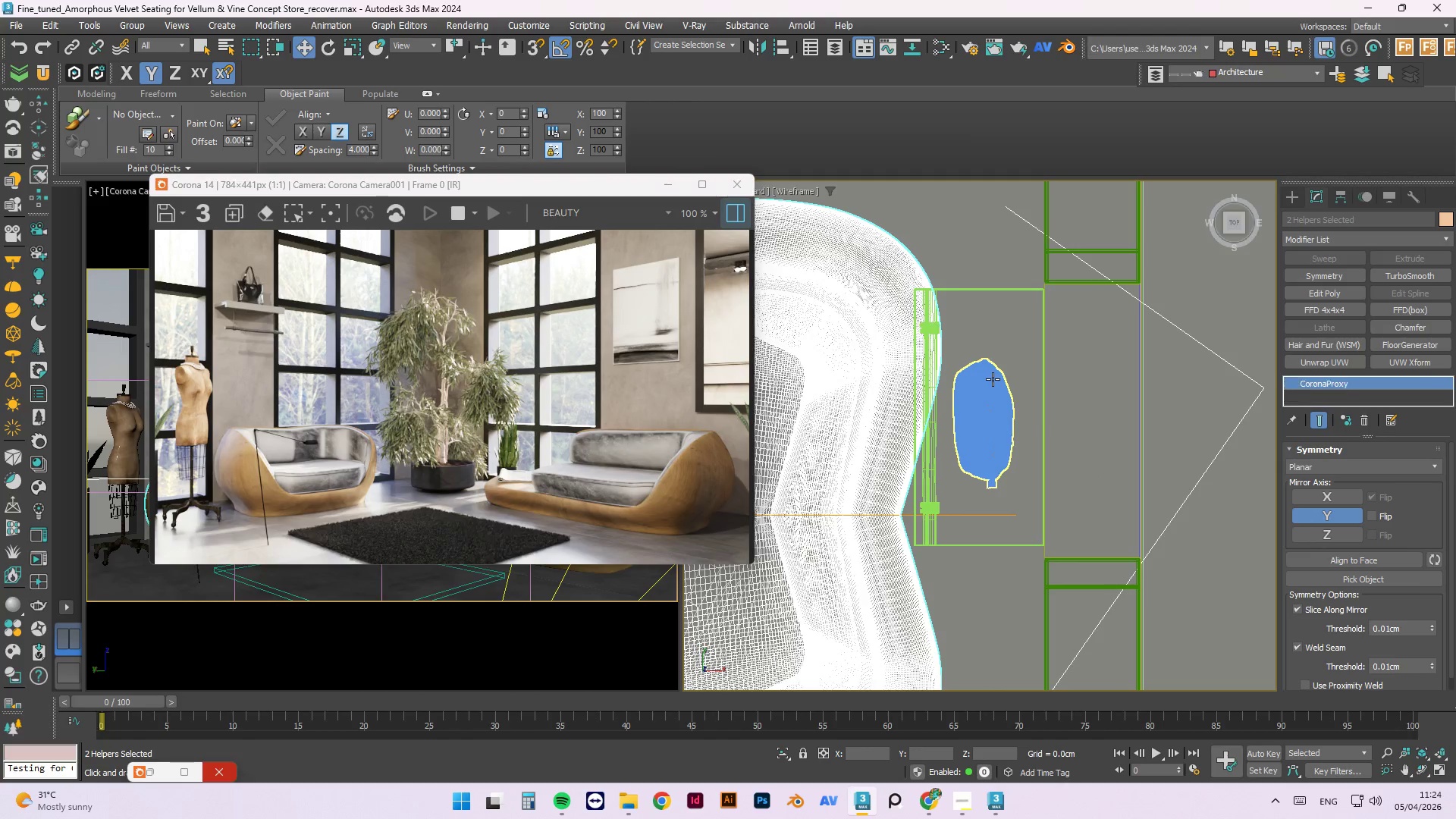 
scroll: coordinate [959, 379], scroll_direction: down, amount: 1.0
 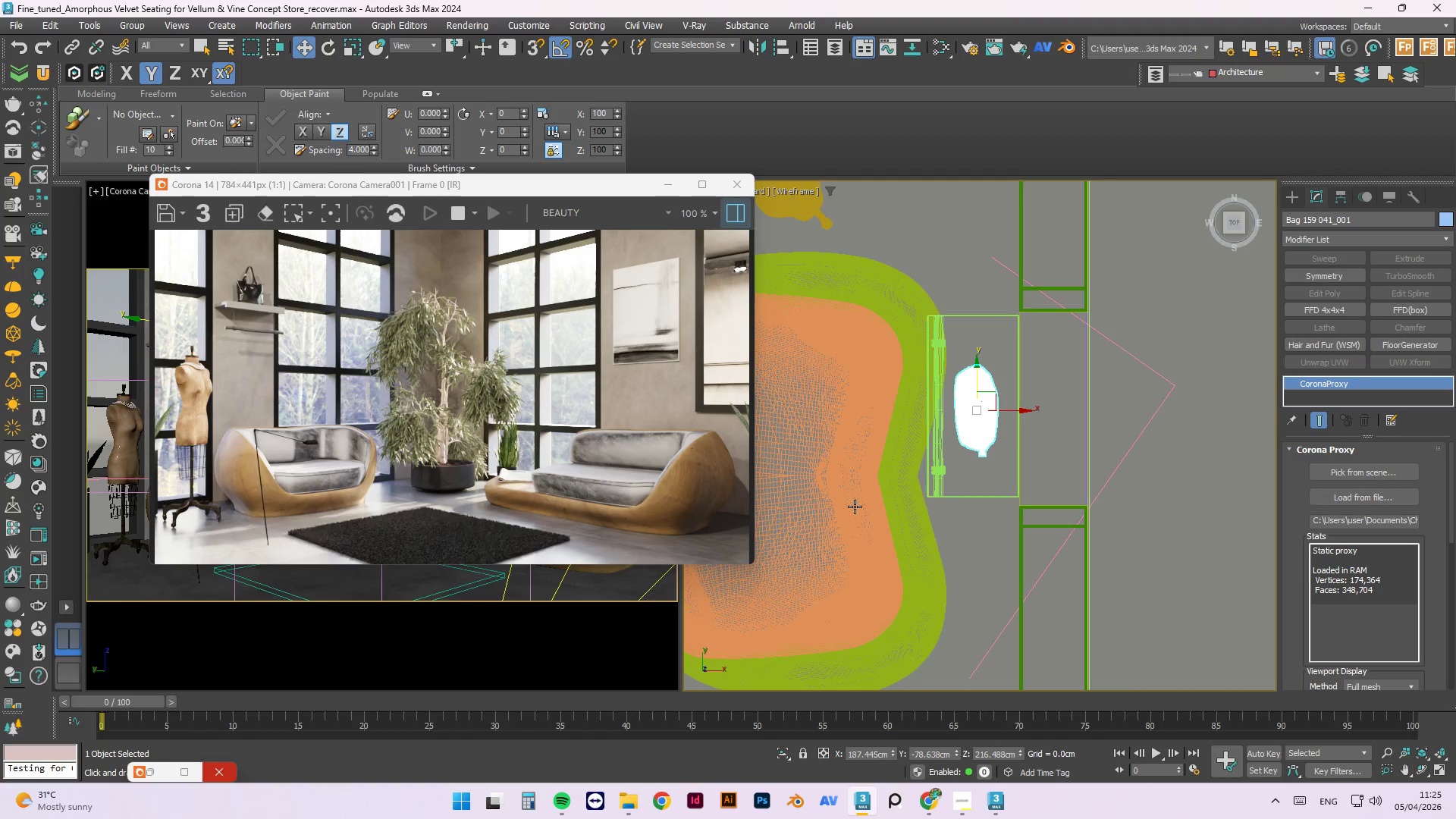 
wait(5.06)
 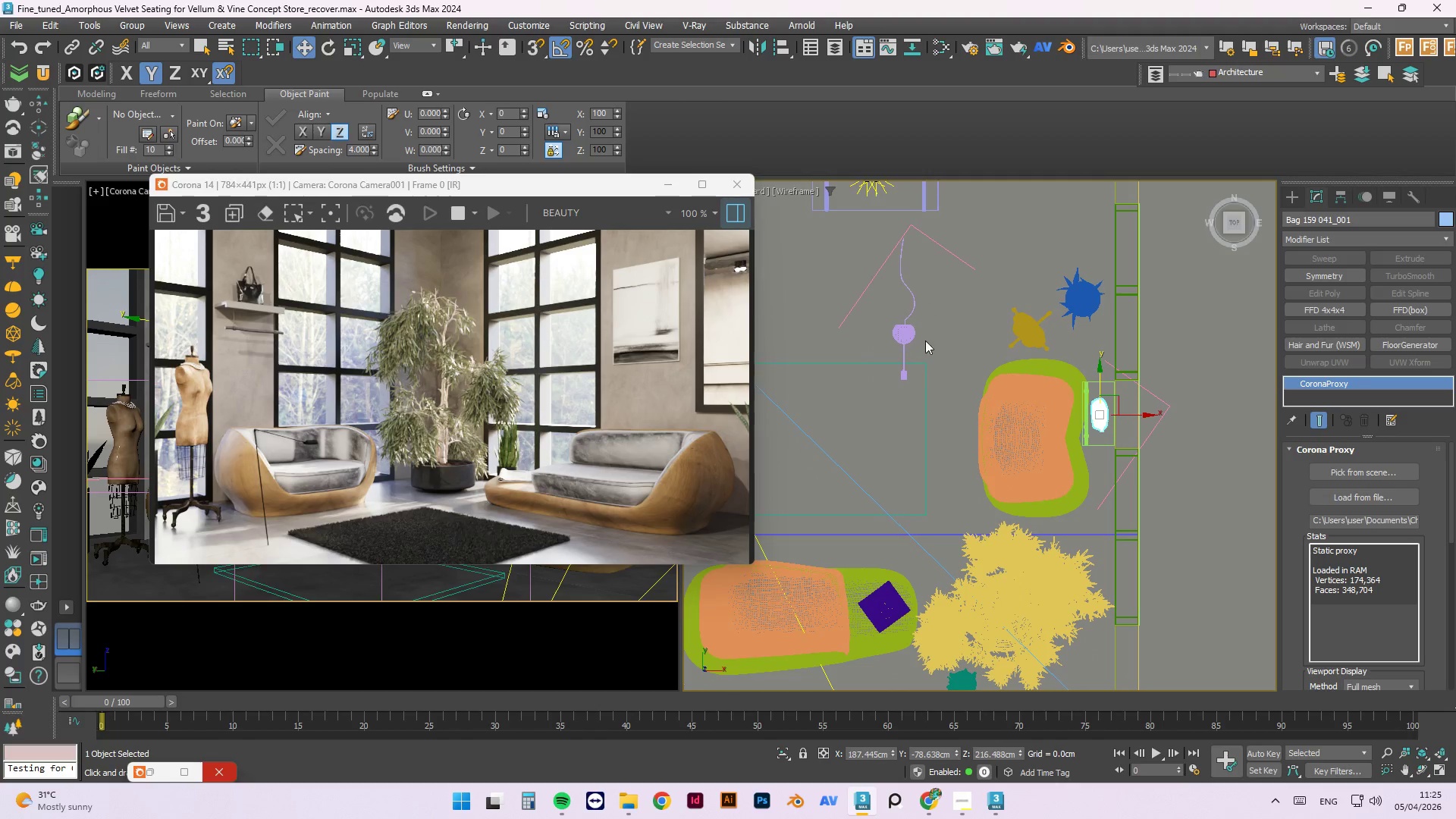 
left_click([912, 334])
 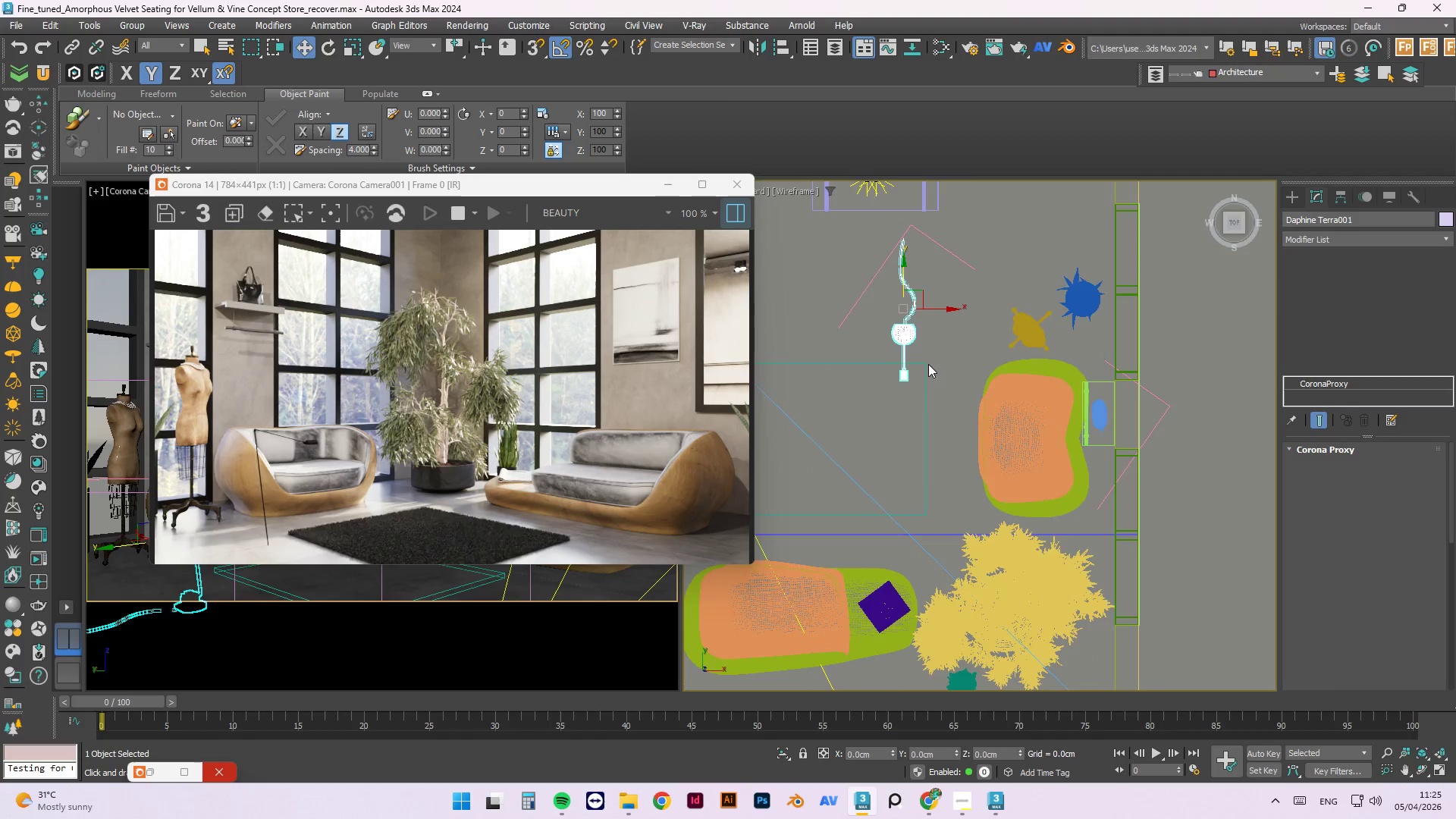 
scroll: coordinate [986, 367], scroll_direction: down, amount: 3.0
 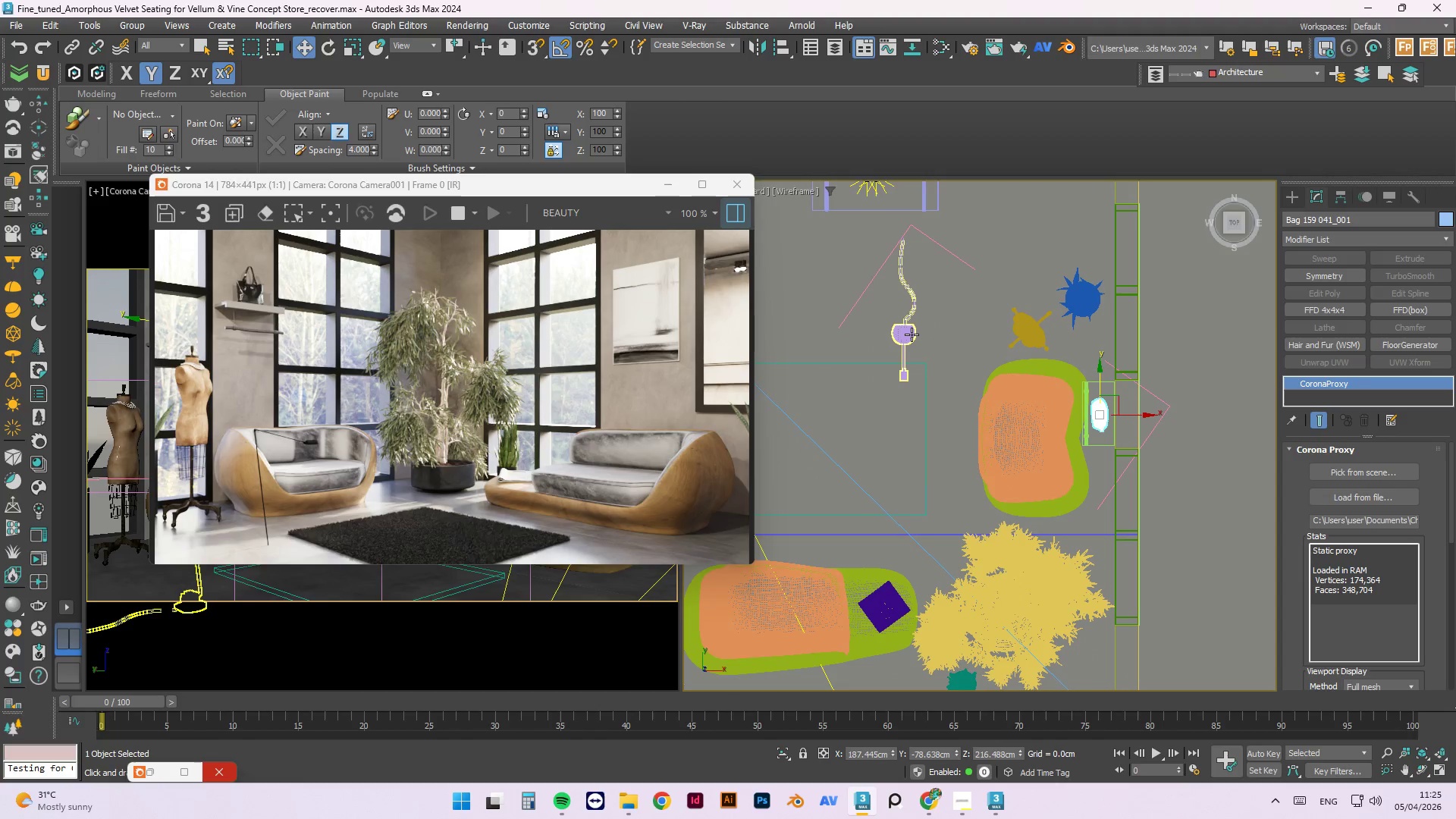 
hold_key(key=AltLeft, duration=1.08)
 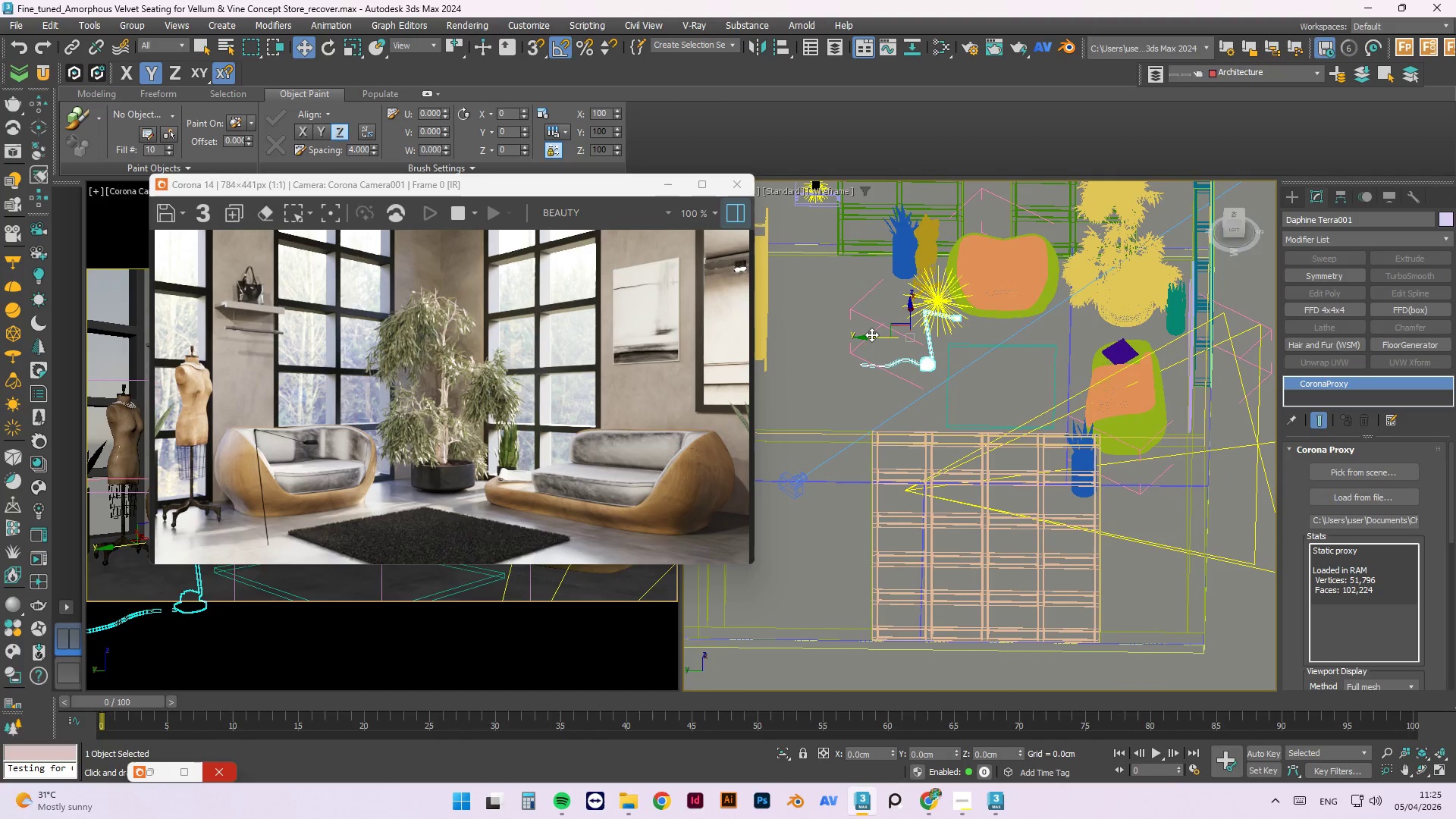 
scroll: coordinate [925, 407], scroll_direction: down, amount: 1.0
 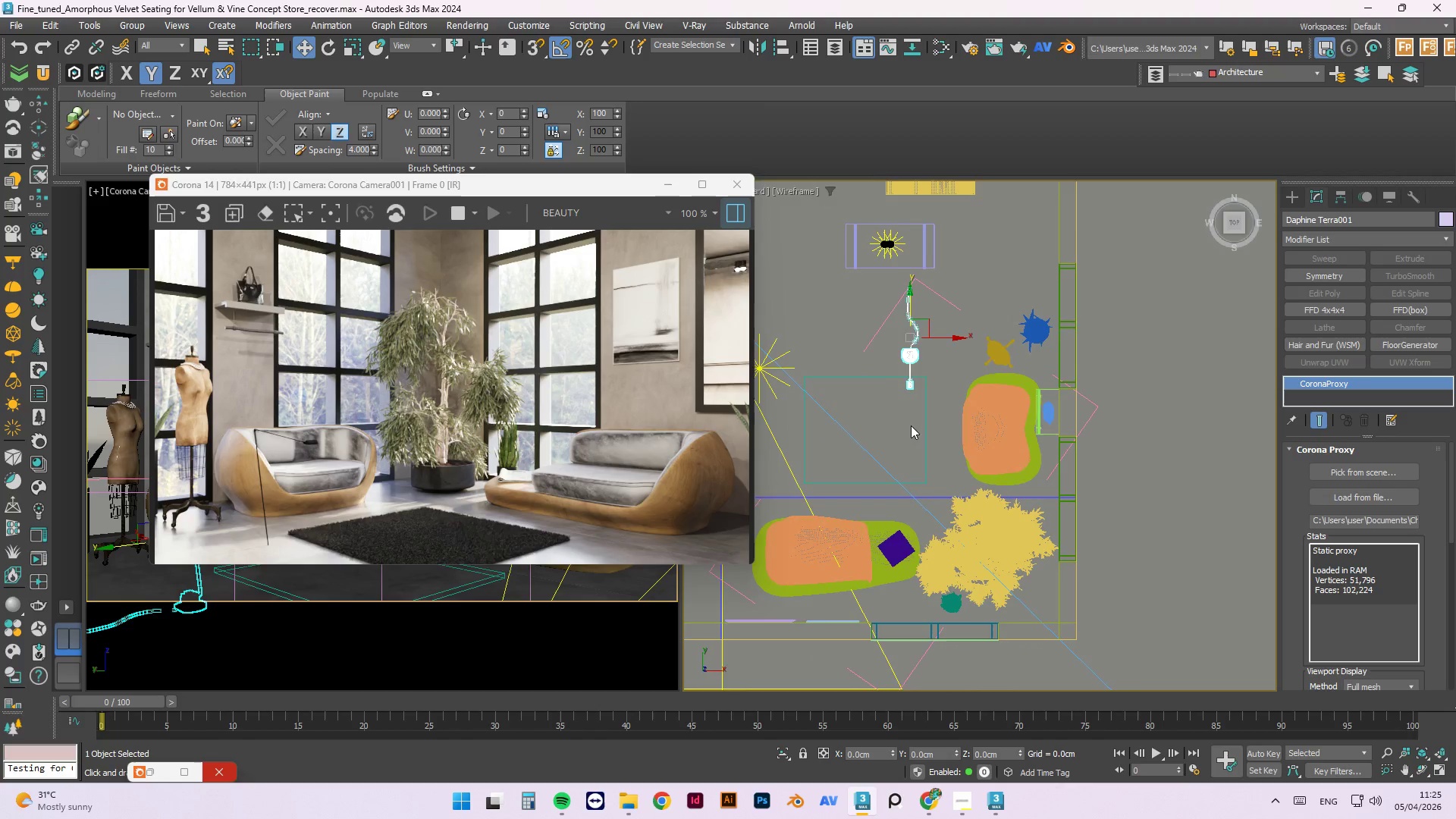 
left_click_drag(start_coordinate=[871, 334], to_coordinate=[1102, 353])
 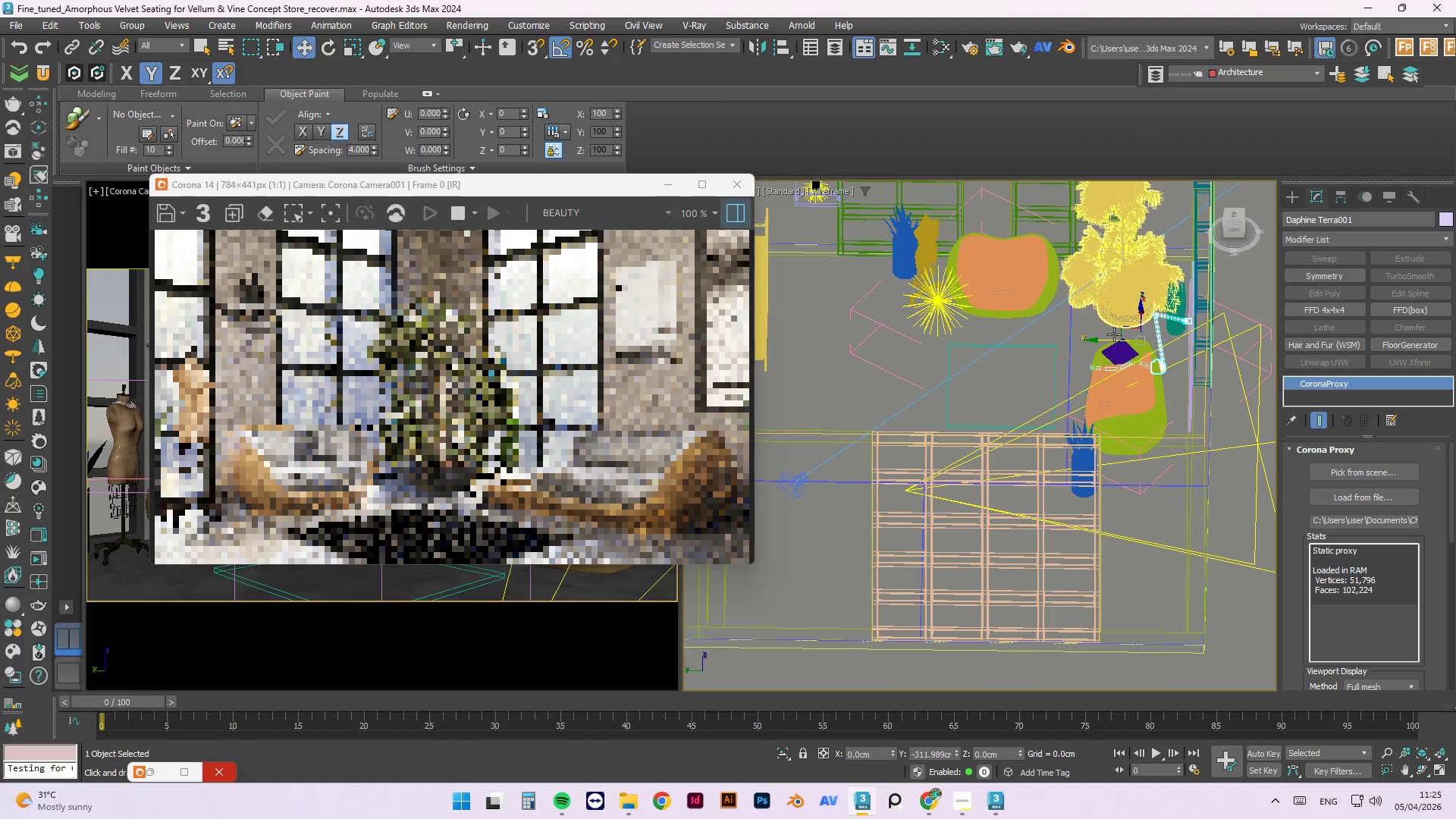 
hold_key(key=AltLeft, duration=0.5)
 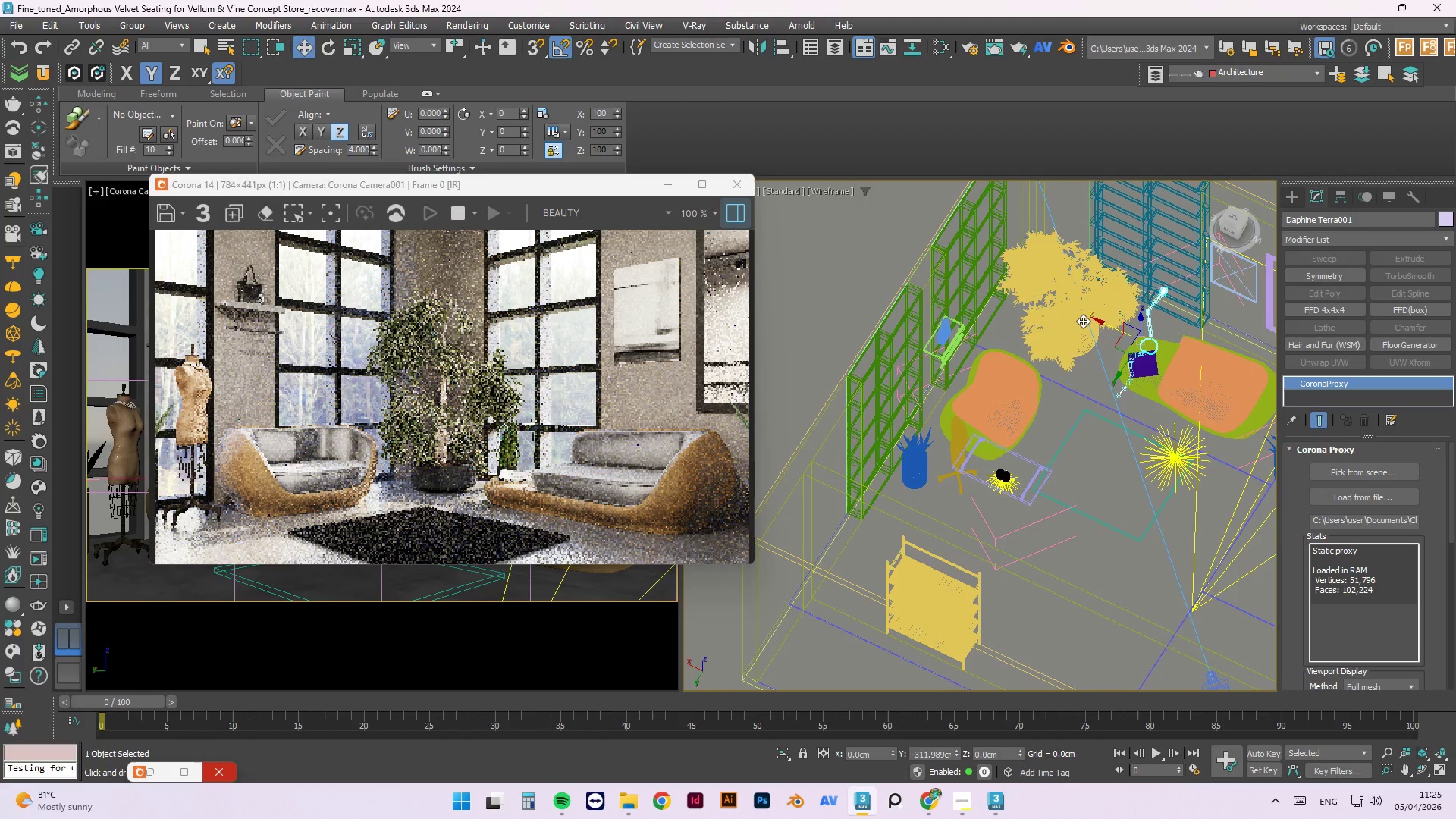 
scroll: coordinate [1079, 320], scroll_direction: down, amount: 2.0
 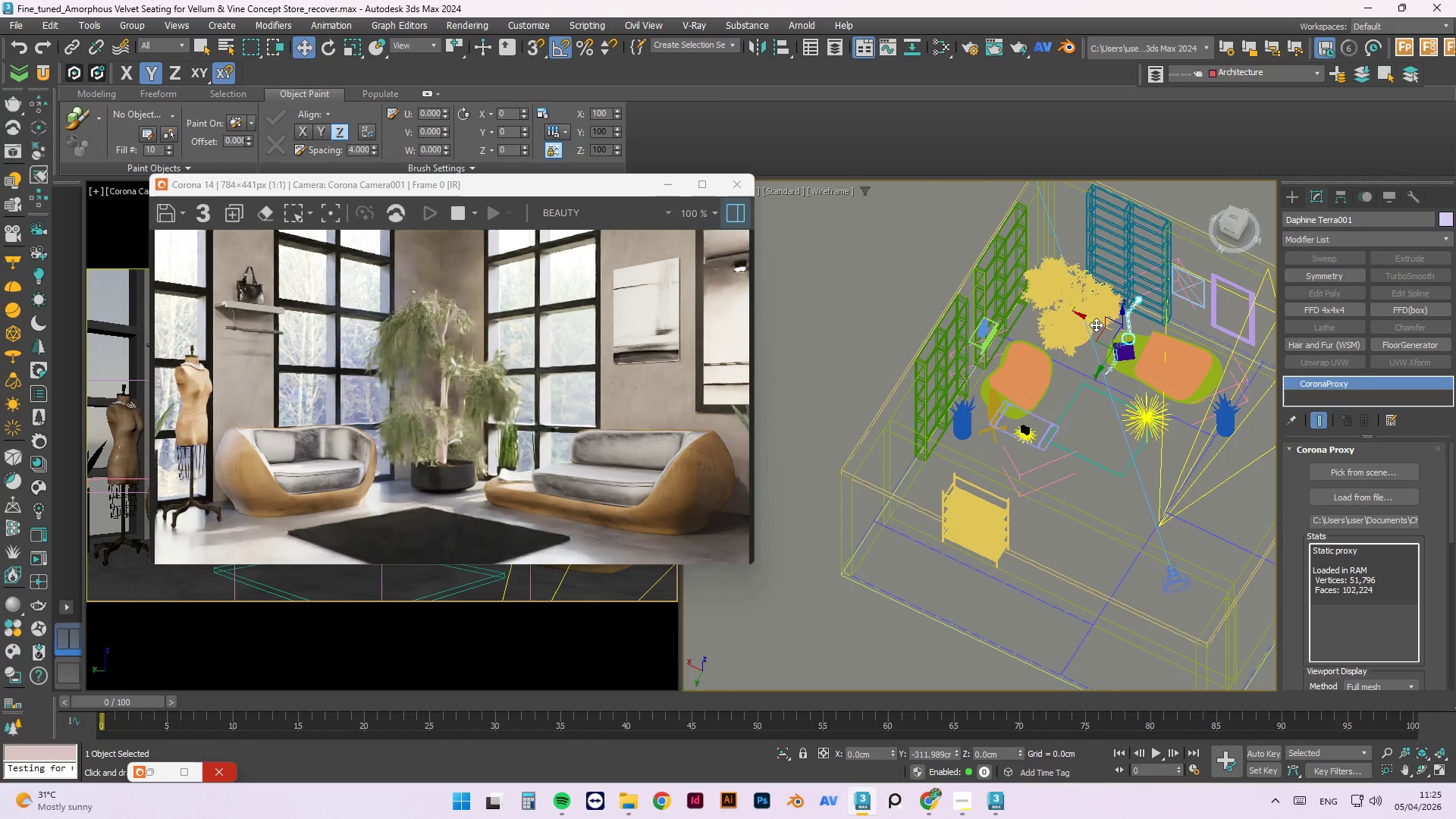 
left_click_drag(start_coordinate=[1096, 325], to_coordinate=[1212, 381])
 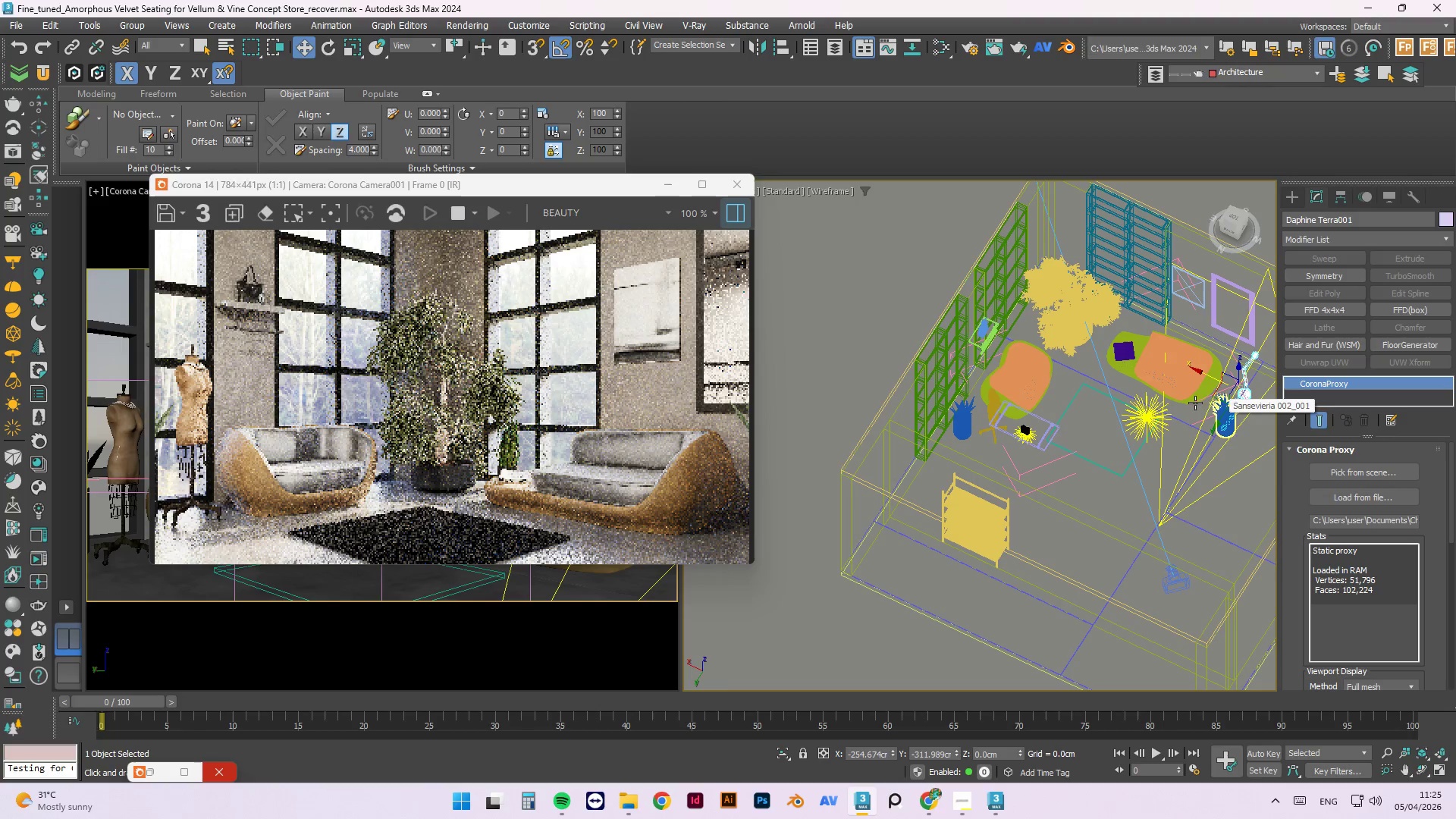 
key(F)
 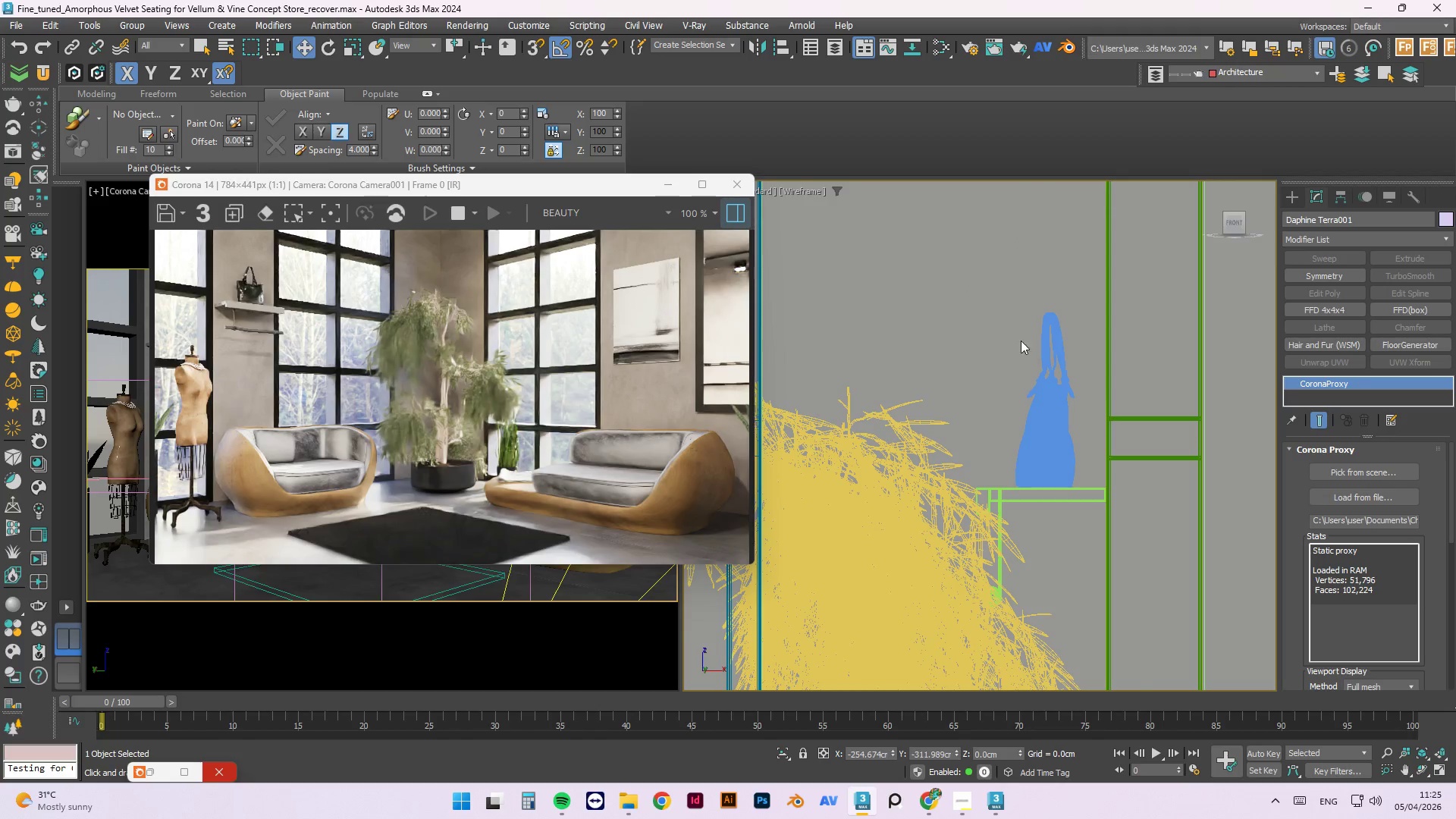 
scroll: coordinate [1022, 336], scroll_direction: down, amount: 7.0
 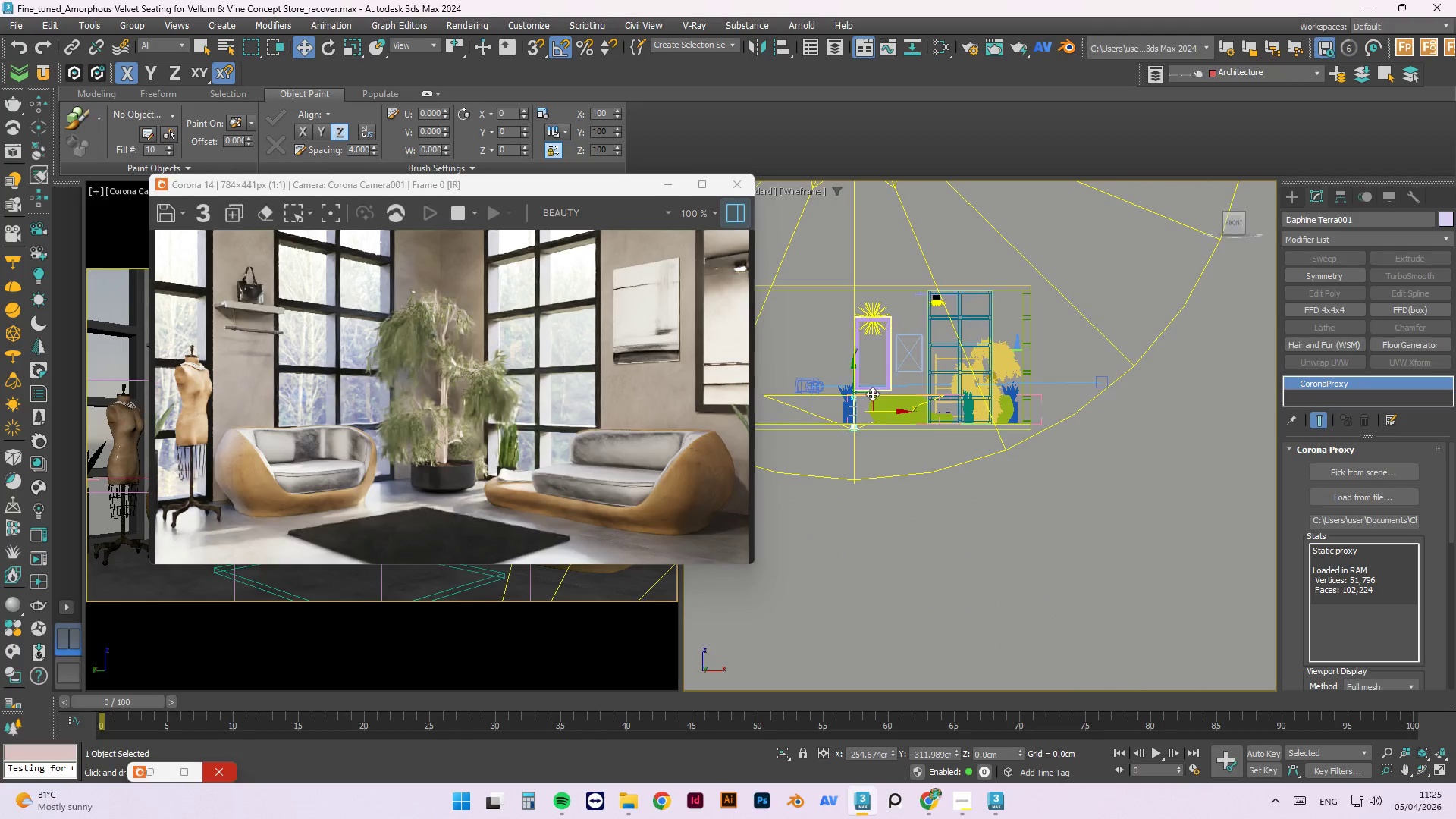 
scroll: coordinate [814, 639], scroll_direction: up, amount: 11.0
 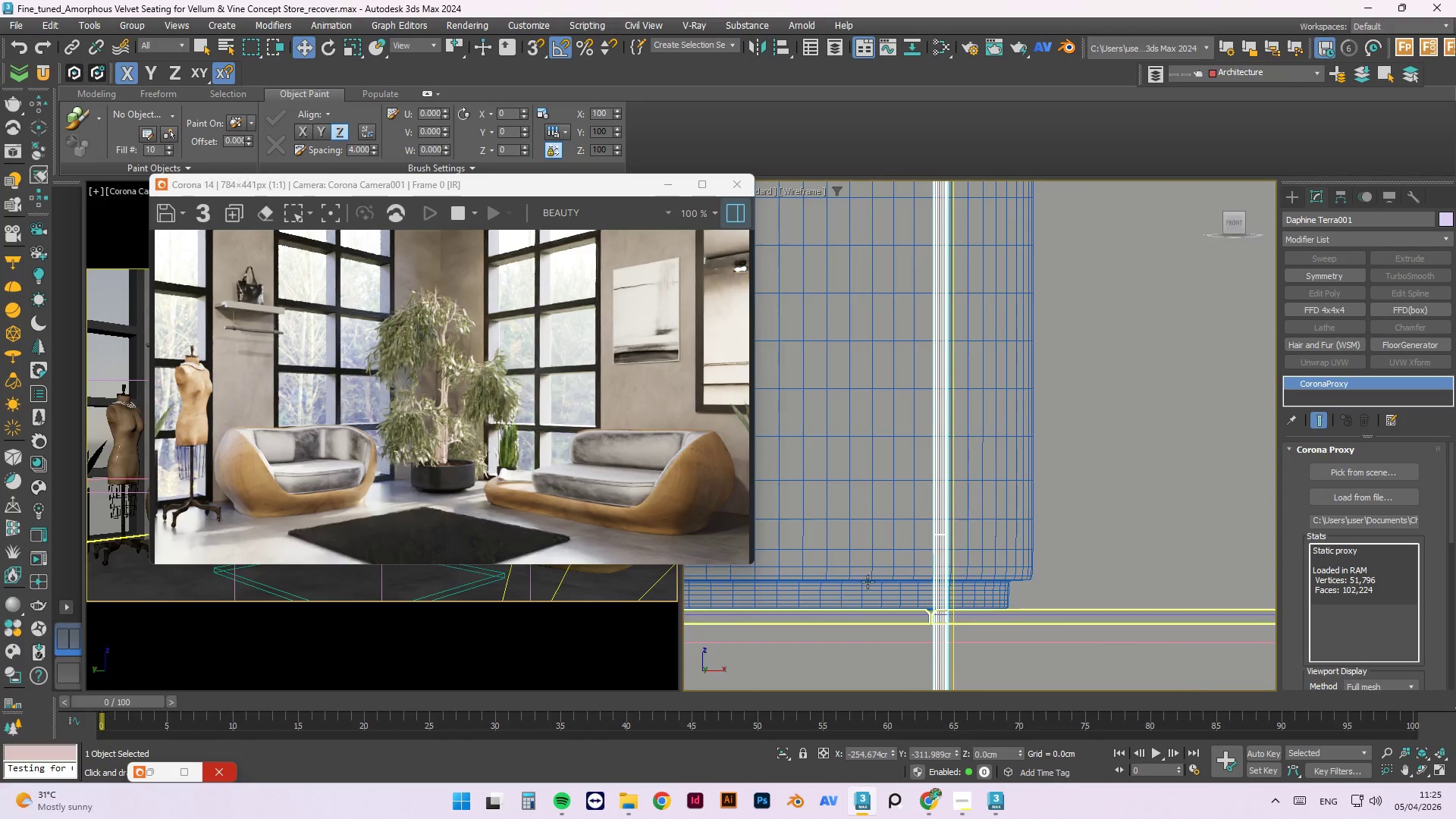 
scroll: coordinate [881, 555], scroll_direction: down, amount: 4.0
 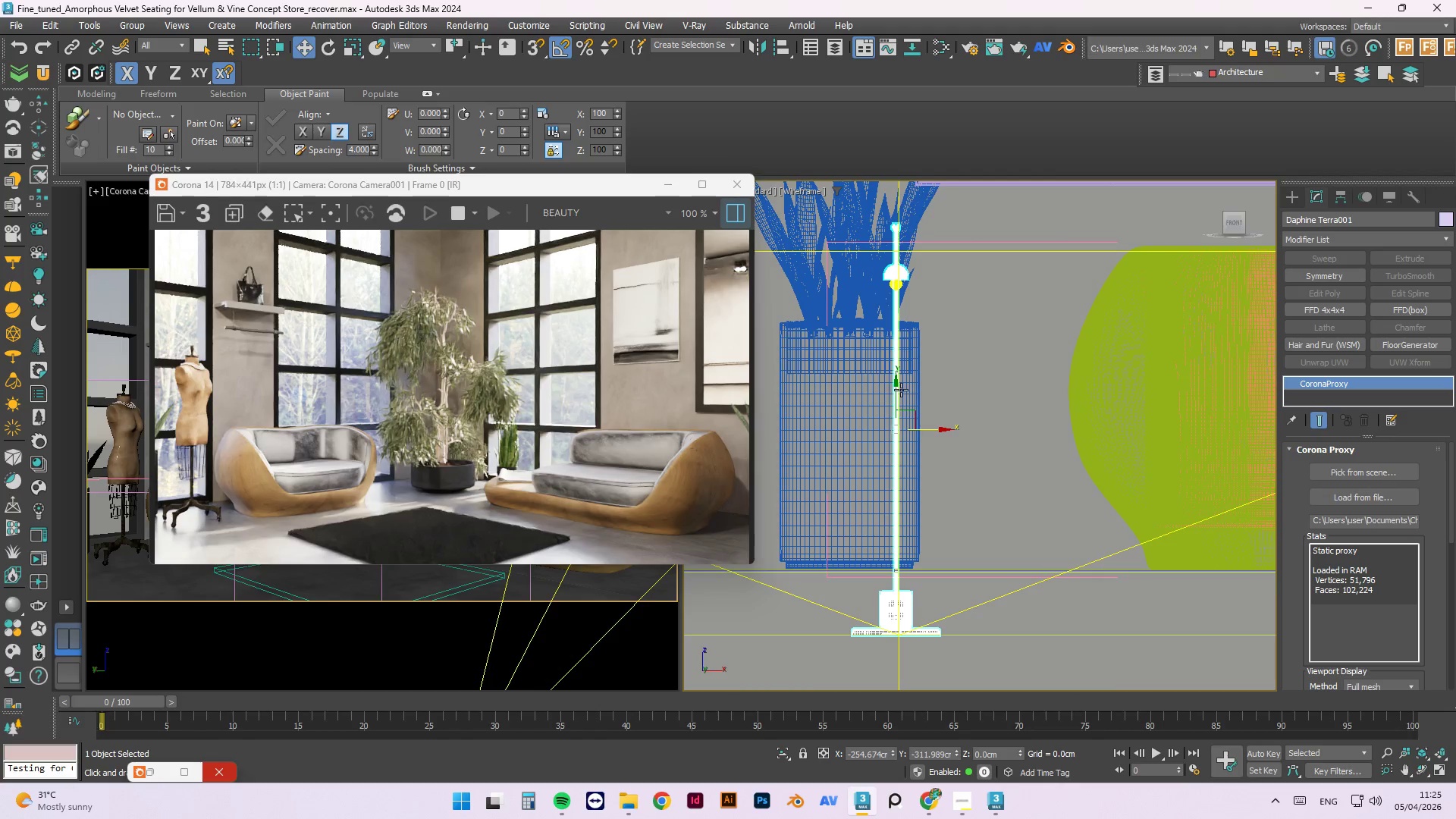 
left_click_drag(start_coordinate=[896, 385], to_coordinate=[896, 317])
 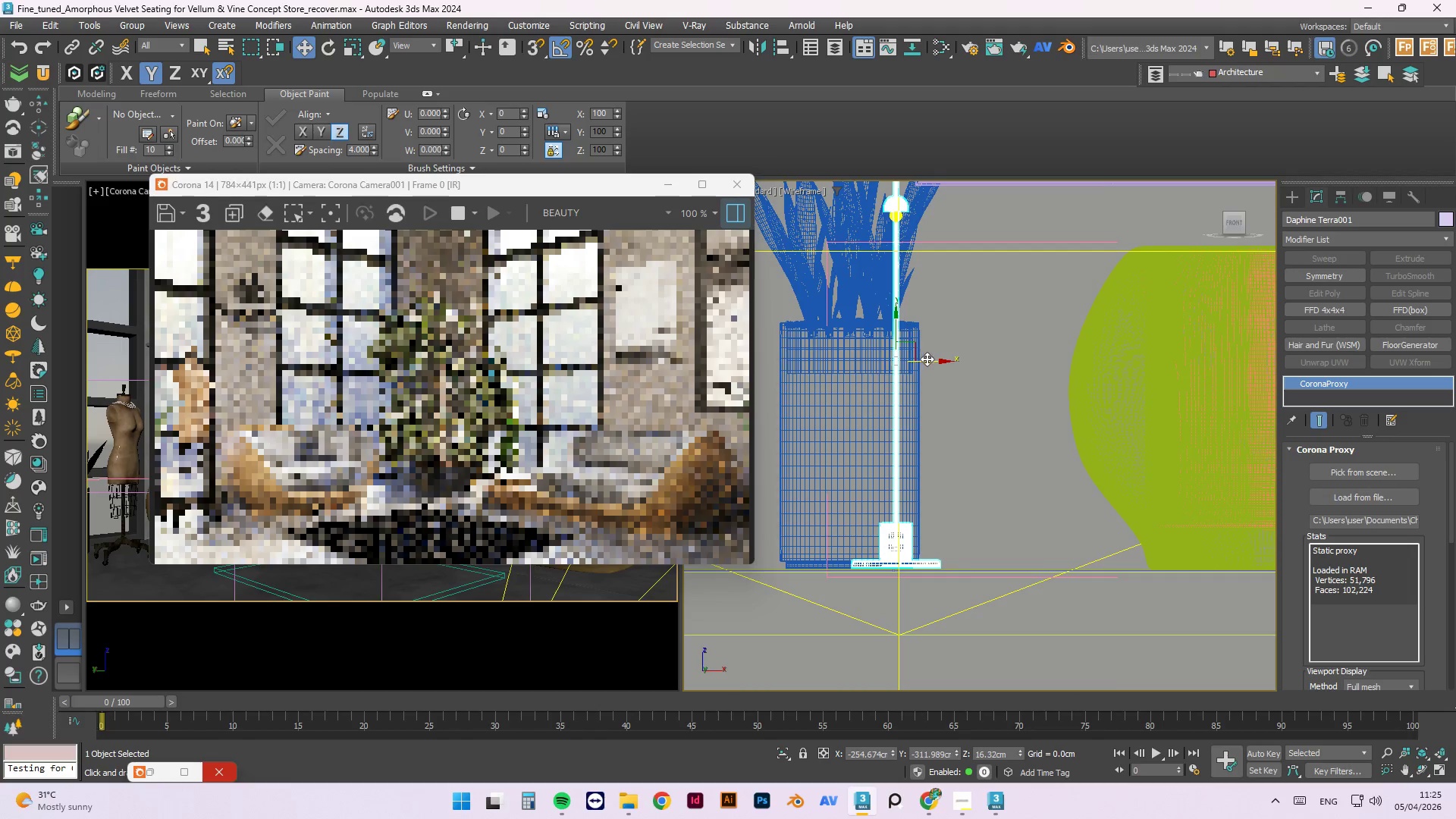 
left_click_drag(start_coordinate=[929, 361], to_coordinate=[1033, 376])
 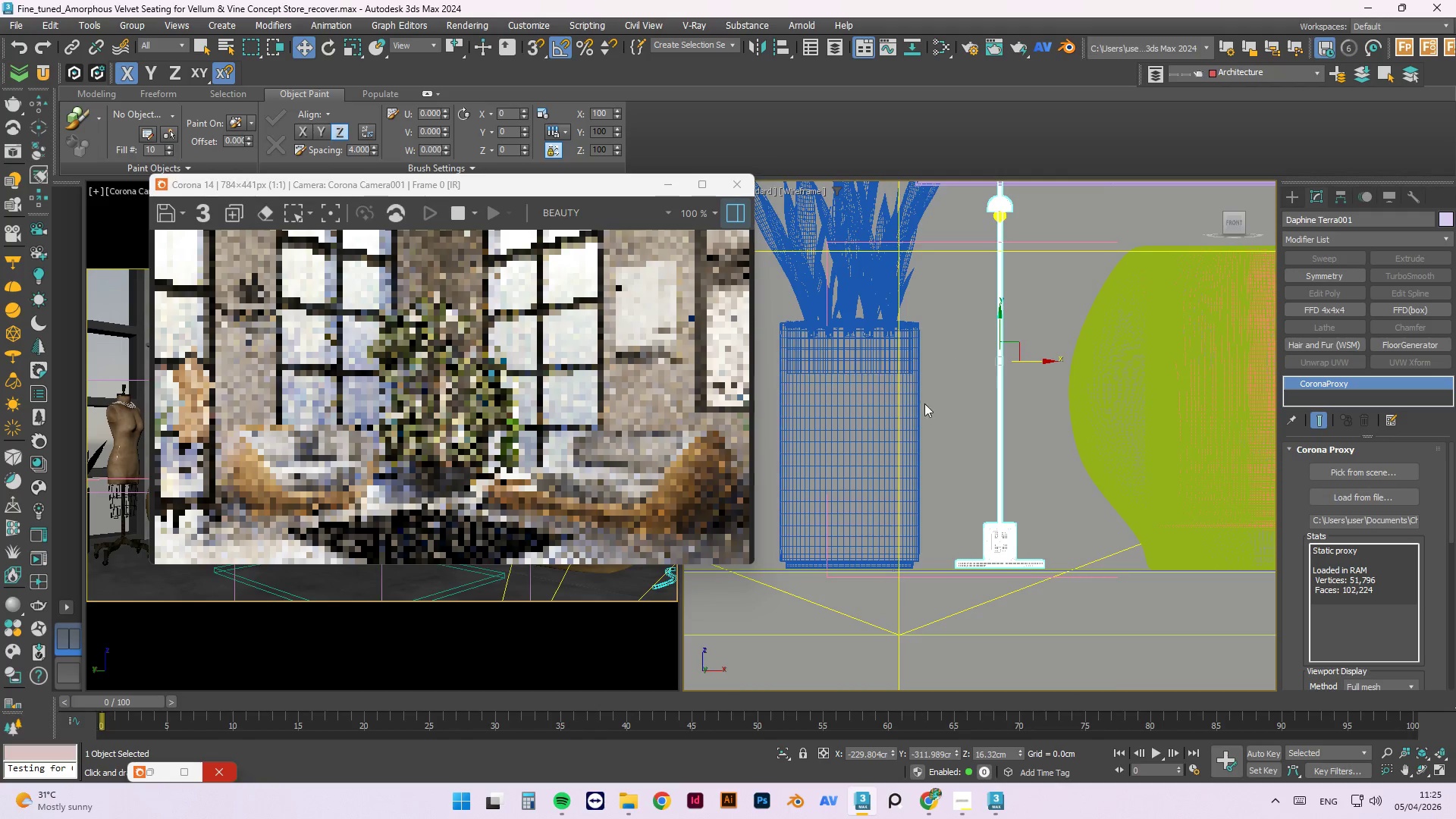 
hold_key(key=AltLeft, duration=1.53)
 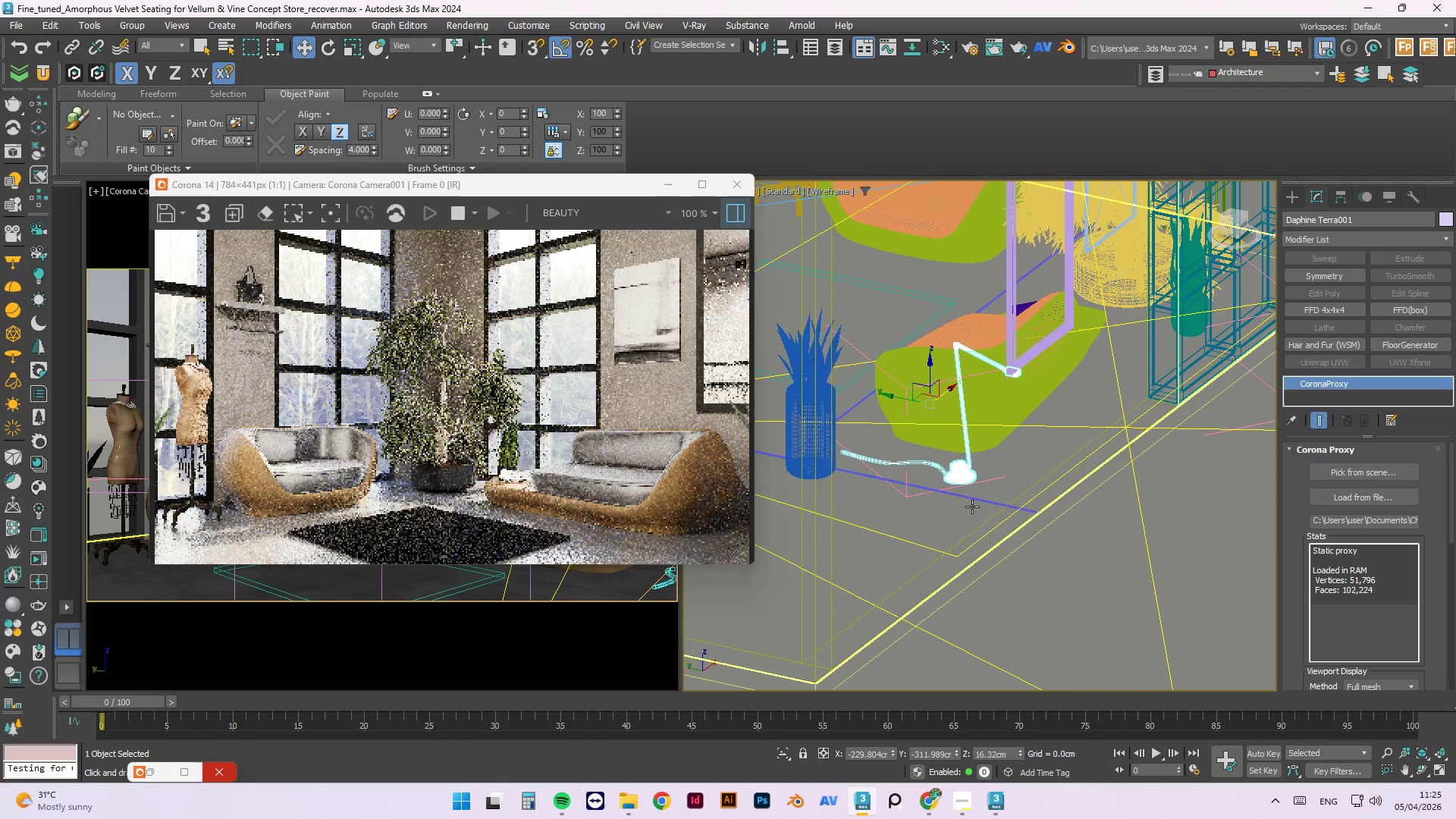 
scroll: coordinate [883, 438], scroll_direction: down, amount: 3.0
 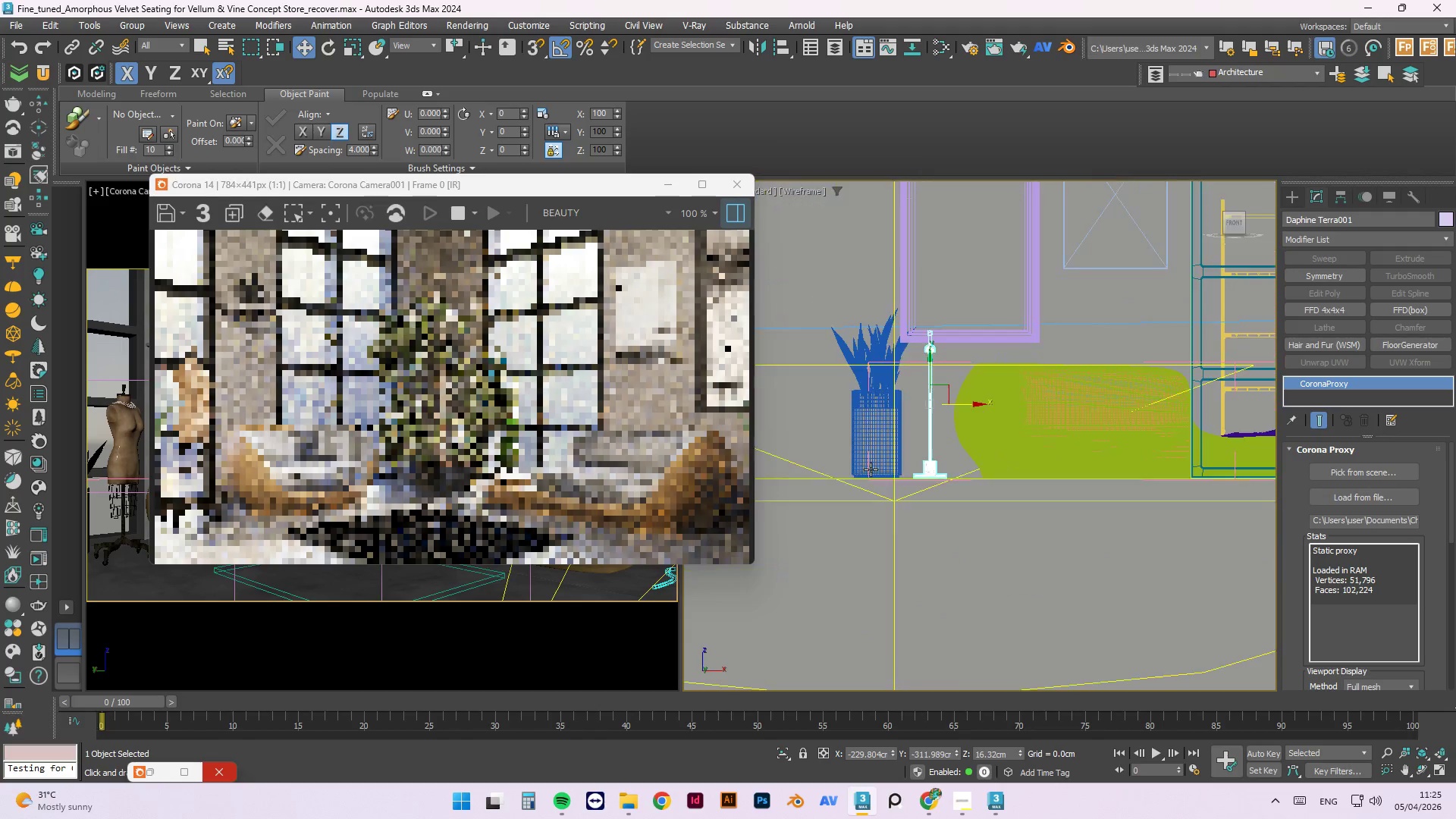 
key(Alt+AltLeft)
 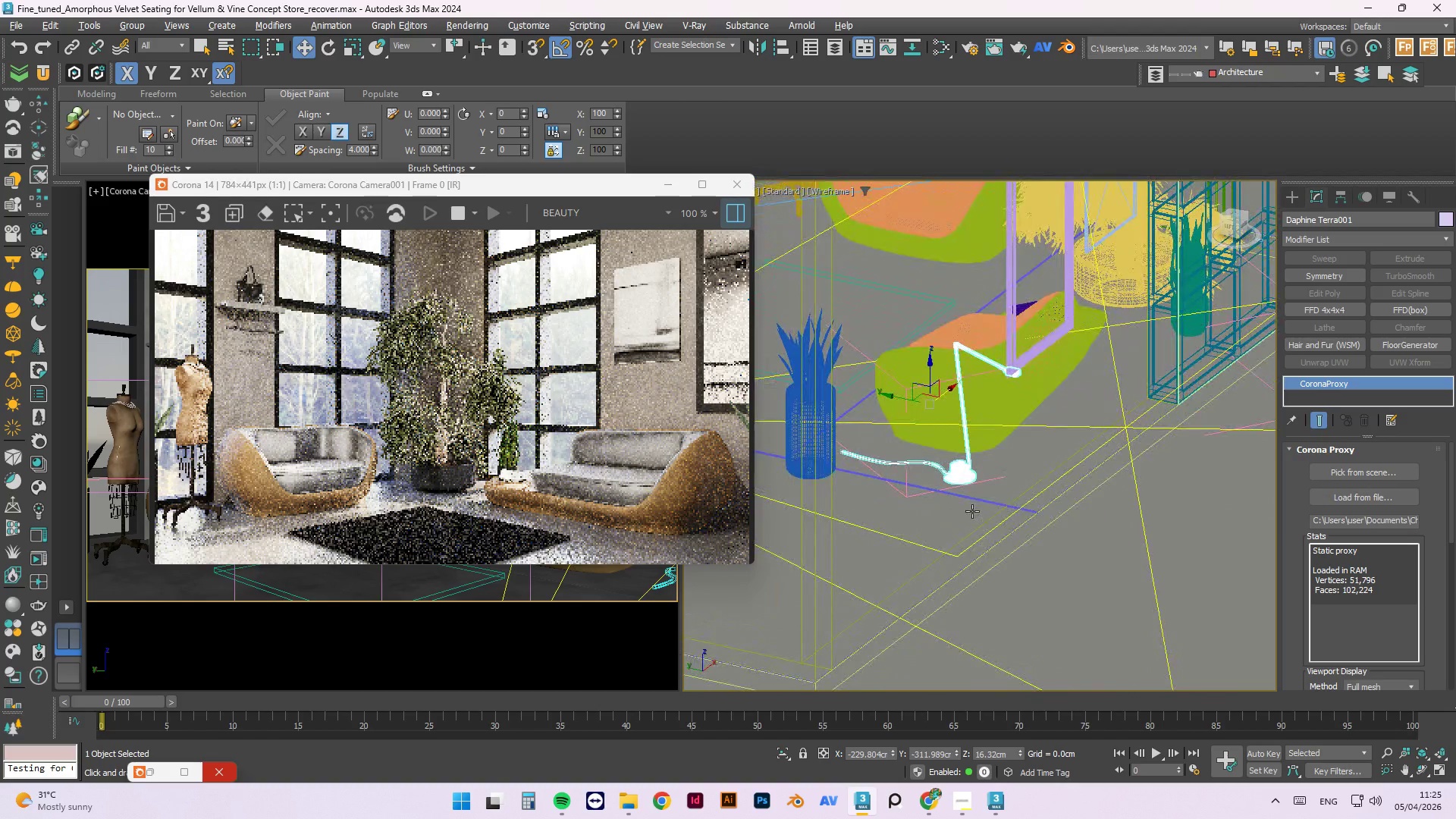 
key(Alt+AltLeft)
 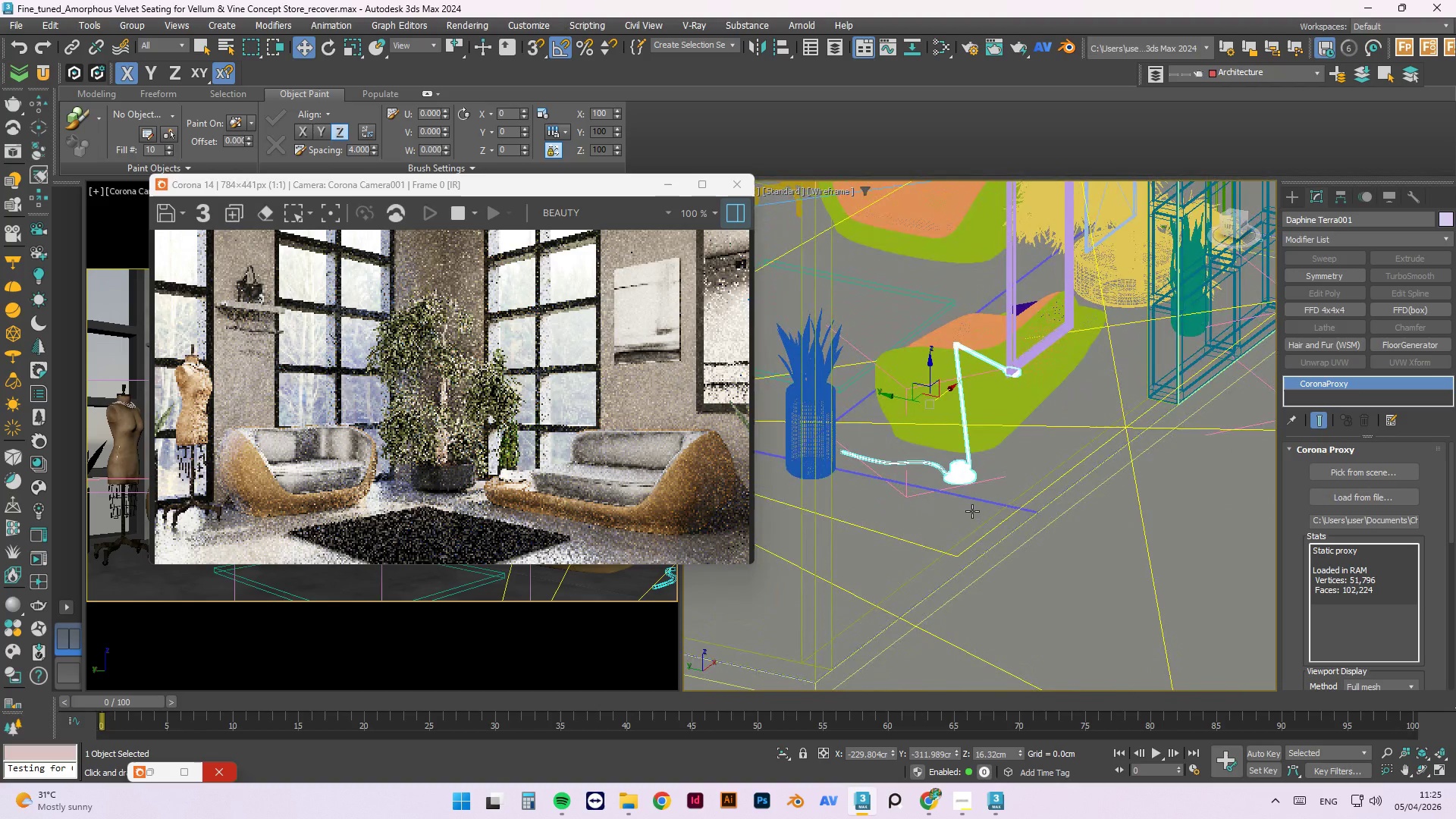 
key(Alt+AltLeft)
 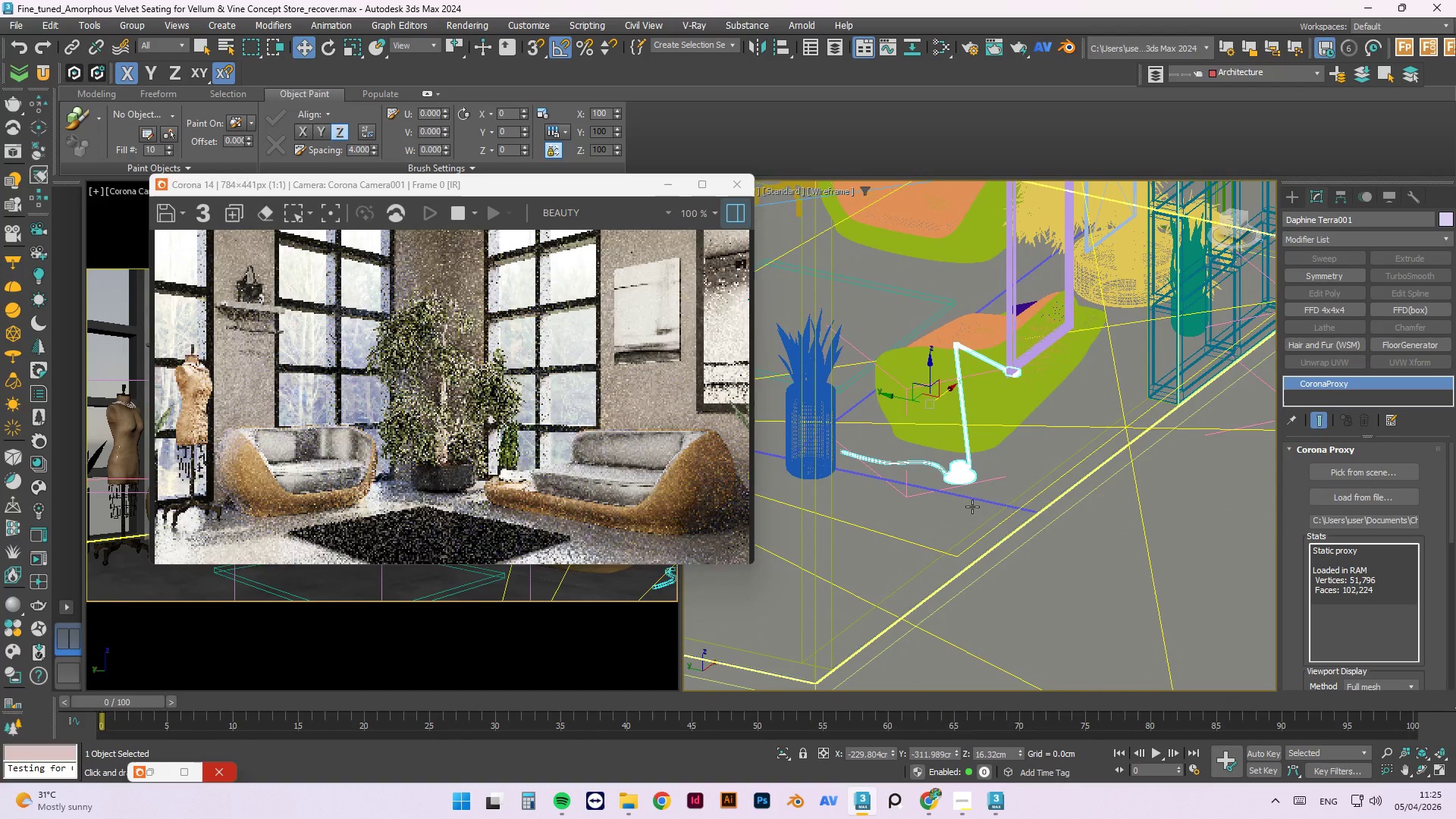 
key(E)
 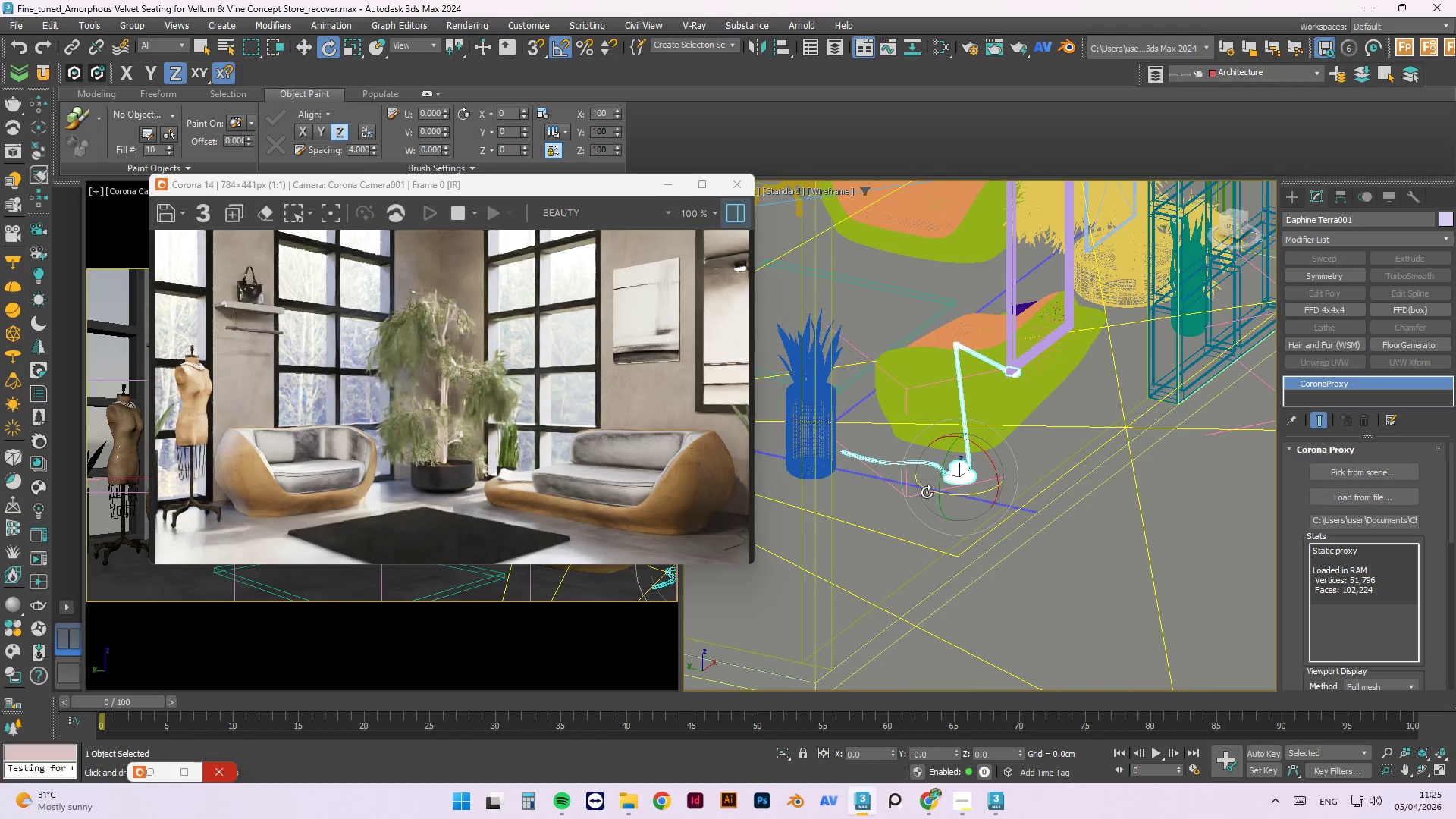 
left_click_drag(start_coordinate=[927, 492], to_coordinate=[1033, 505])
 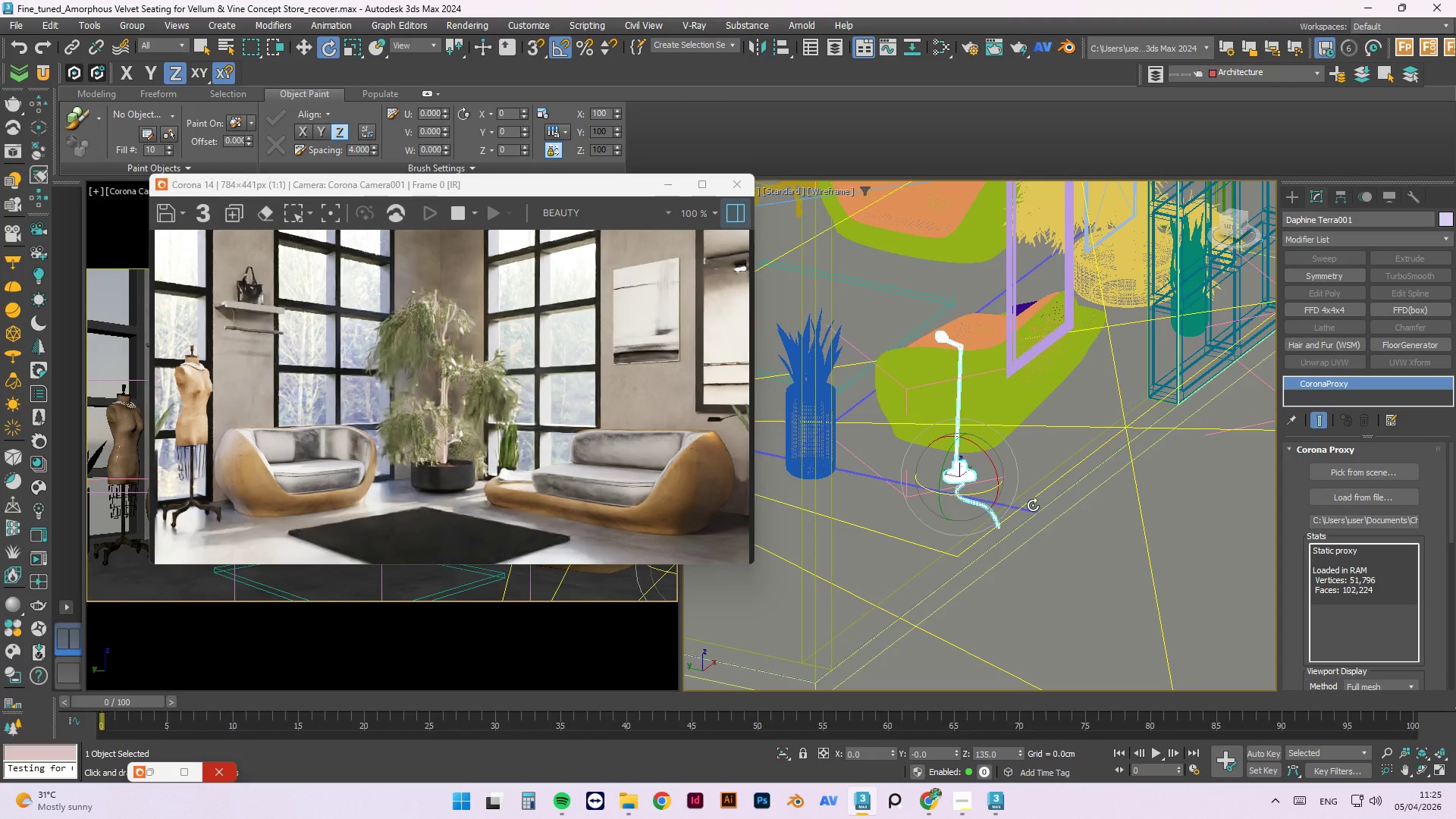 
wait(5.58)
 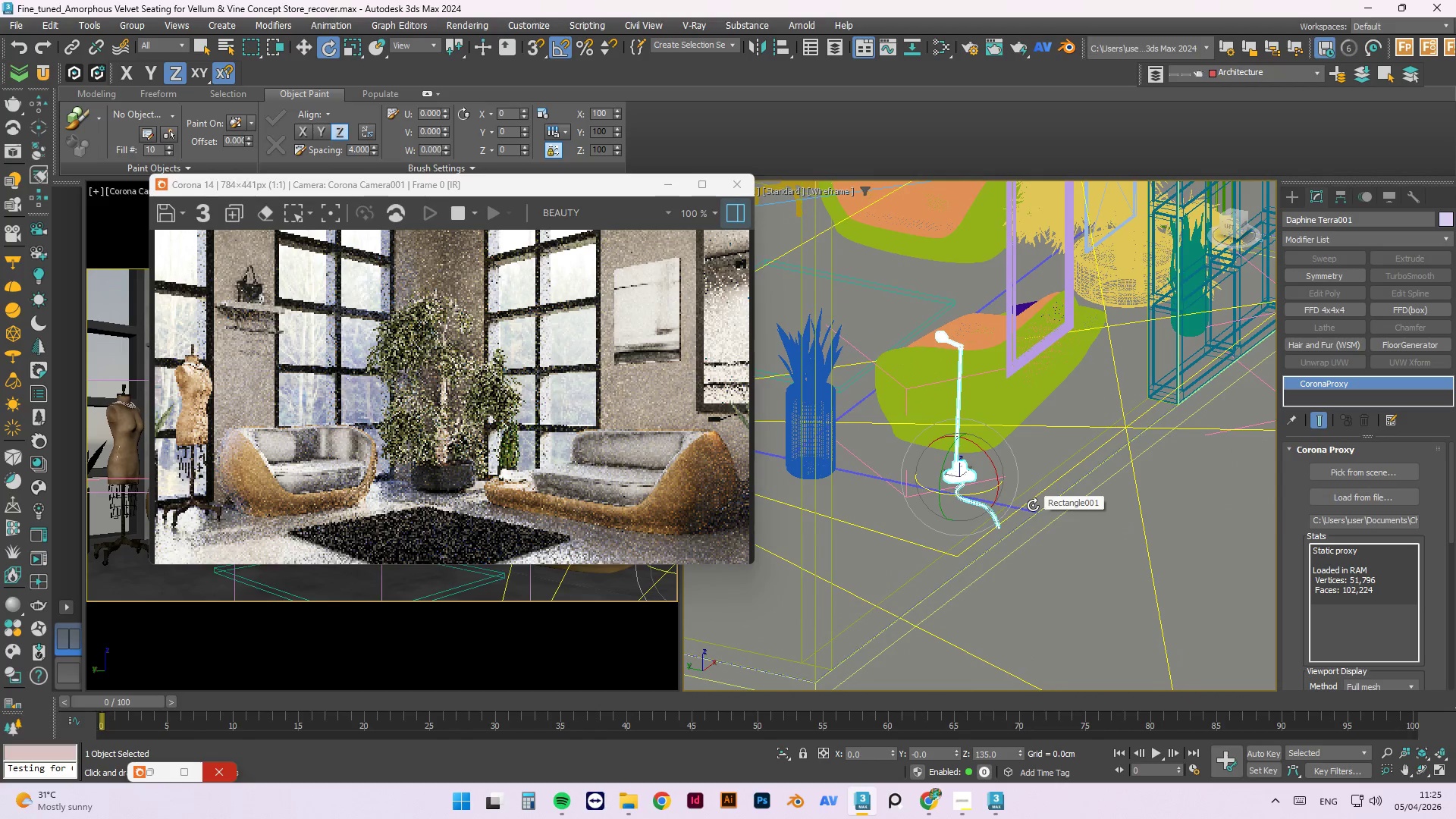 
key(W)
 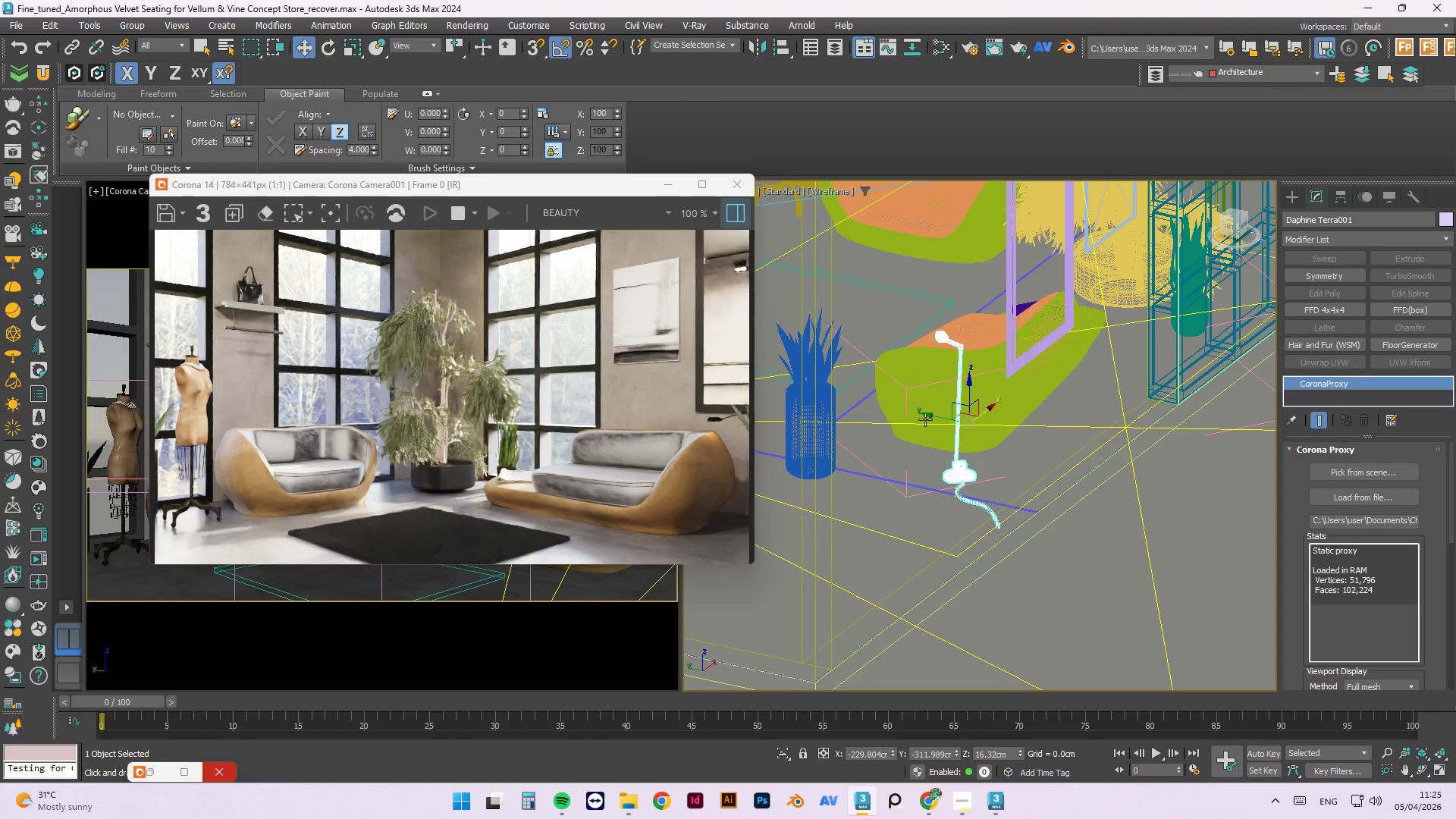 
left_click_drag(start_coordinate=[925, 415], to_coordinate=[849, 394])
 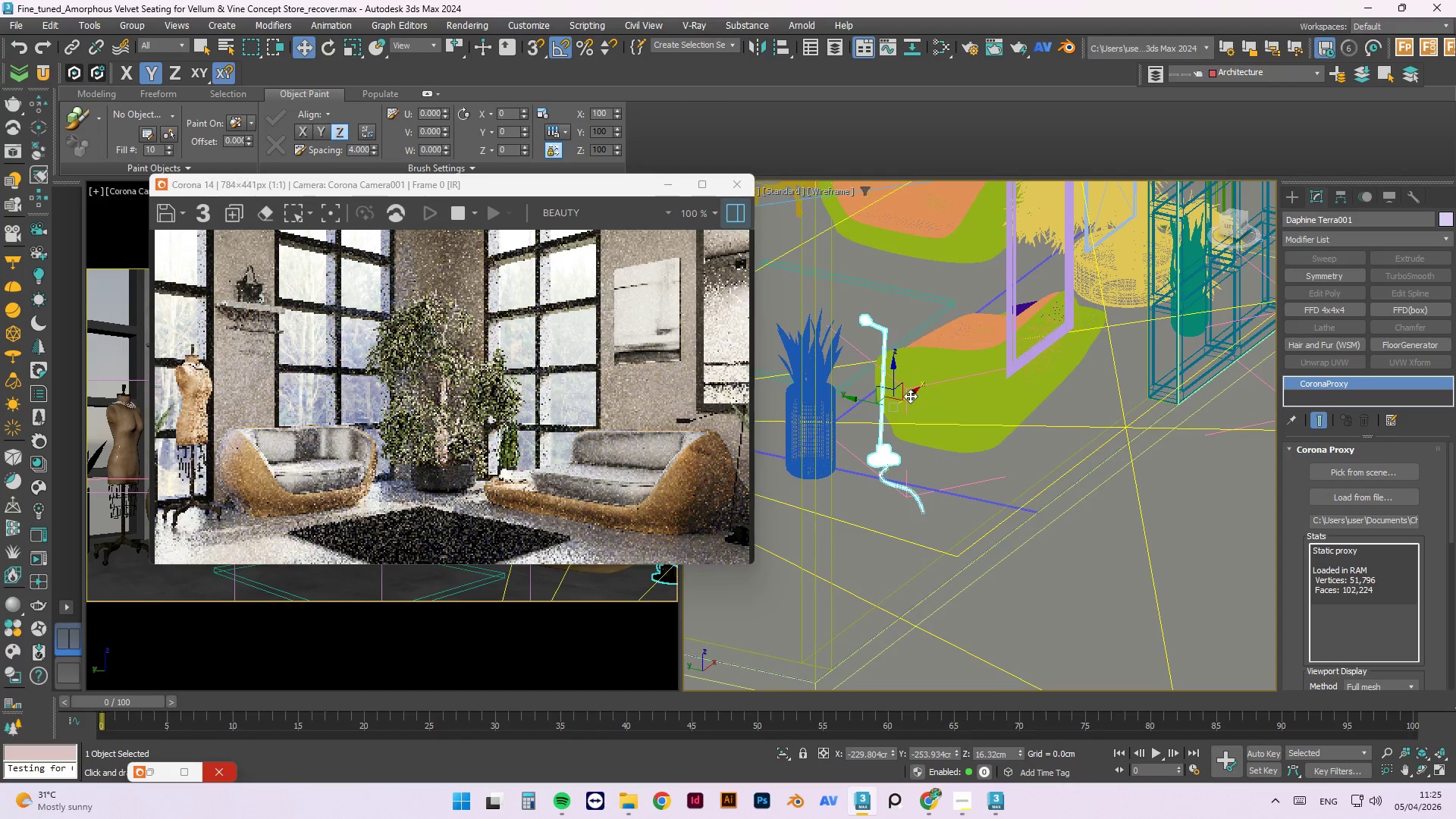 
key(Delete)
 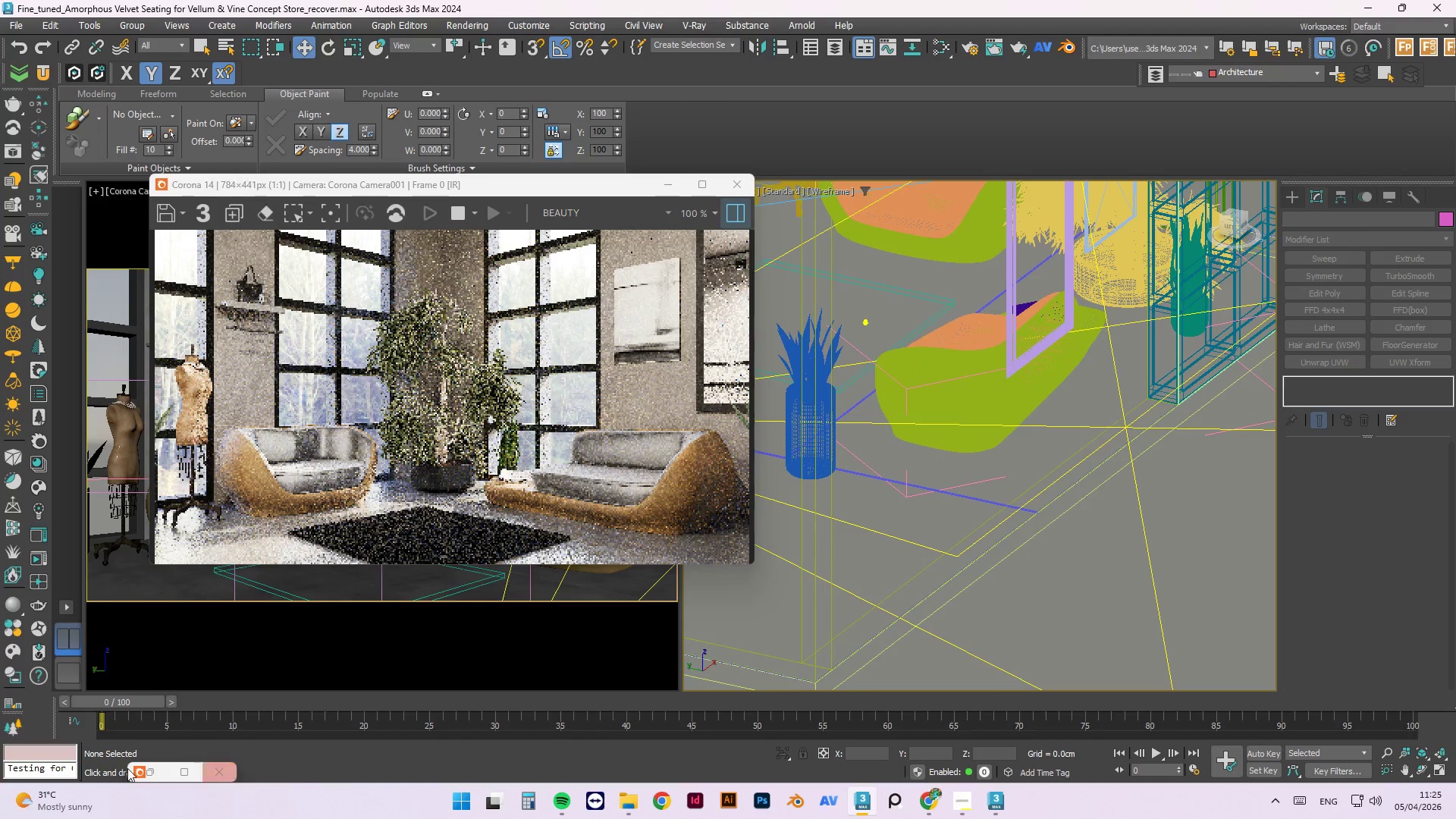 
left_click([155, 770])
 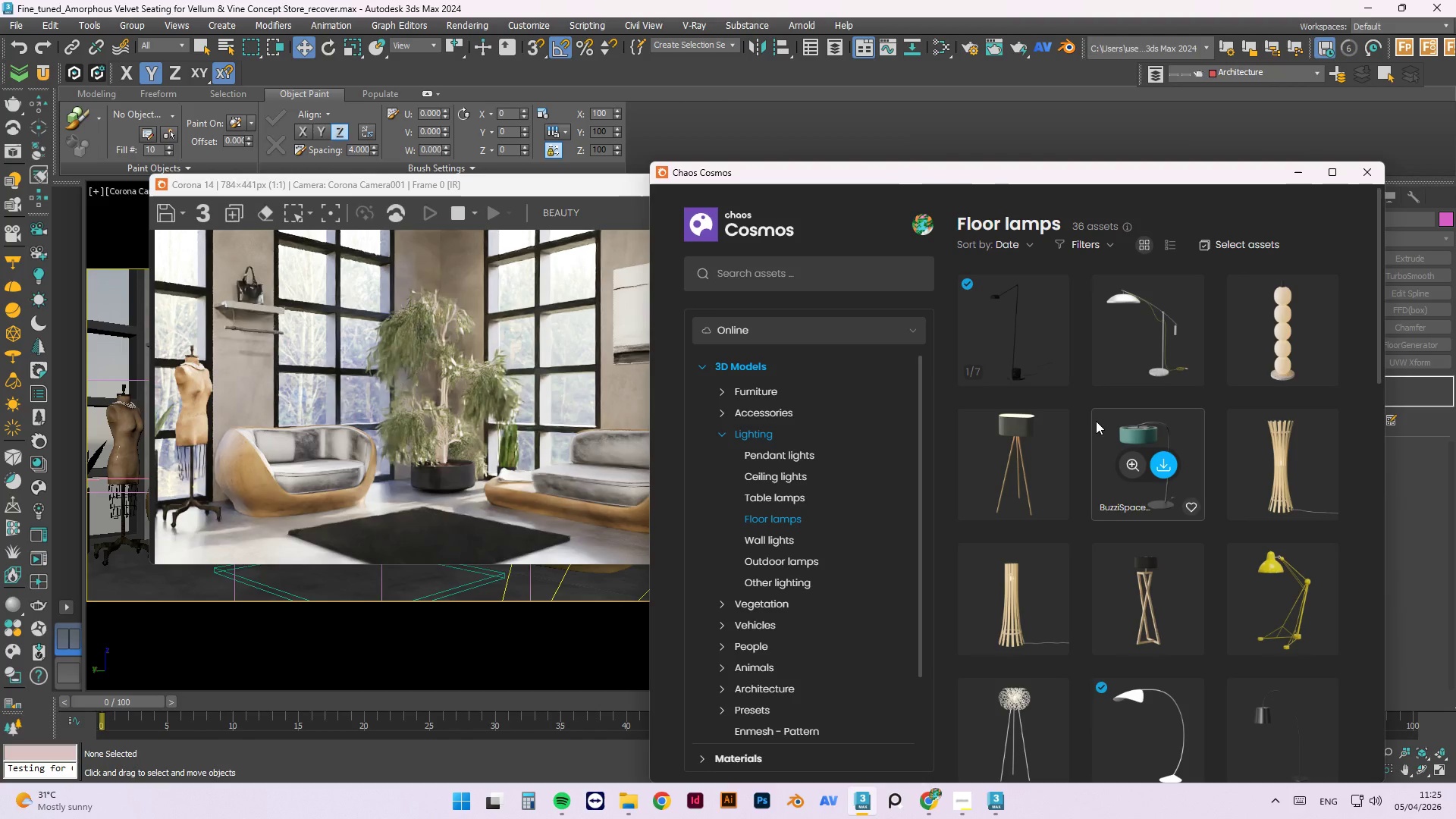 
scroll: coordinate [1218, 453], scroll_direction: down, amount: 11.0
 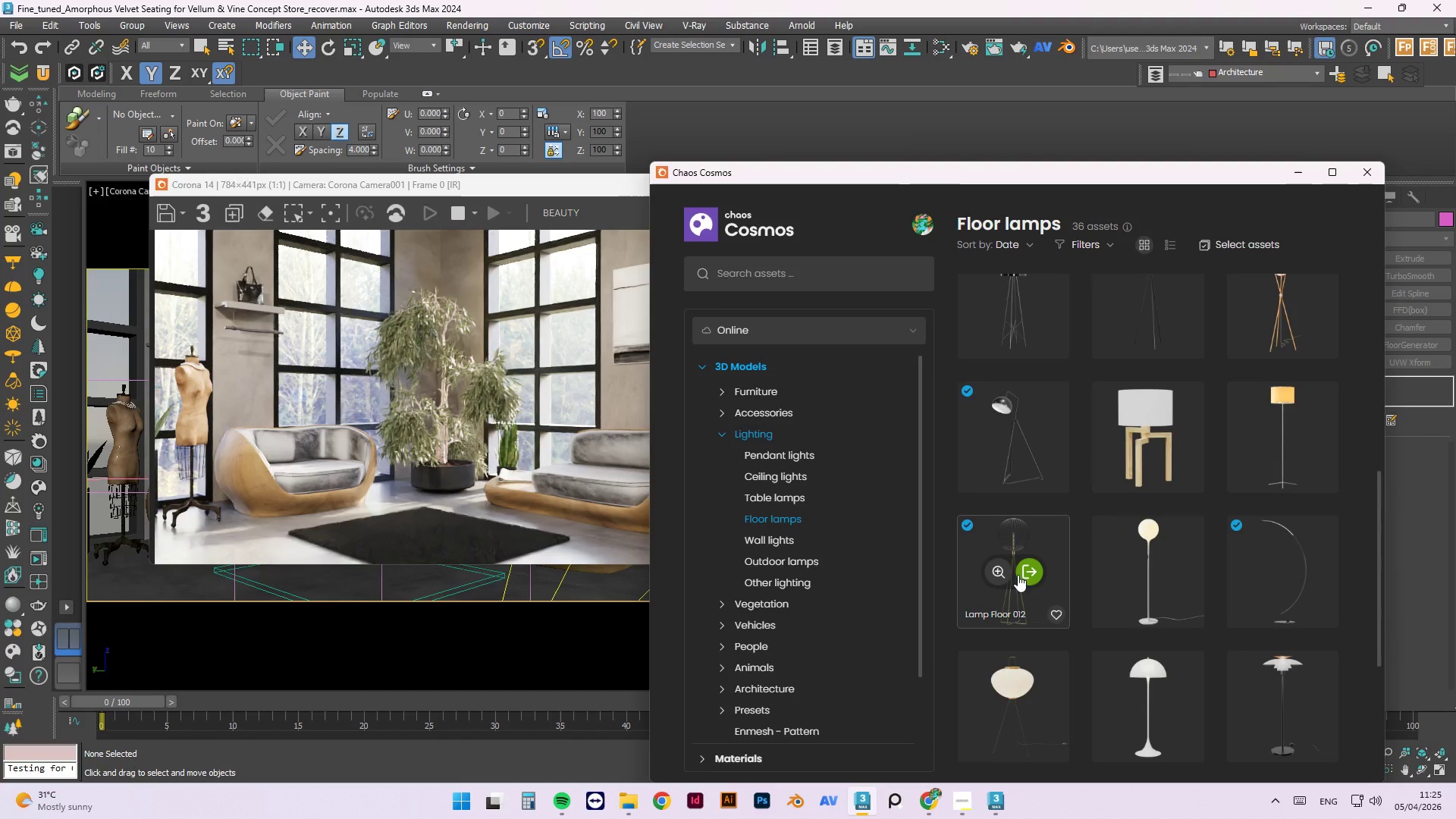 
left_click([1038, 570])
 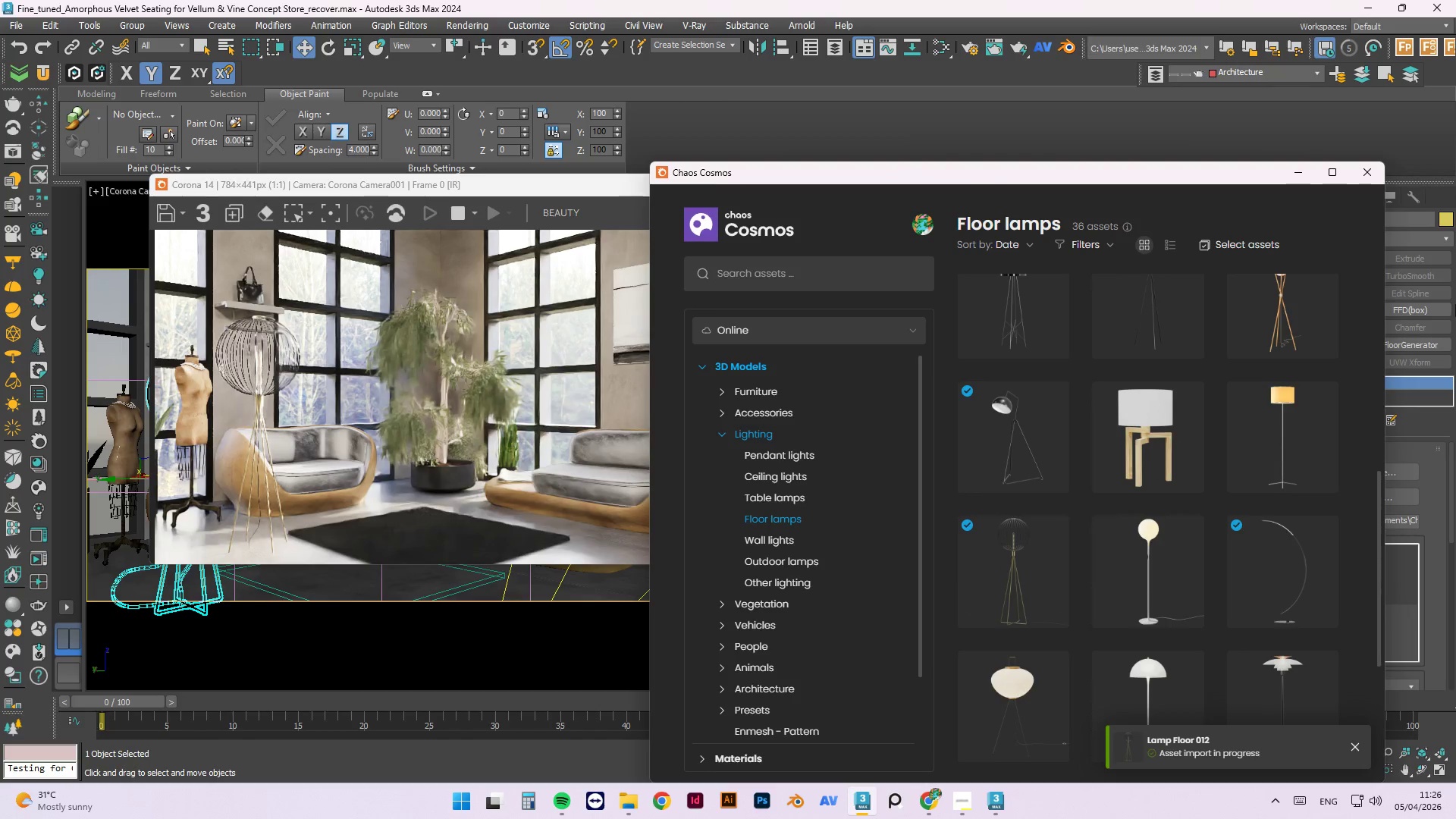 
double_click([1300, 172])
 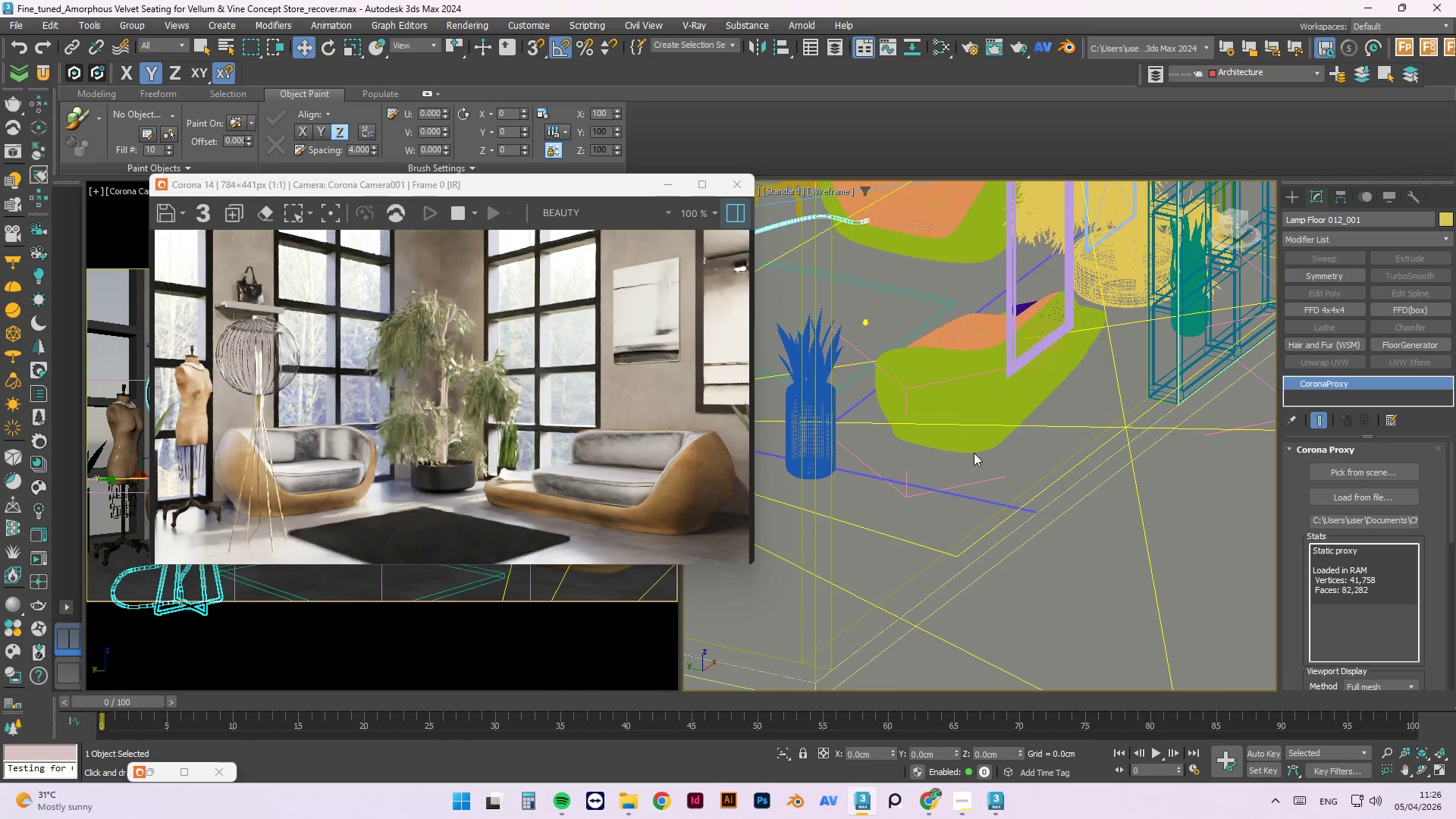 
scroll: coordinate [990, 415], scroll_direction: down, amount: 4.0
 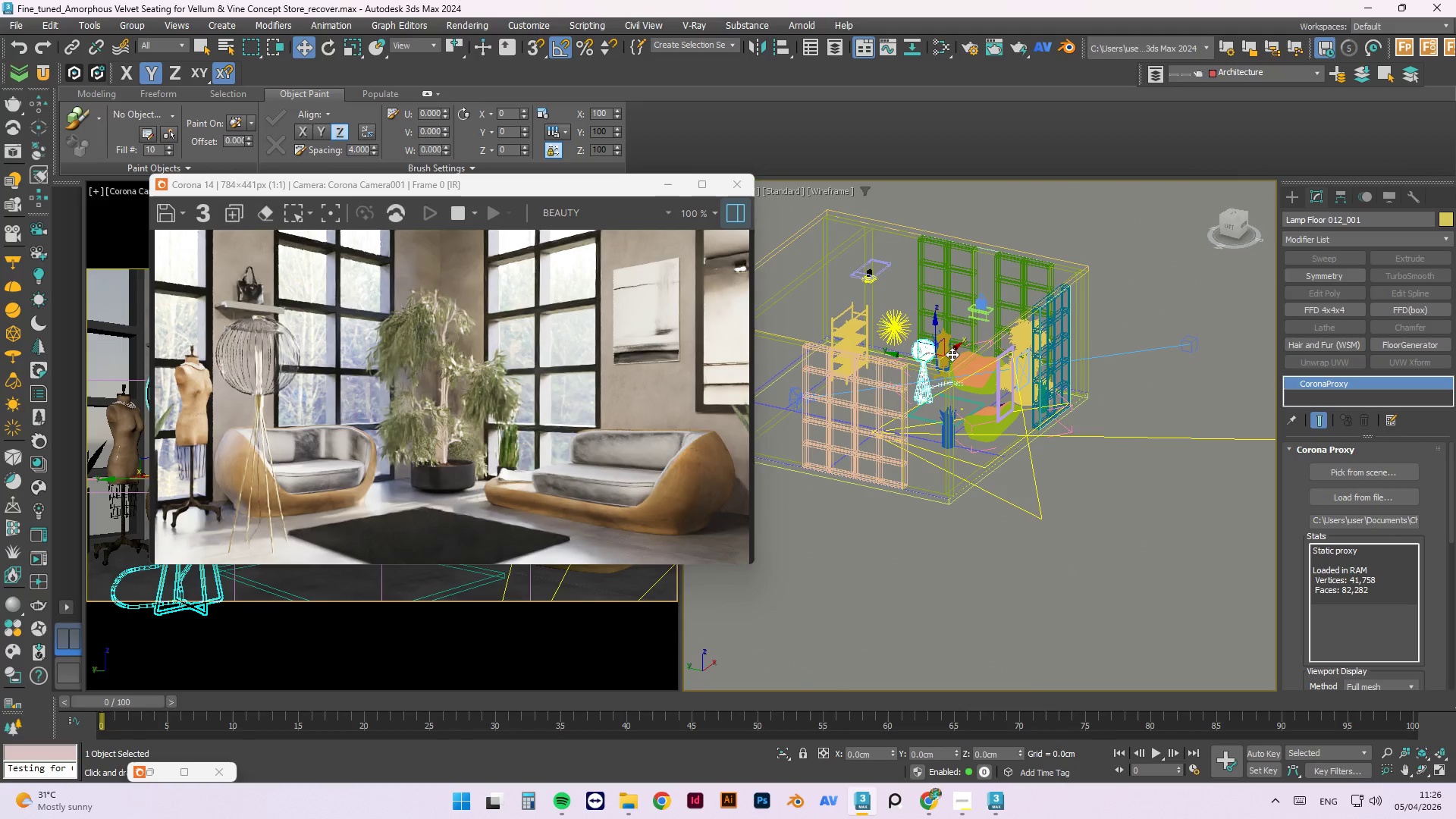 
left_click_drag(start_coordinate=[954, 350], to_coordinate=[912, 406])
 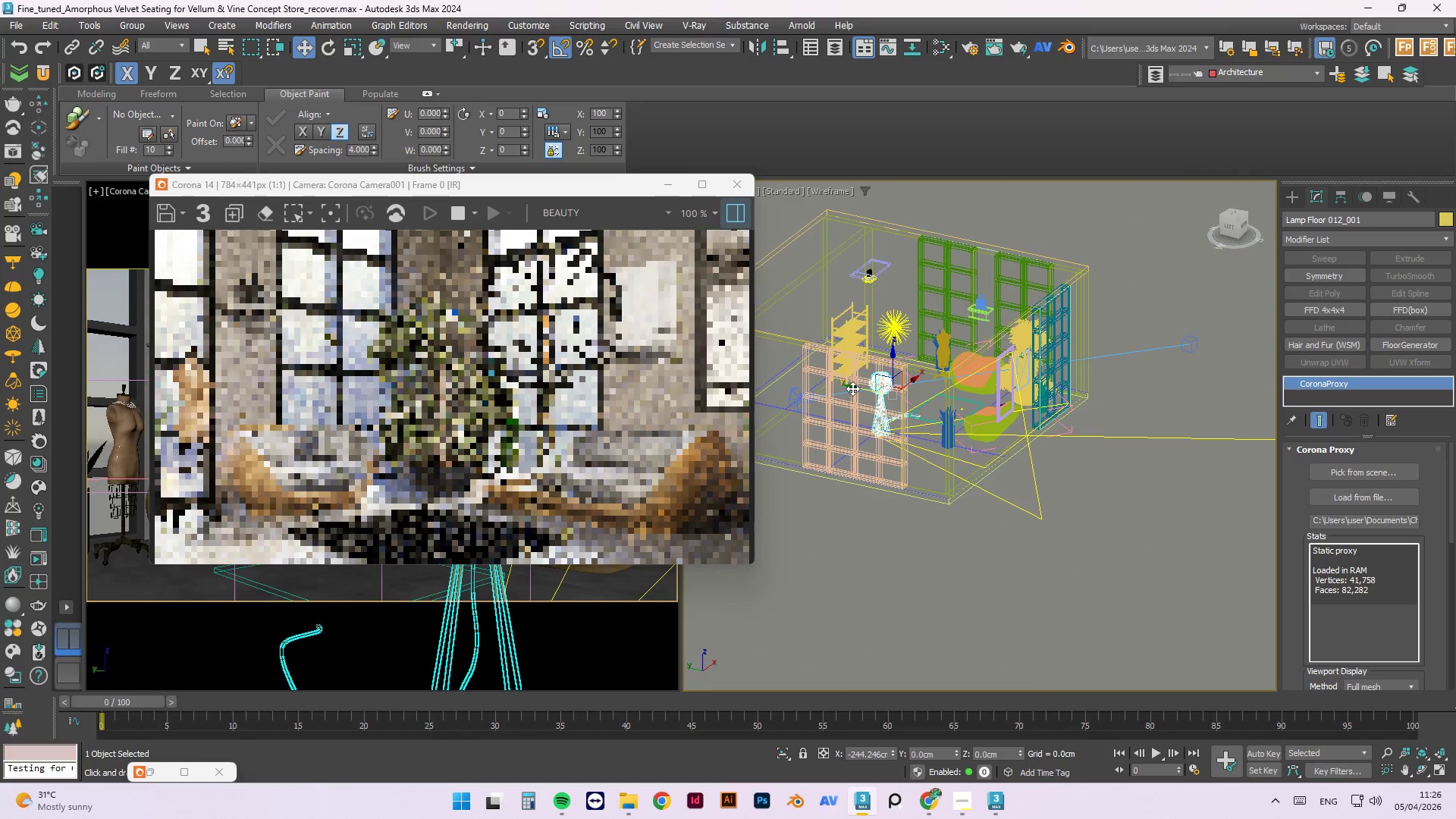 
left_click_drag(start_coordinate=[852, 388], to_coordinate=[951, 447])
 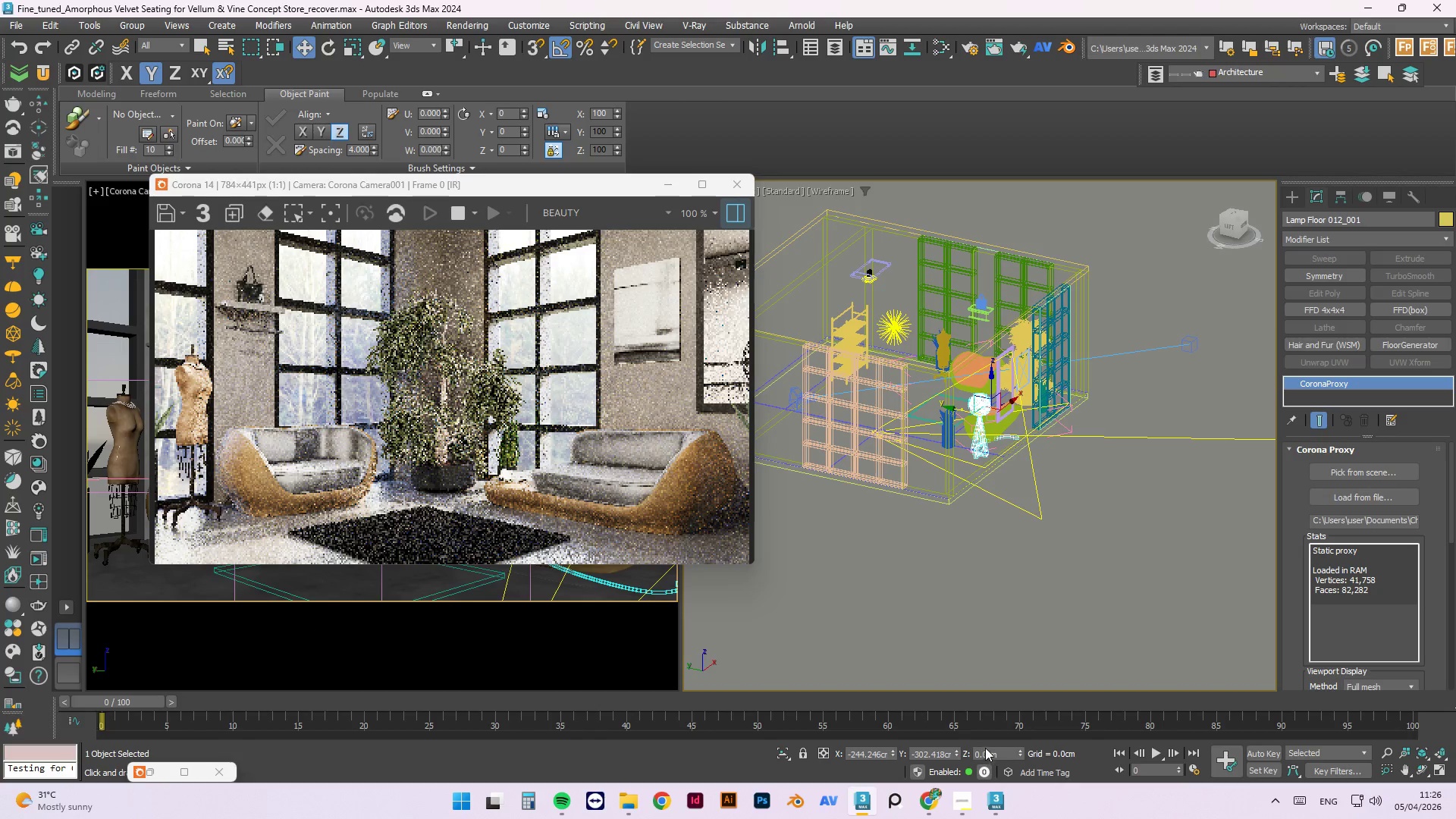 
double_click([989, 749])
 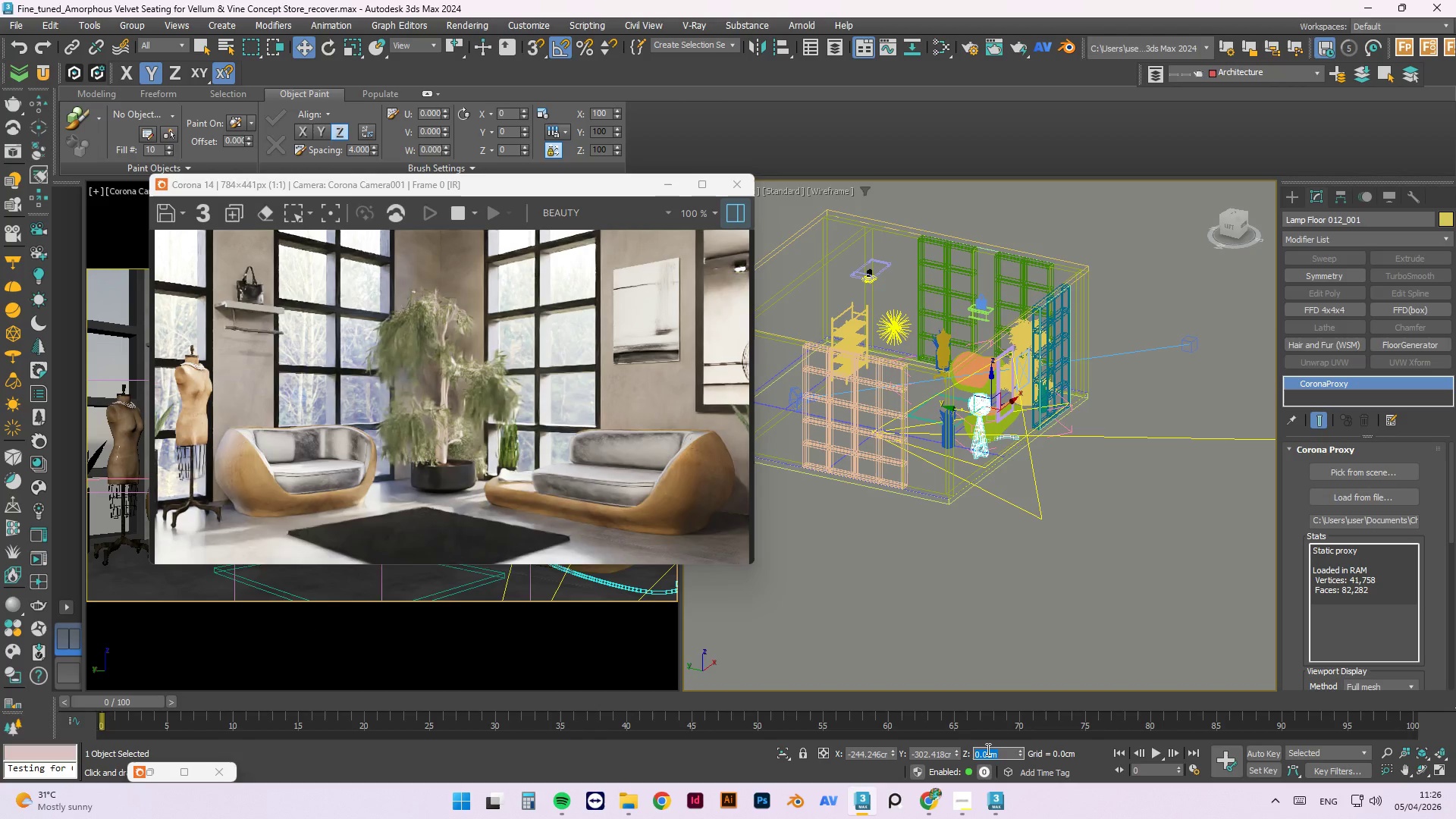 
key(Numpad1)
 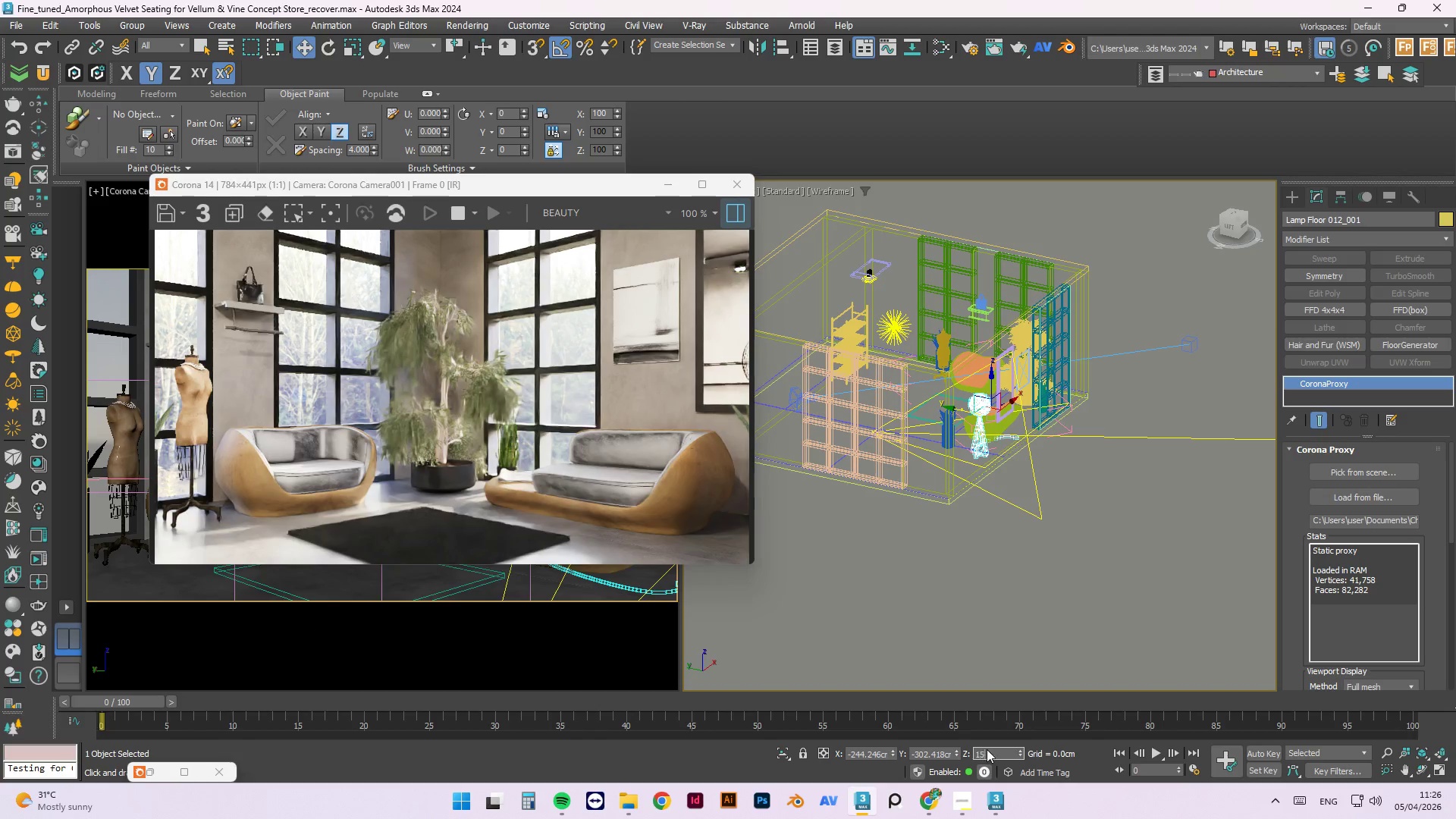 
key(Numpad5)
 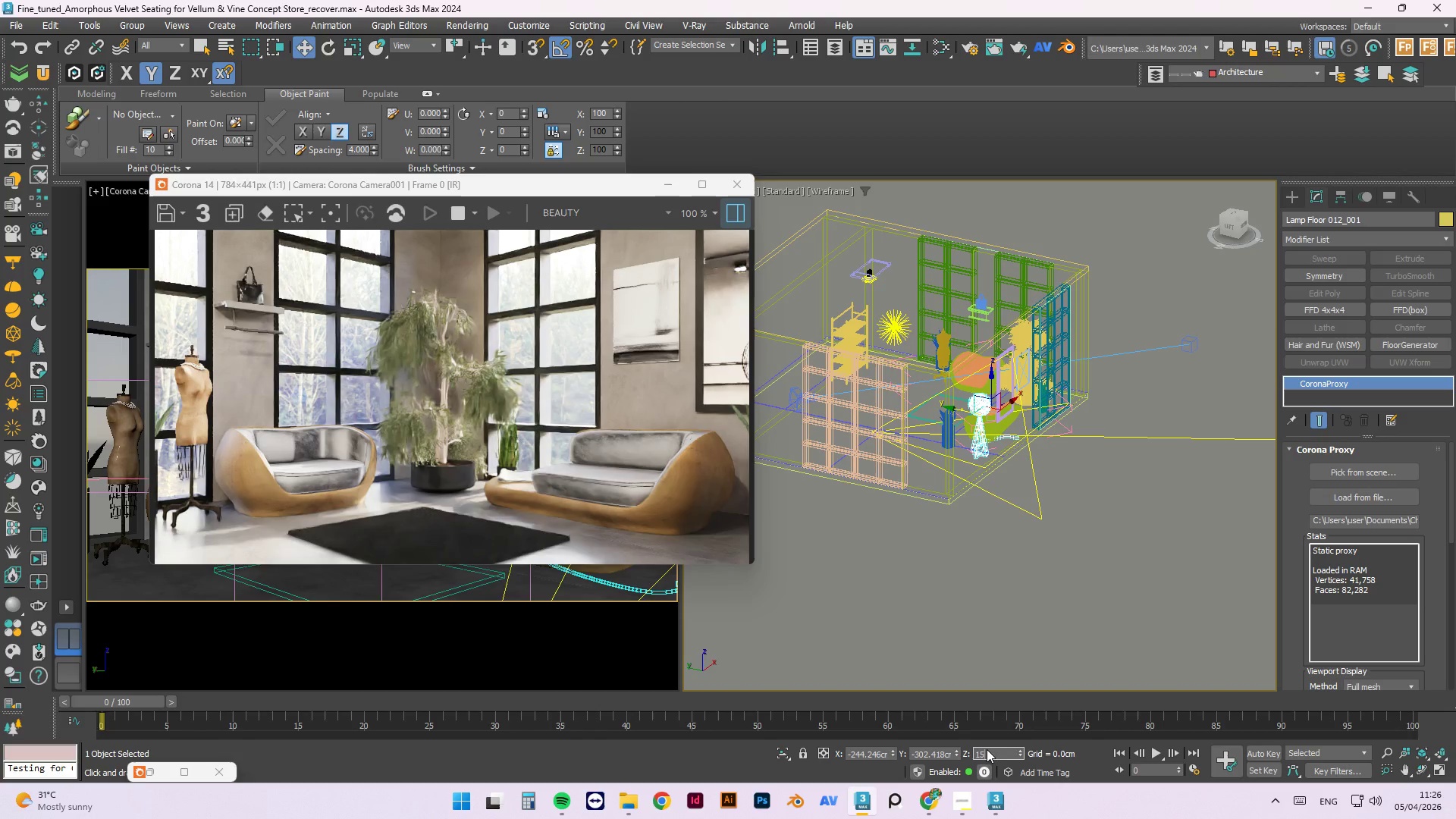 
key(NumpadEnter)
 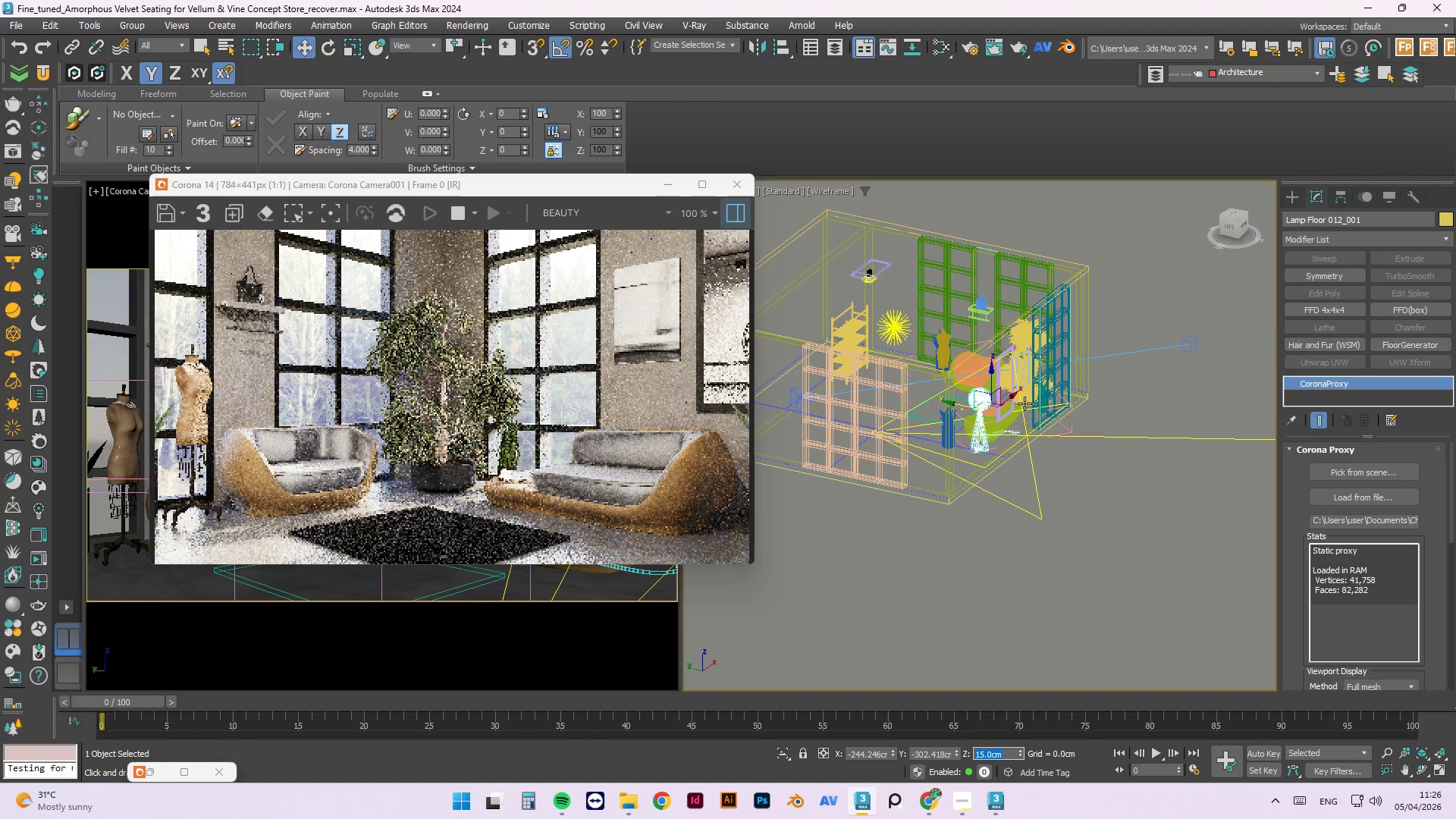 
left_click_drag(start_coordinate=[1009, 403], to_coordinate=[1019, 400])
 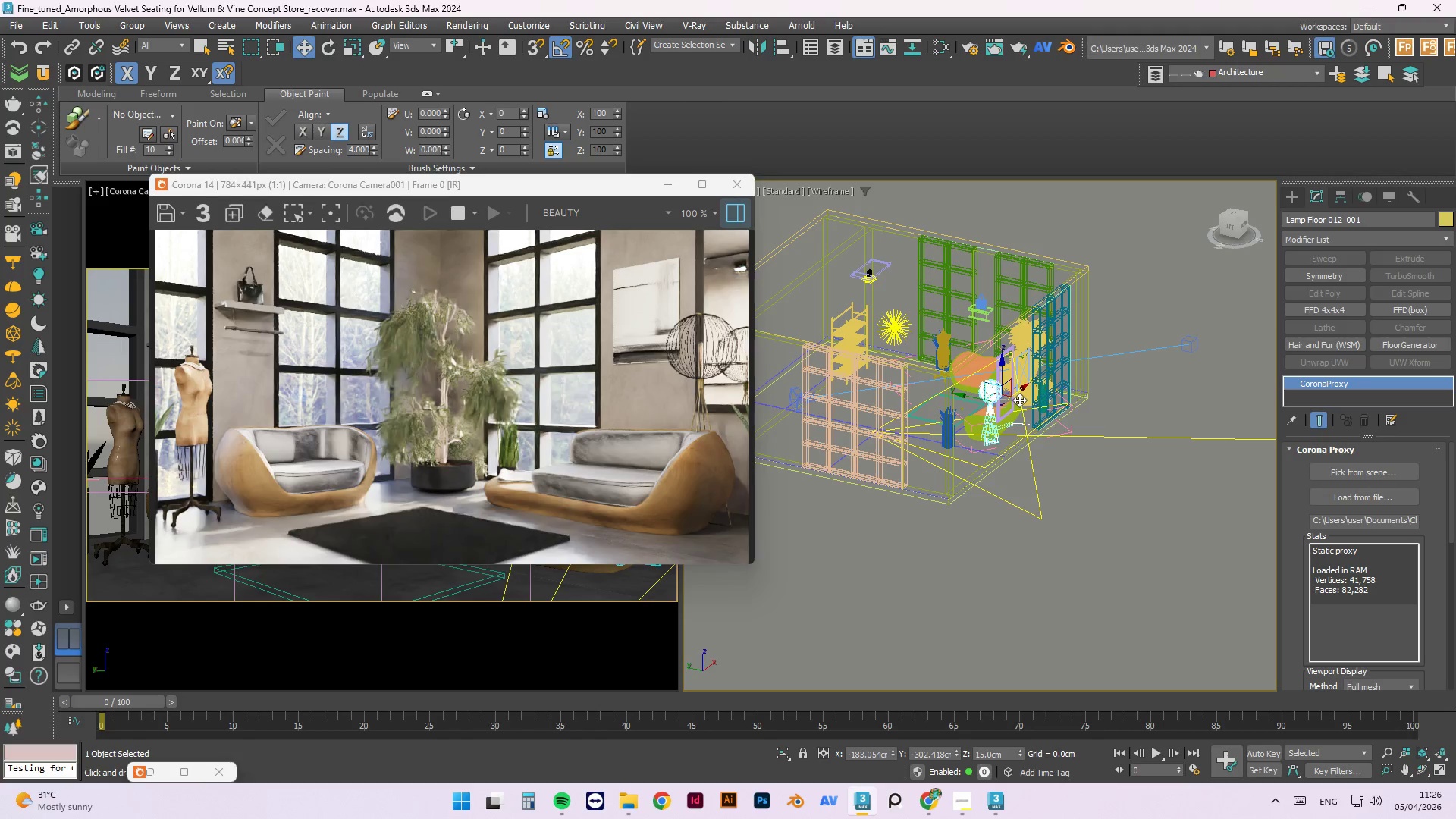 
wait(5.11)
 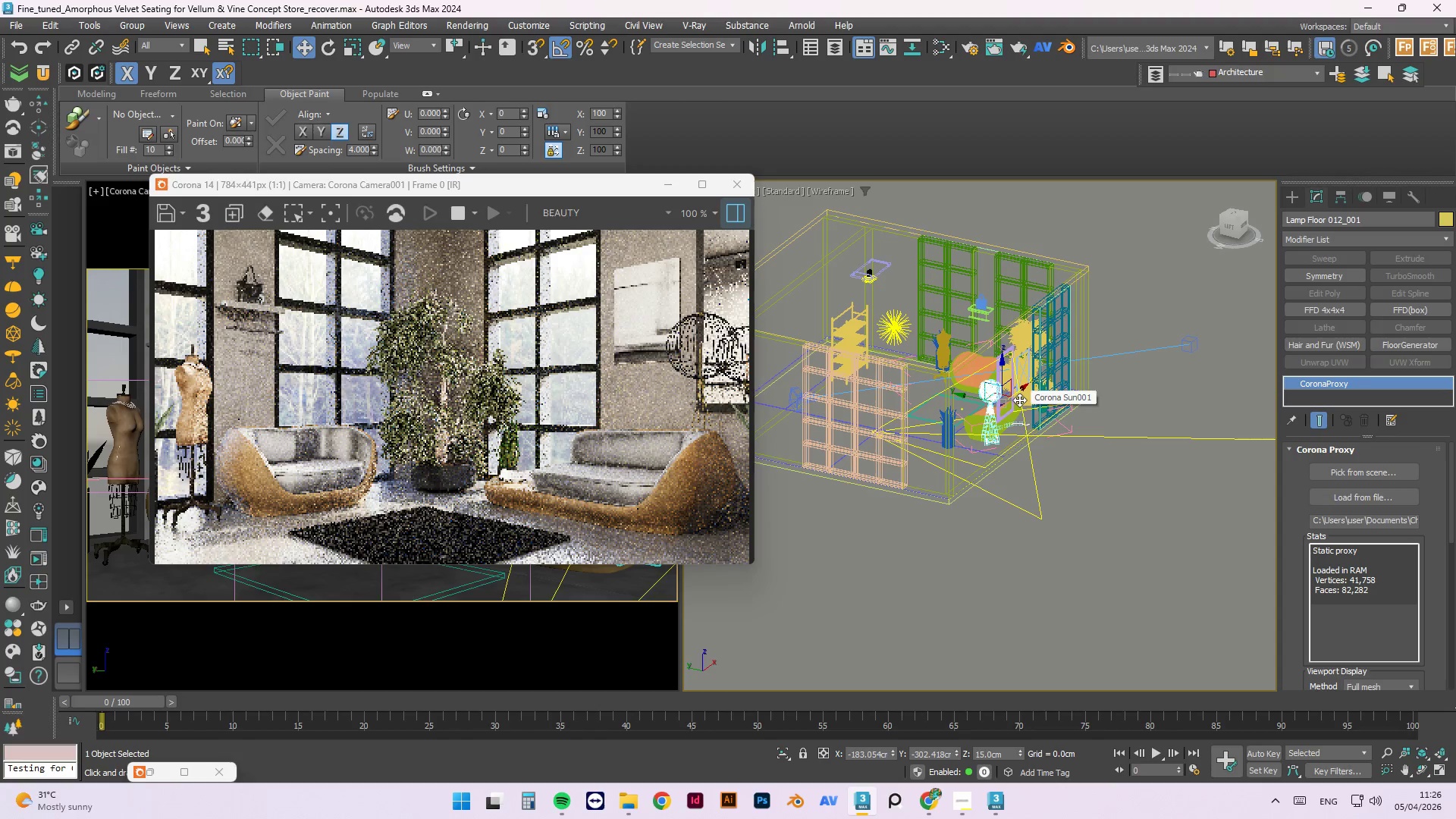 
left_click_drag(start_coordinate=[965, 397], to_coordinate=[924, 388])
 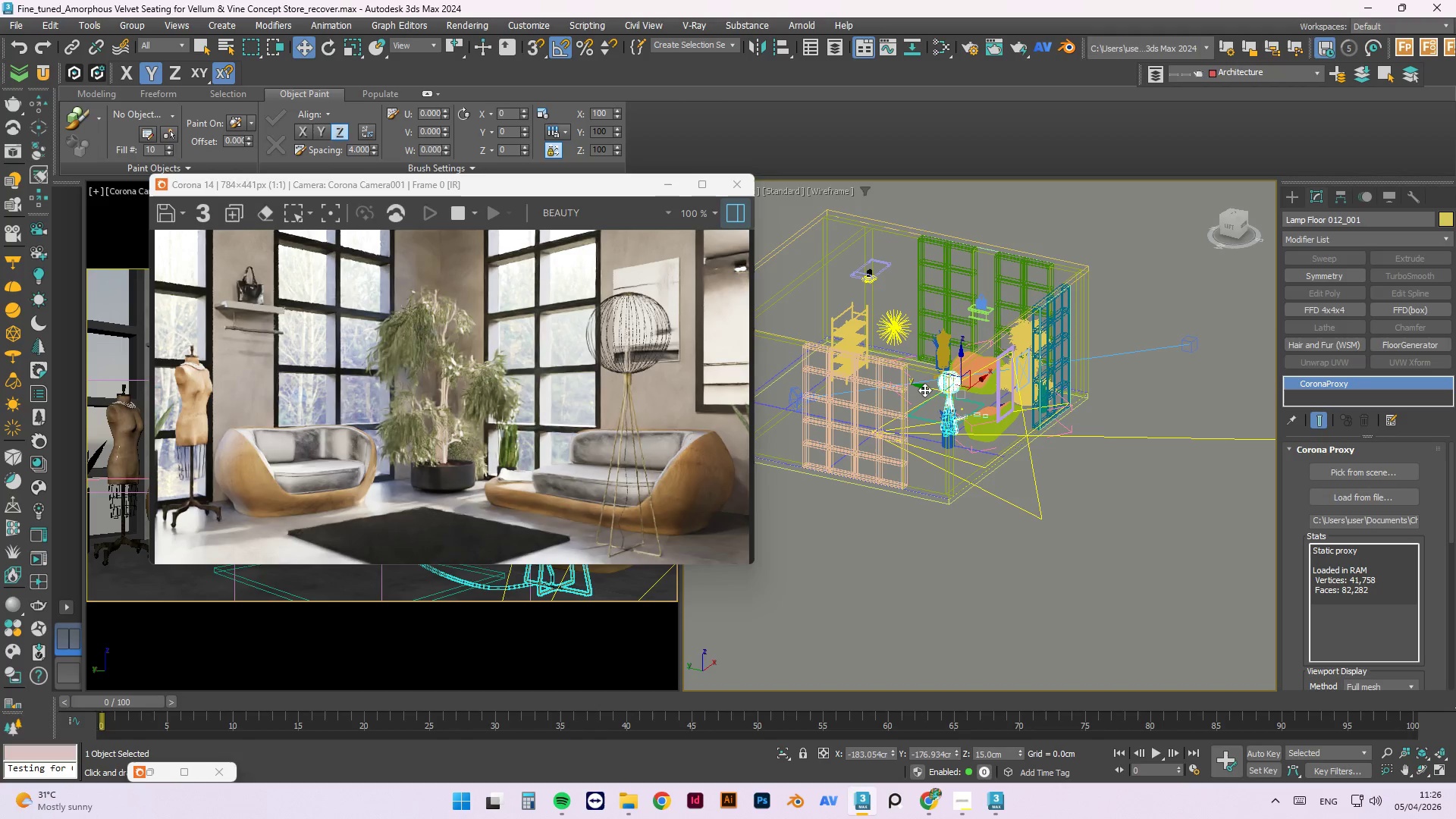 
wait(7.58)
 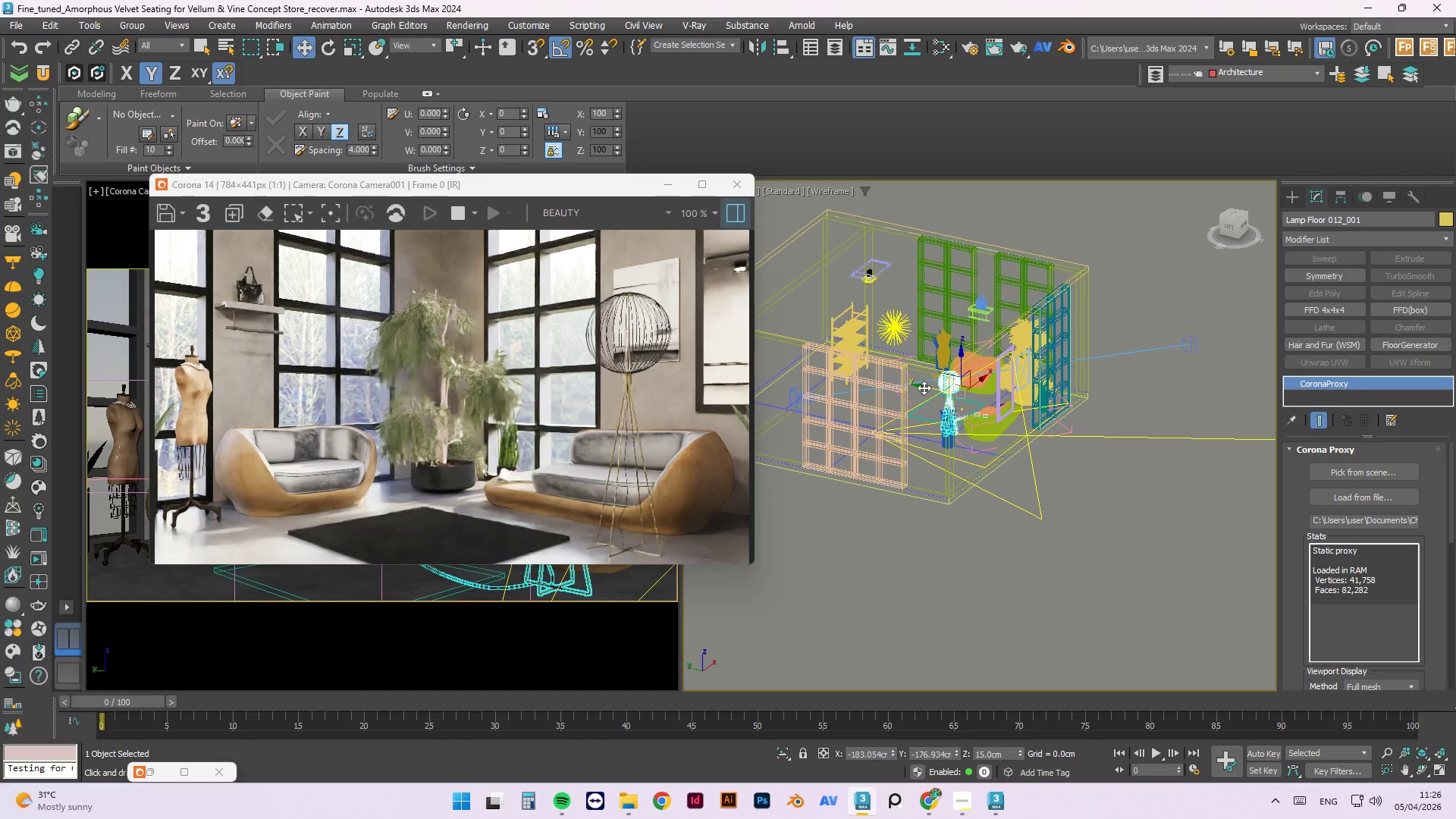 
left_click_drag(start_coordinate=[969, 389], to_coordinate=[955, 398])
 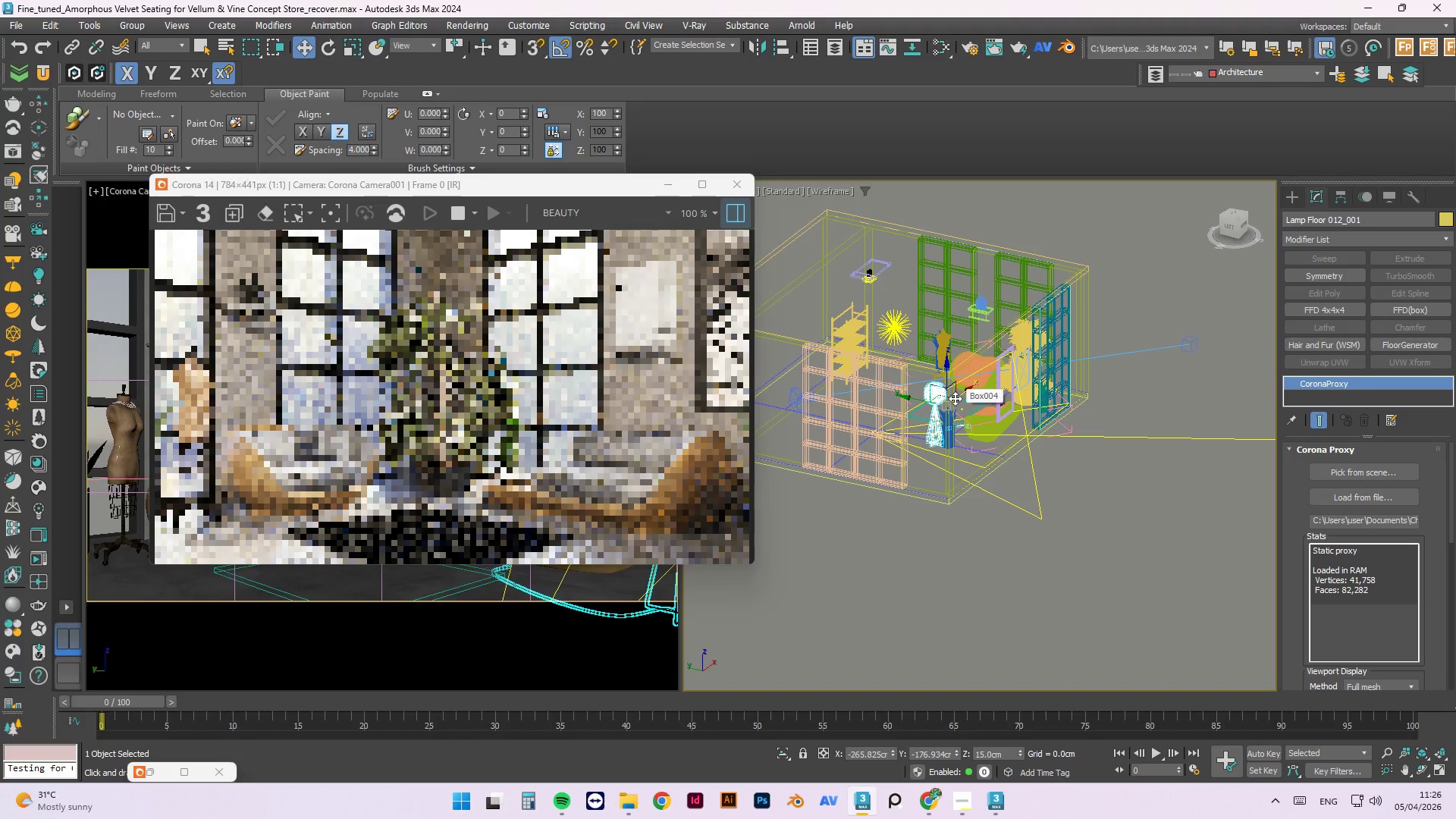 
key(Delete)
 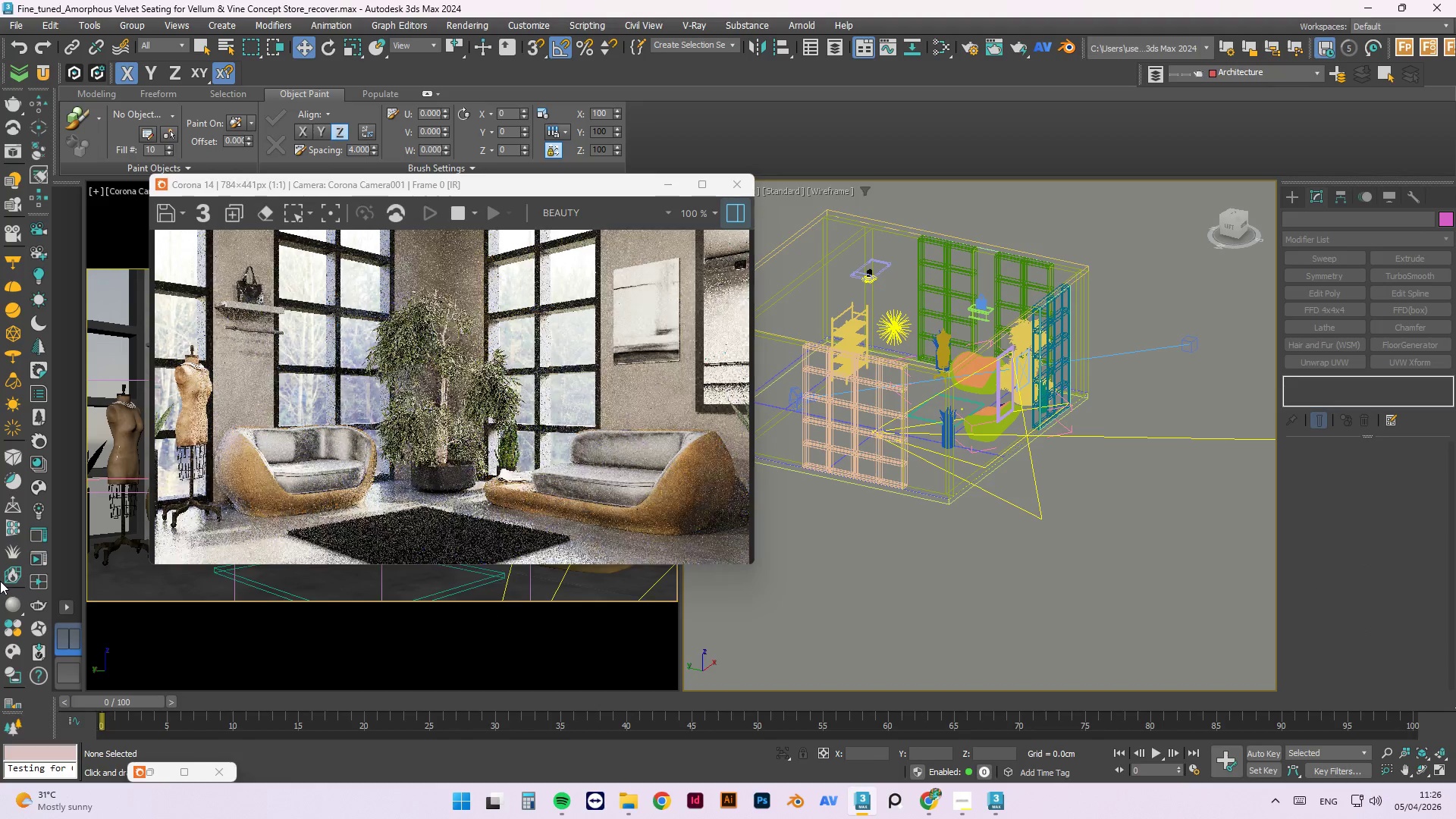 
mouse_move([46, 531])
 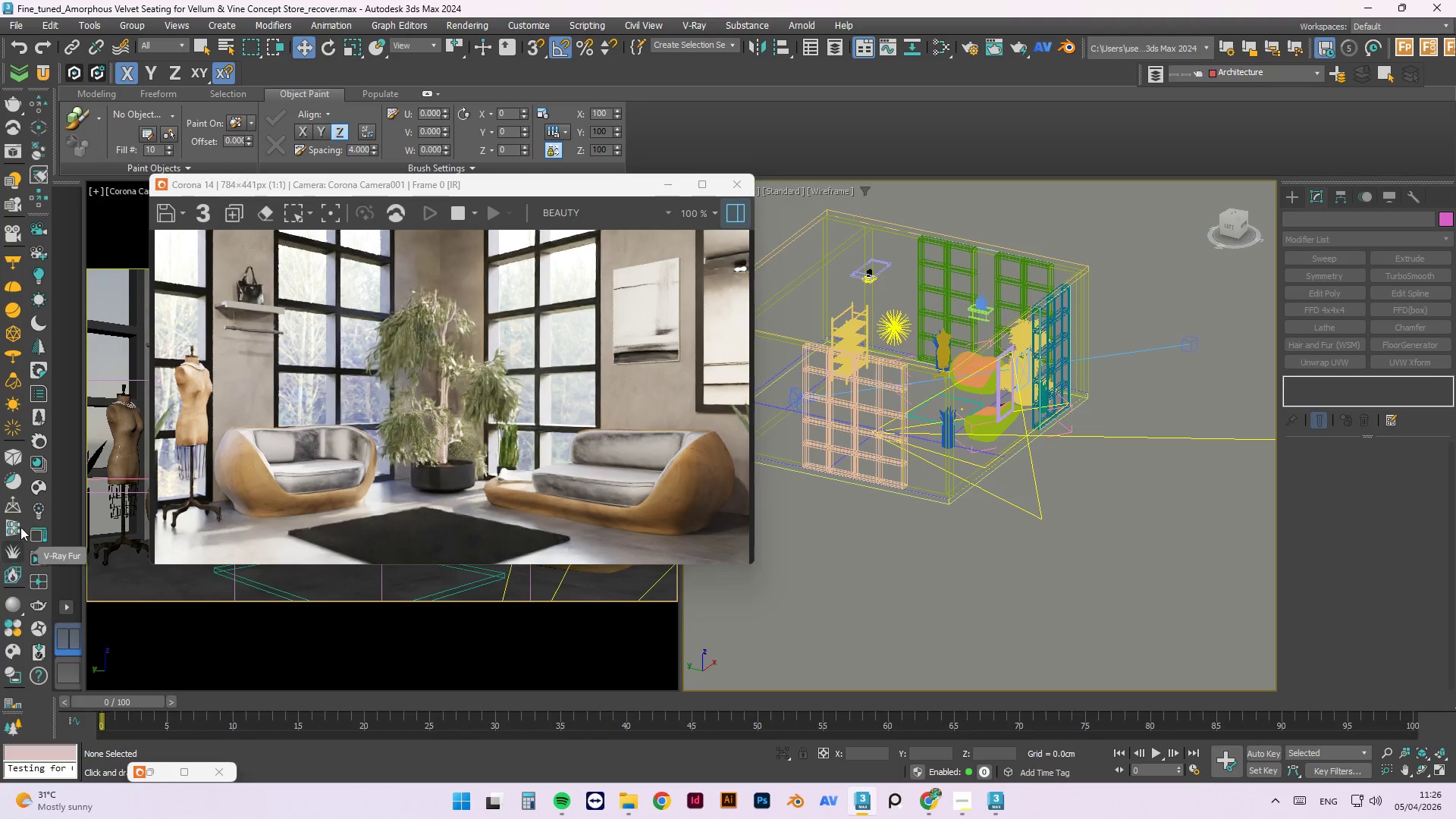 
mouse_move([43, 581])
 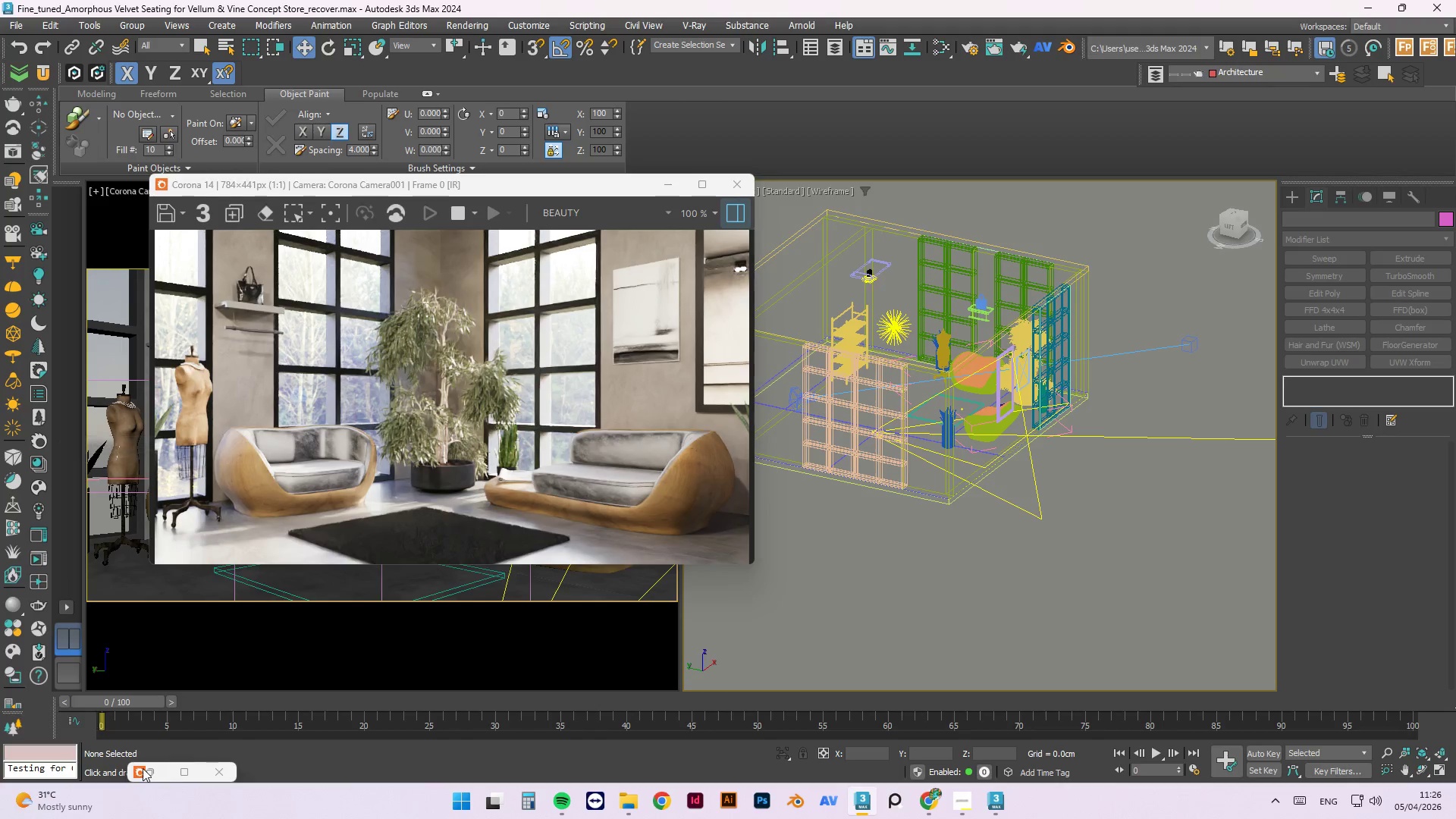 
wait(5.27)
 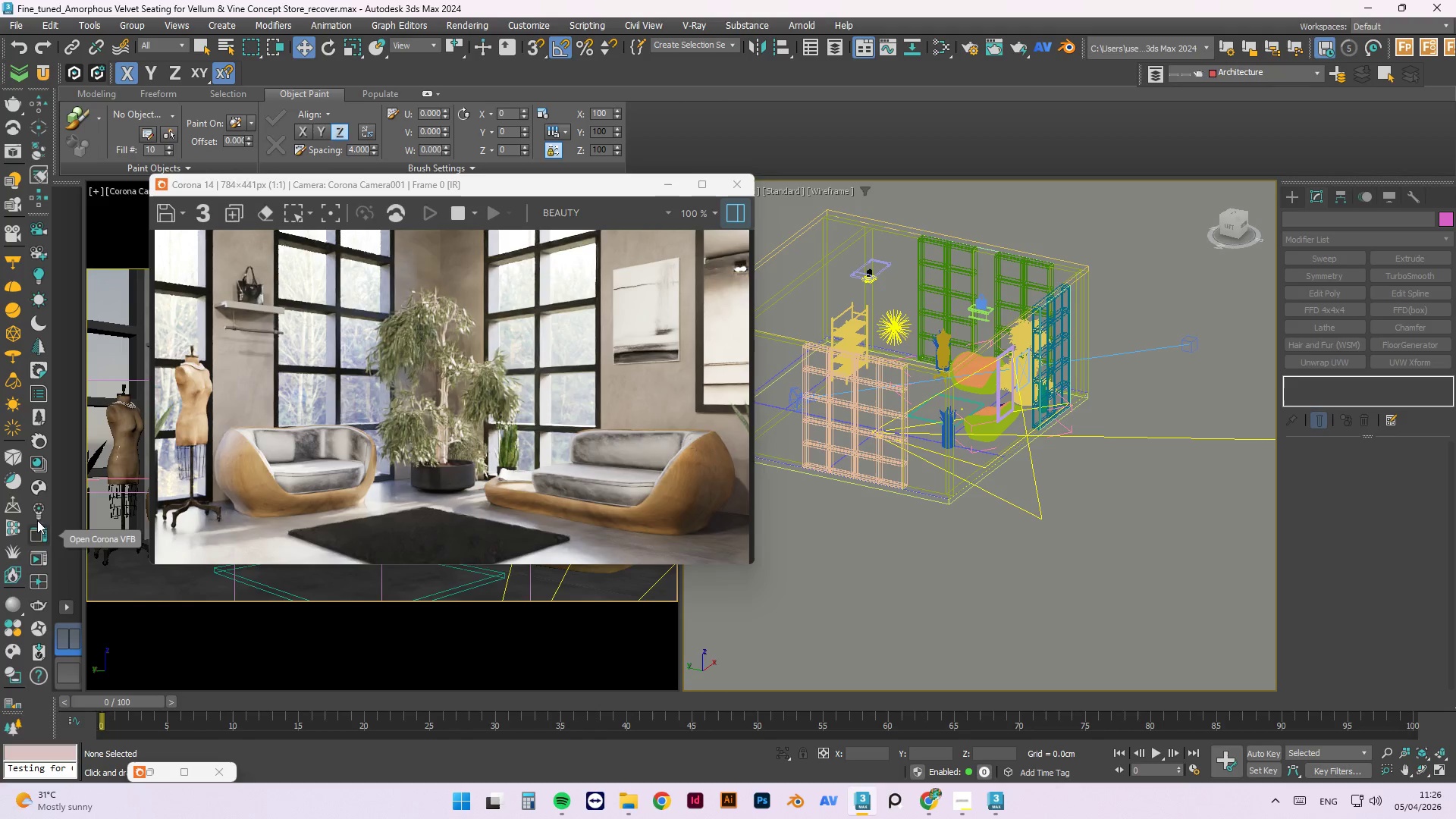 
left_click([180, 652])
 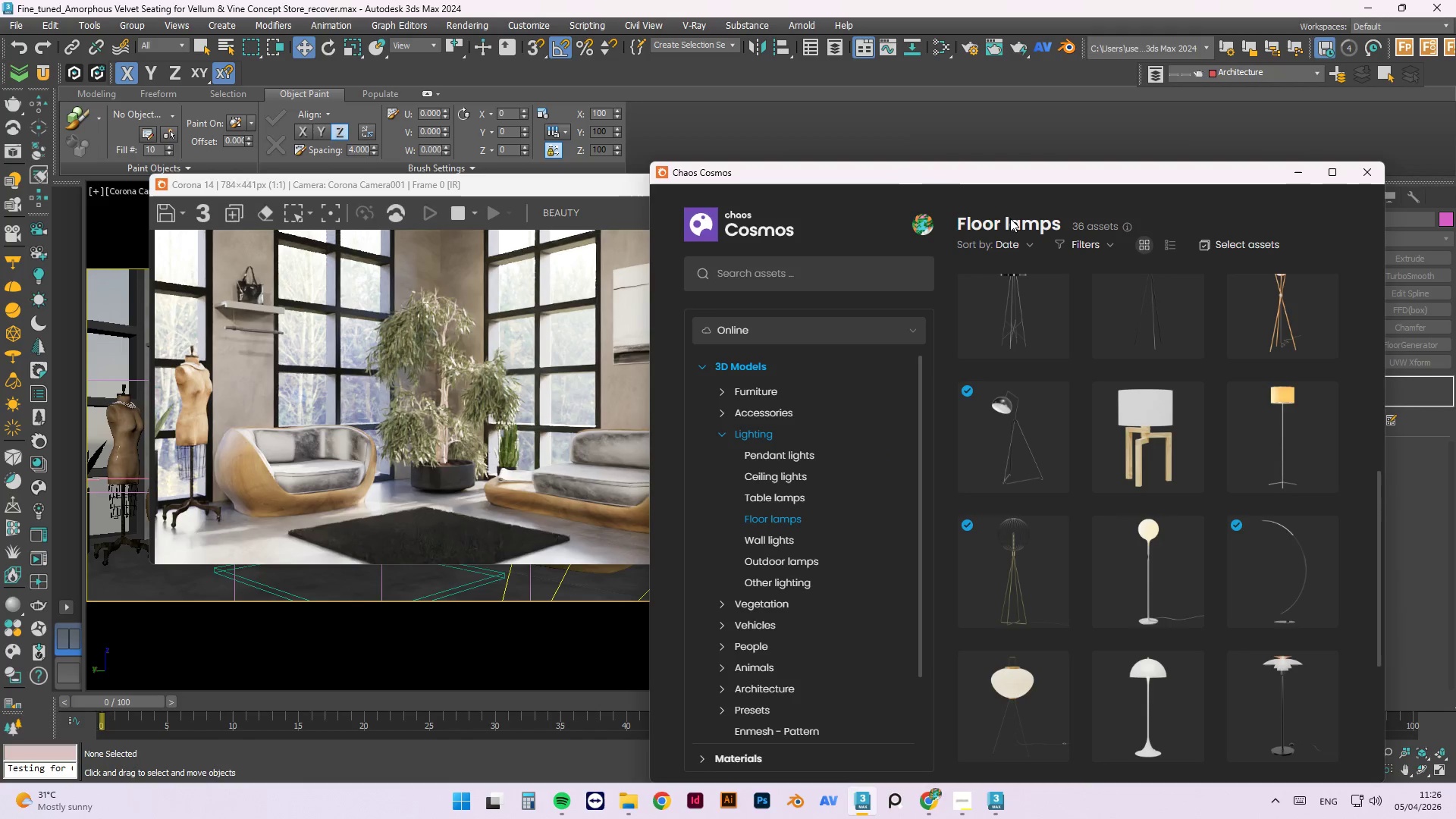 
left_click_drag(start_coordinate=[1014, 177], to_coordinate=[578, 125])
 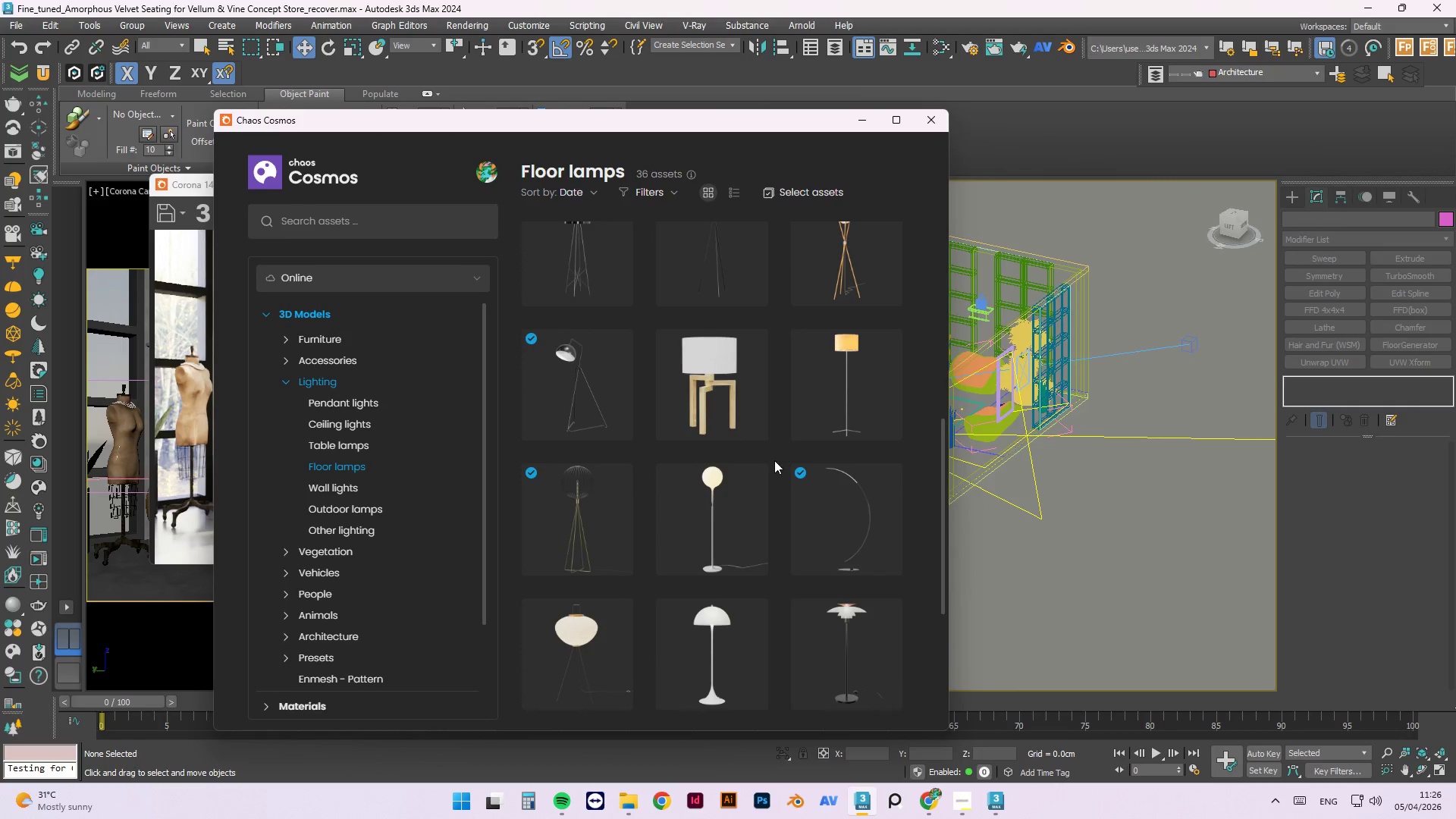 
scroll: coordinate [764, 453], scroll_direction: down, amount: 2.0
 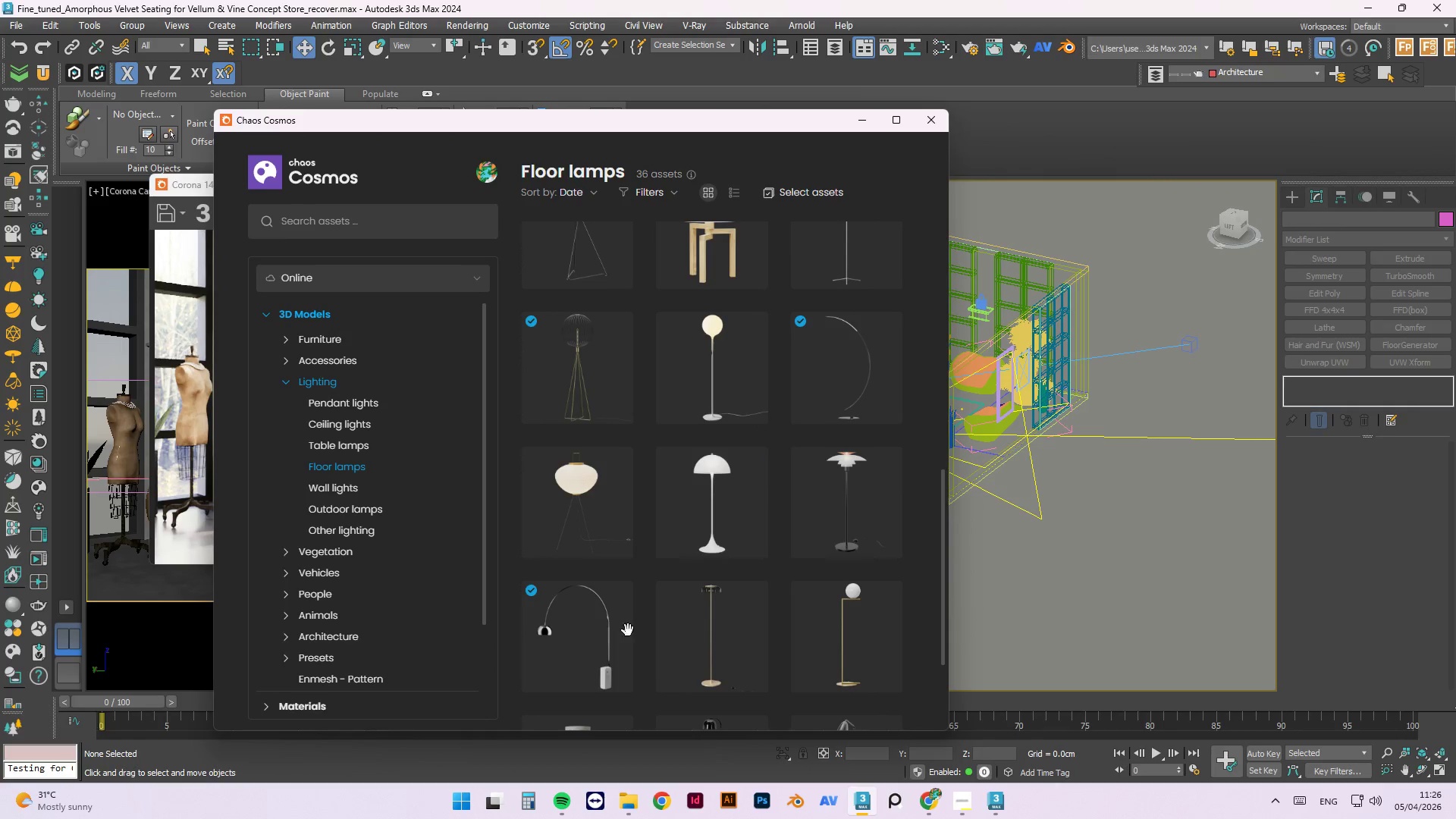 
left_click([590, 645])
 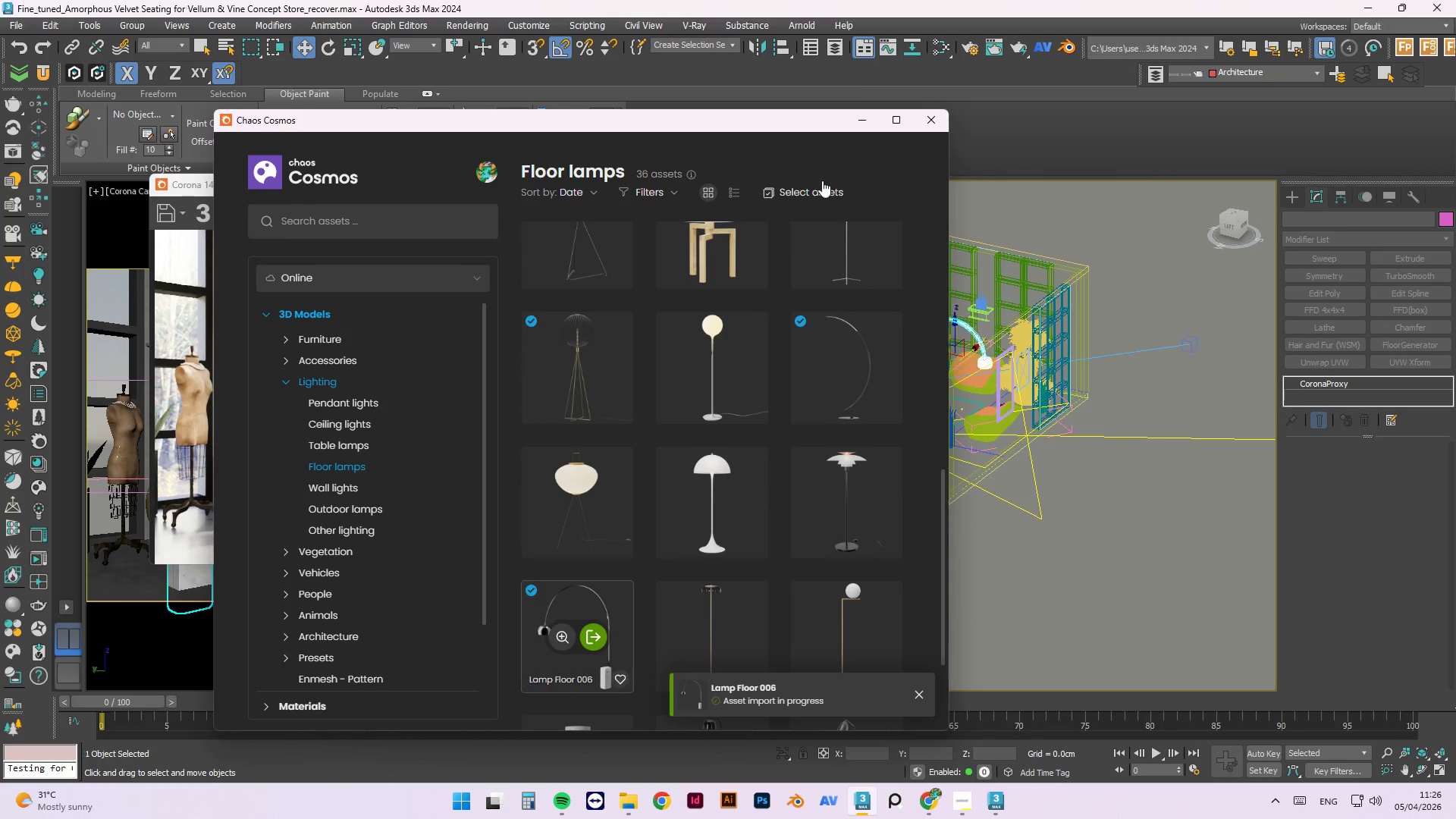 
left_click([859, 117])
 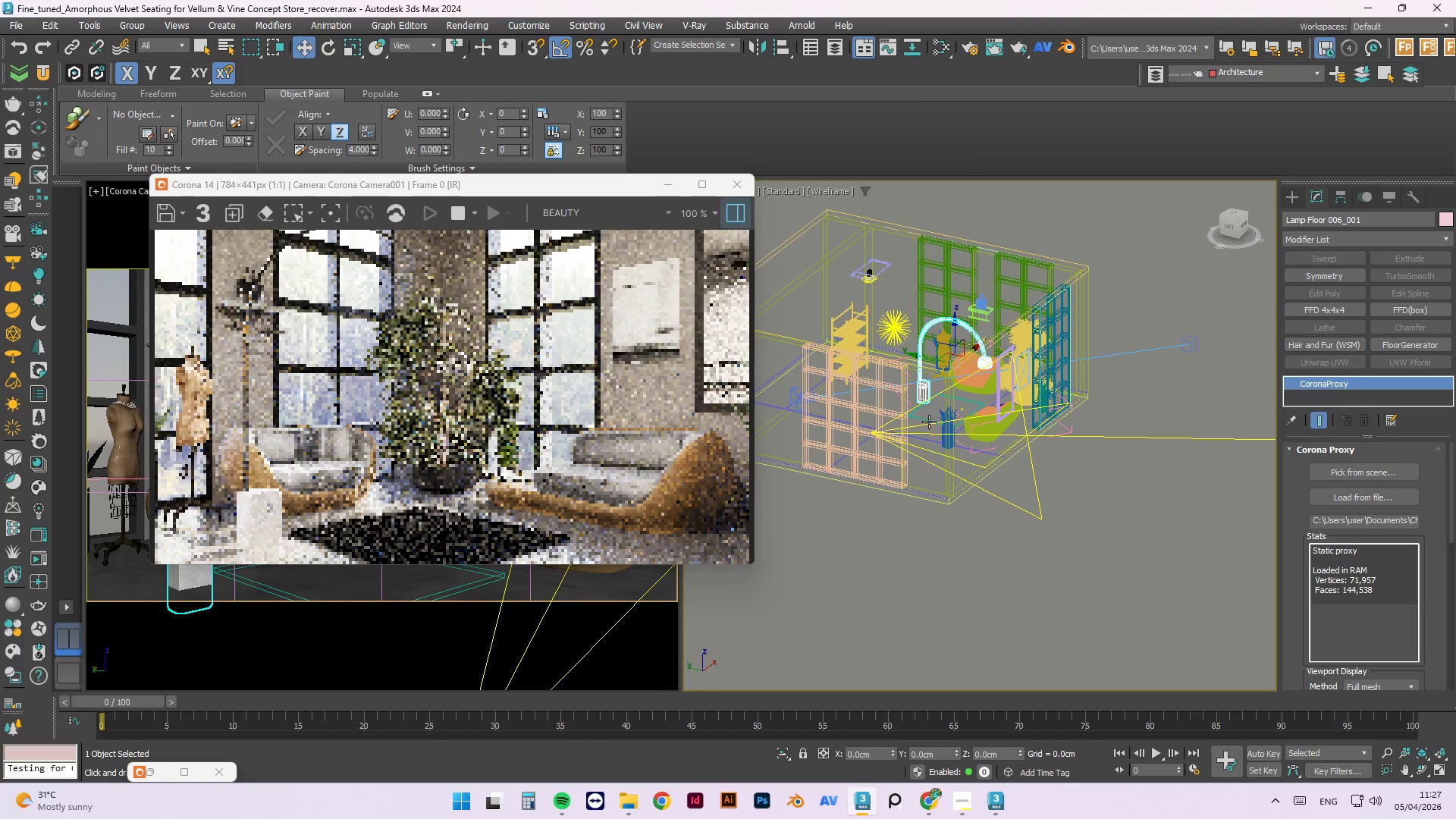 
scroll: coordinate [922, 387], scroll_direction: up, amount: 1.0
 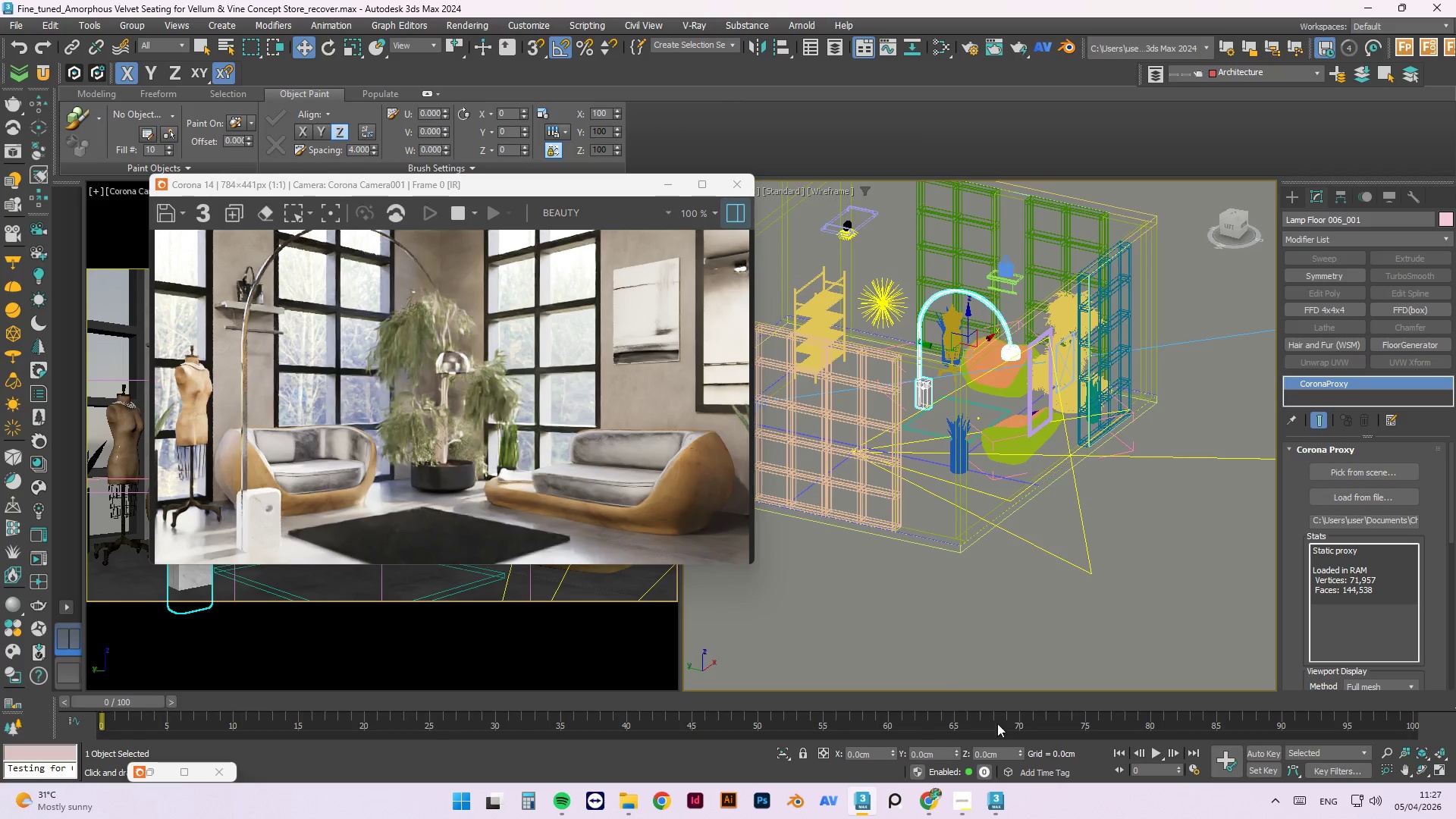 
key(F)
 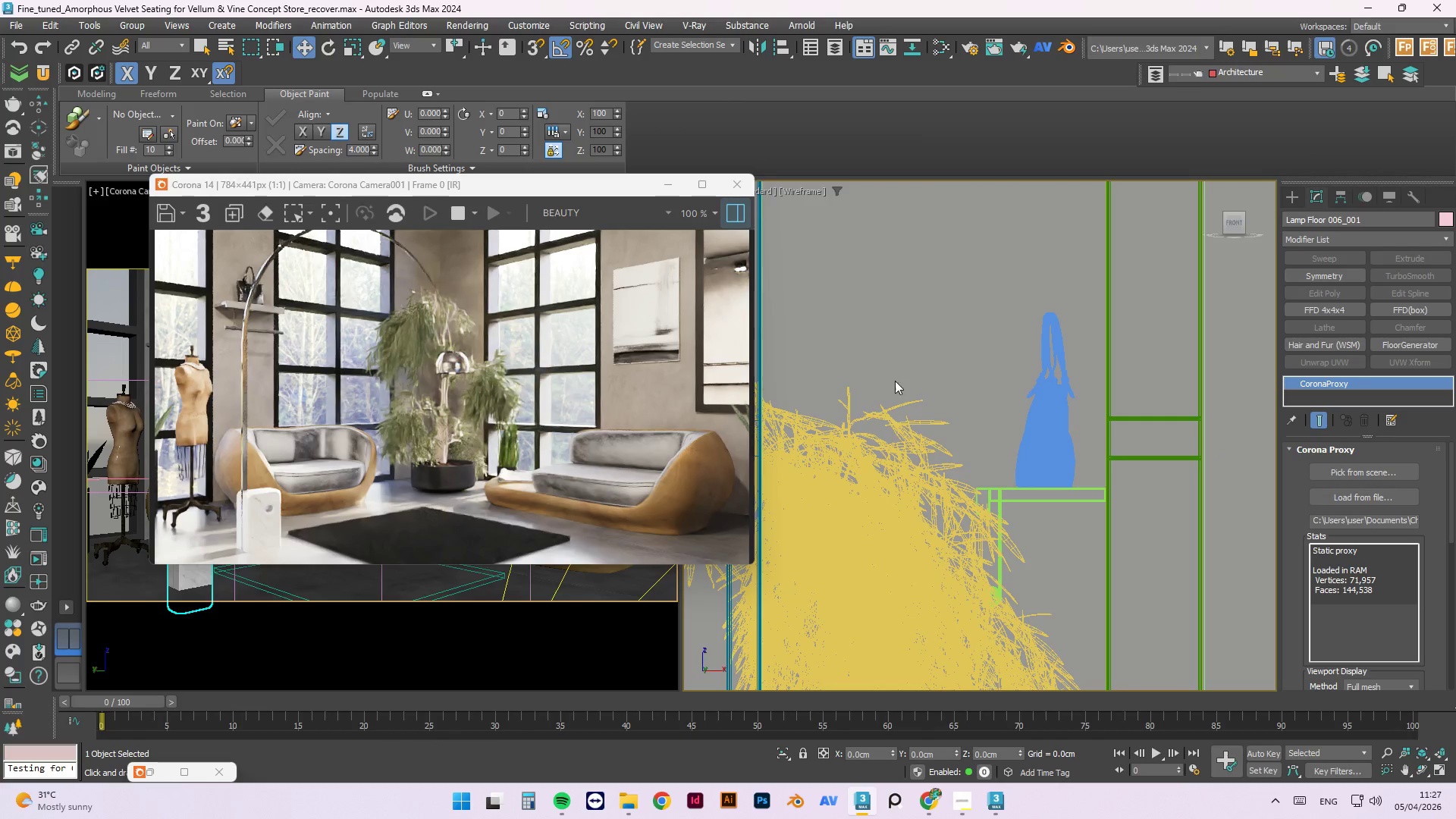 
scroll: coordinate [908, 490], scroll_direction: down, amount: 2.0
 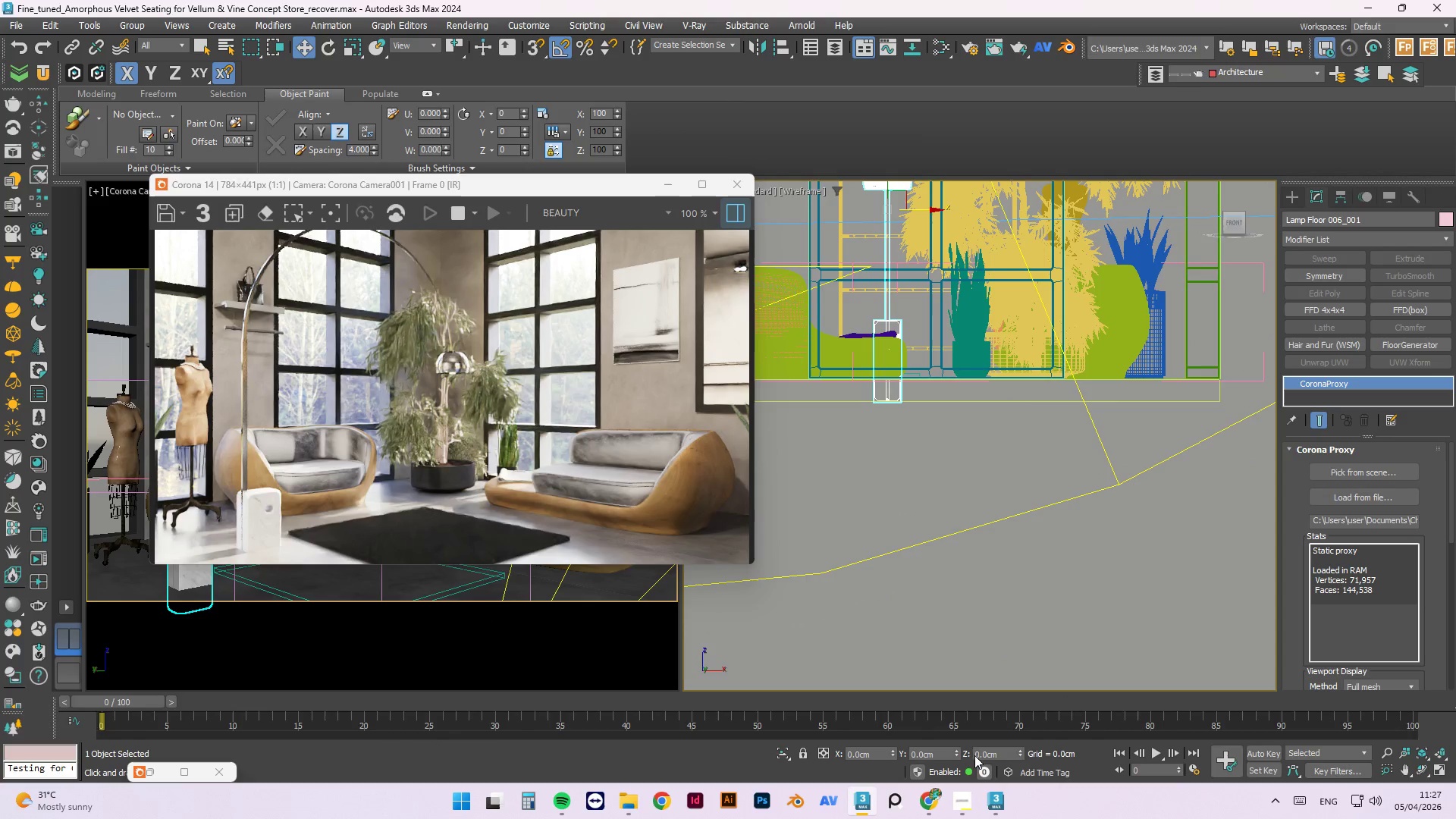 
double_click([976, 755])
 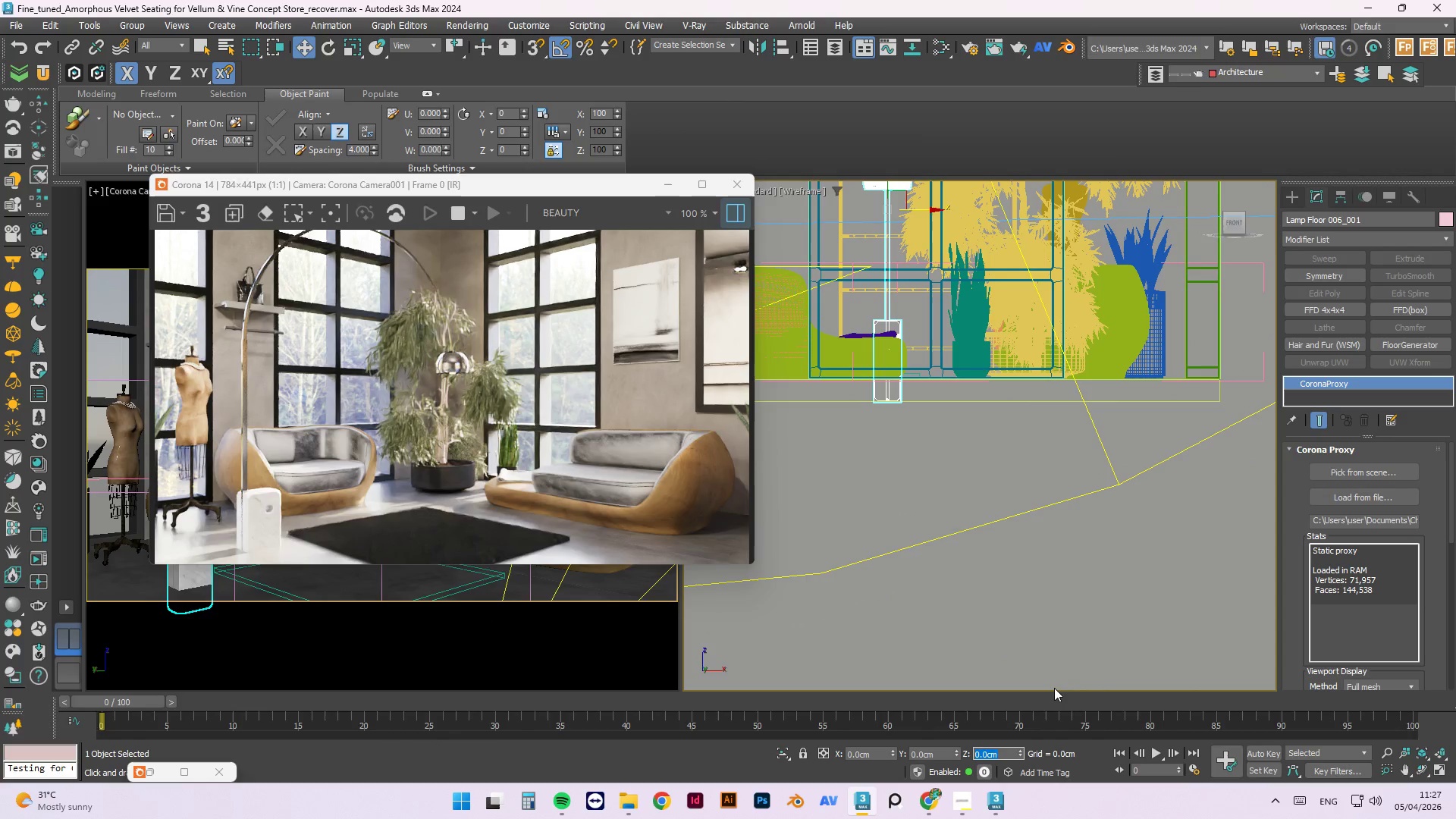 
key(Numpad1)
 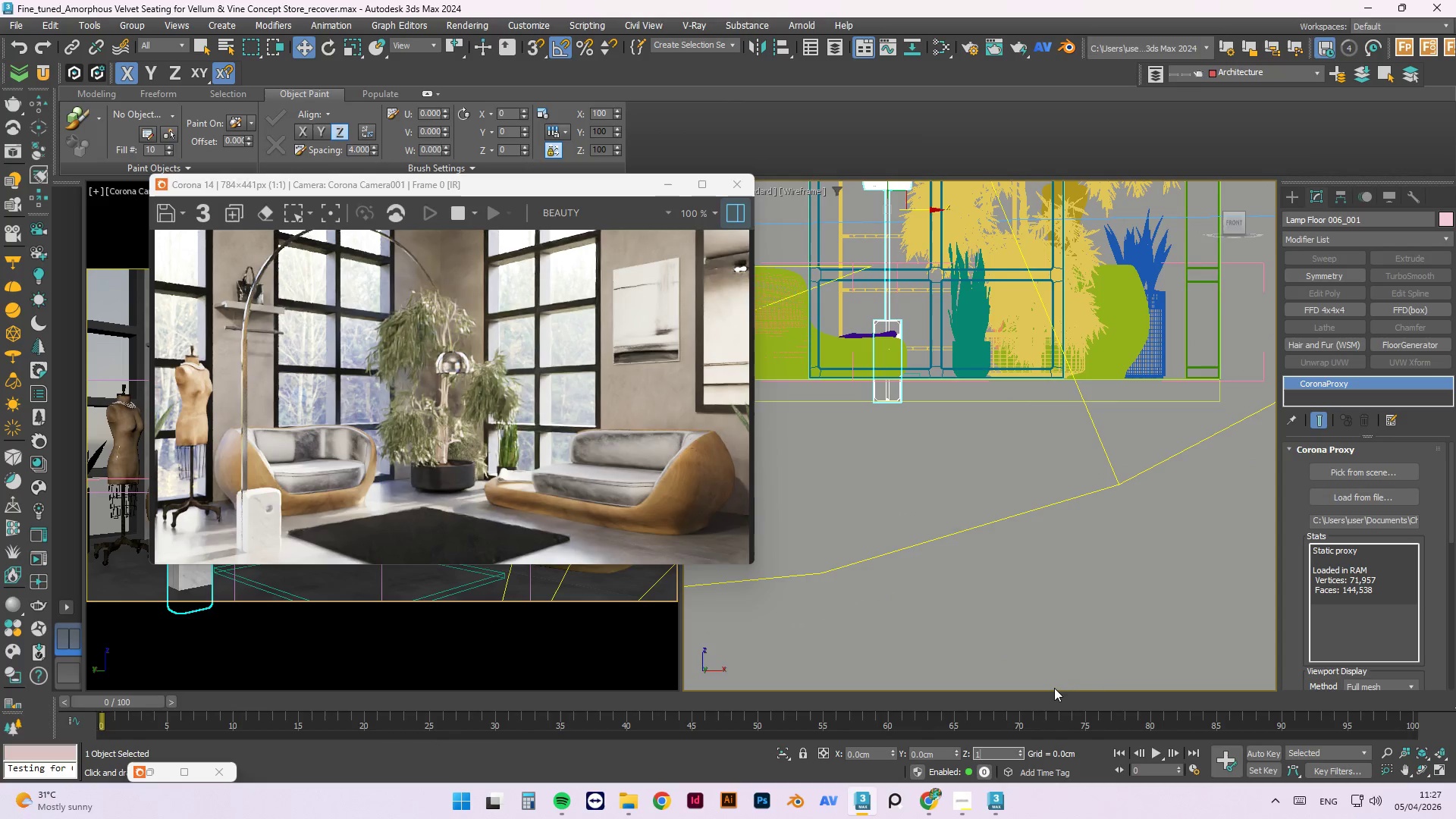 
key(Numpad5)
 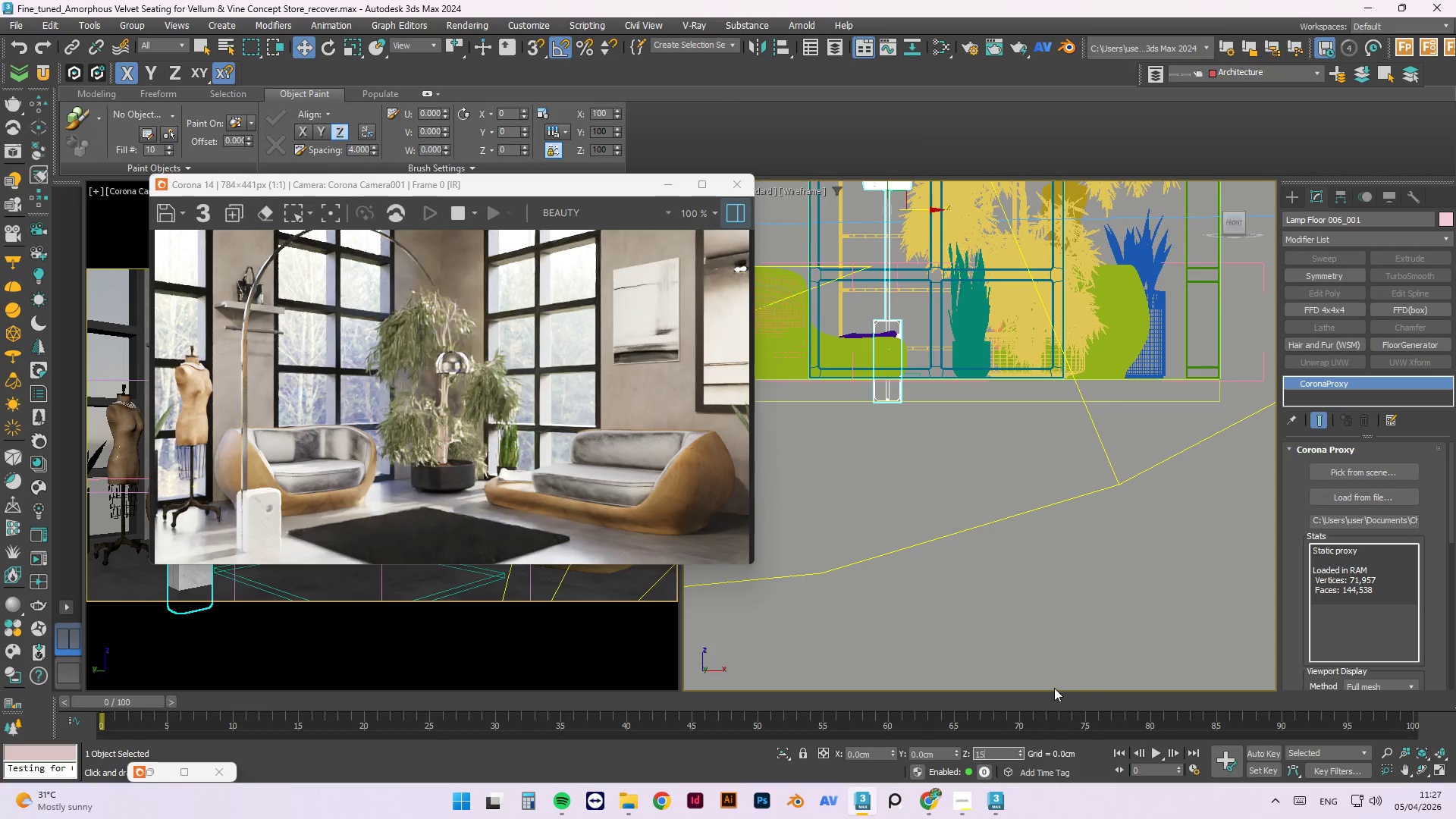 
key(NumpadEnter)
 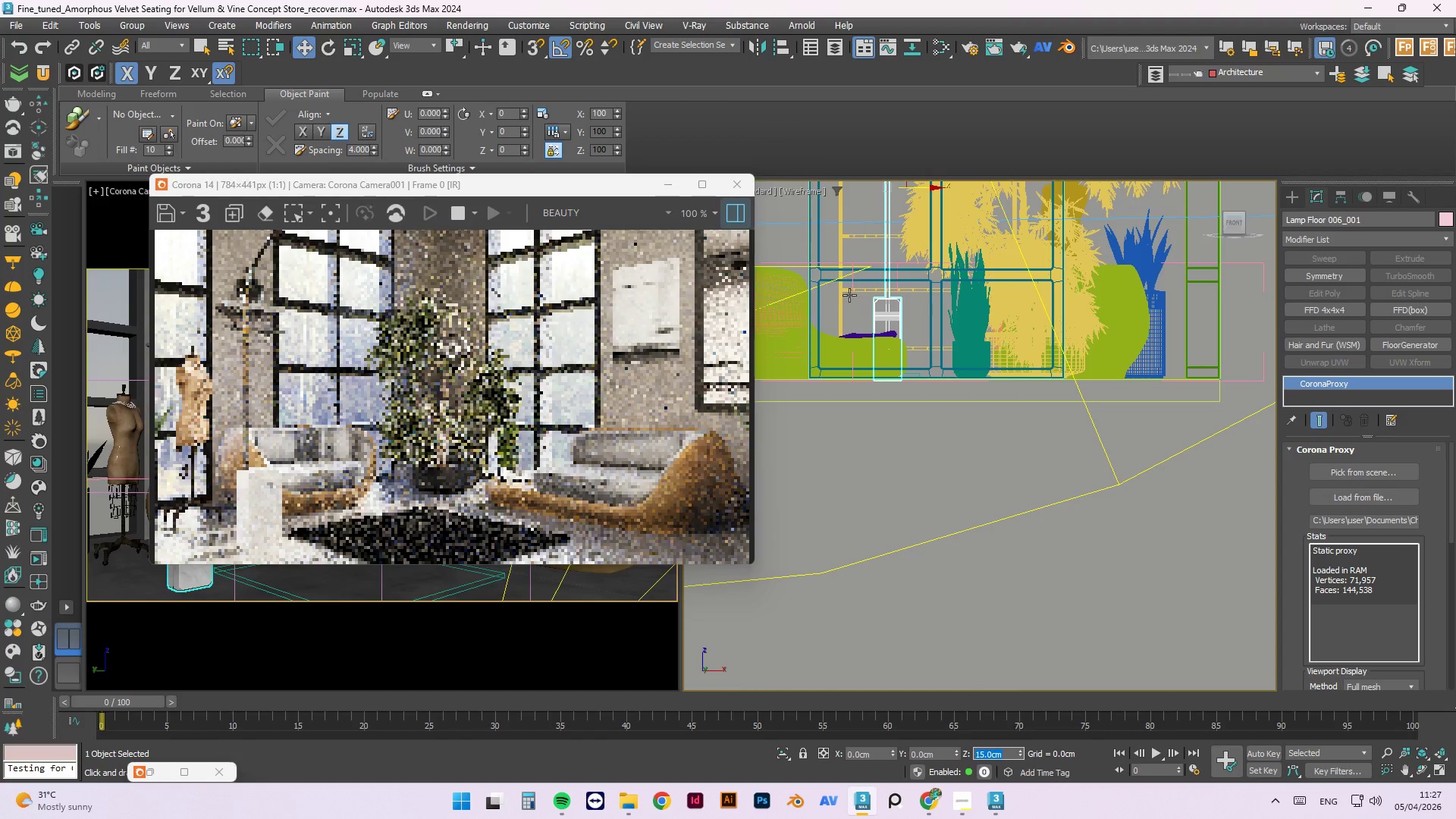 
scroll: coordinate [832, 375], scroll_direction: up, amount: 7.0
 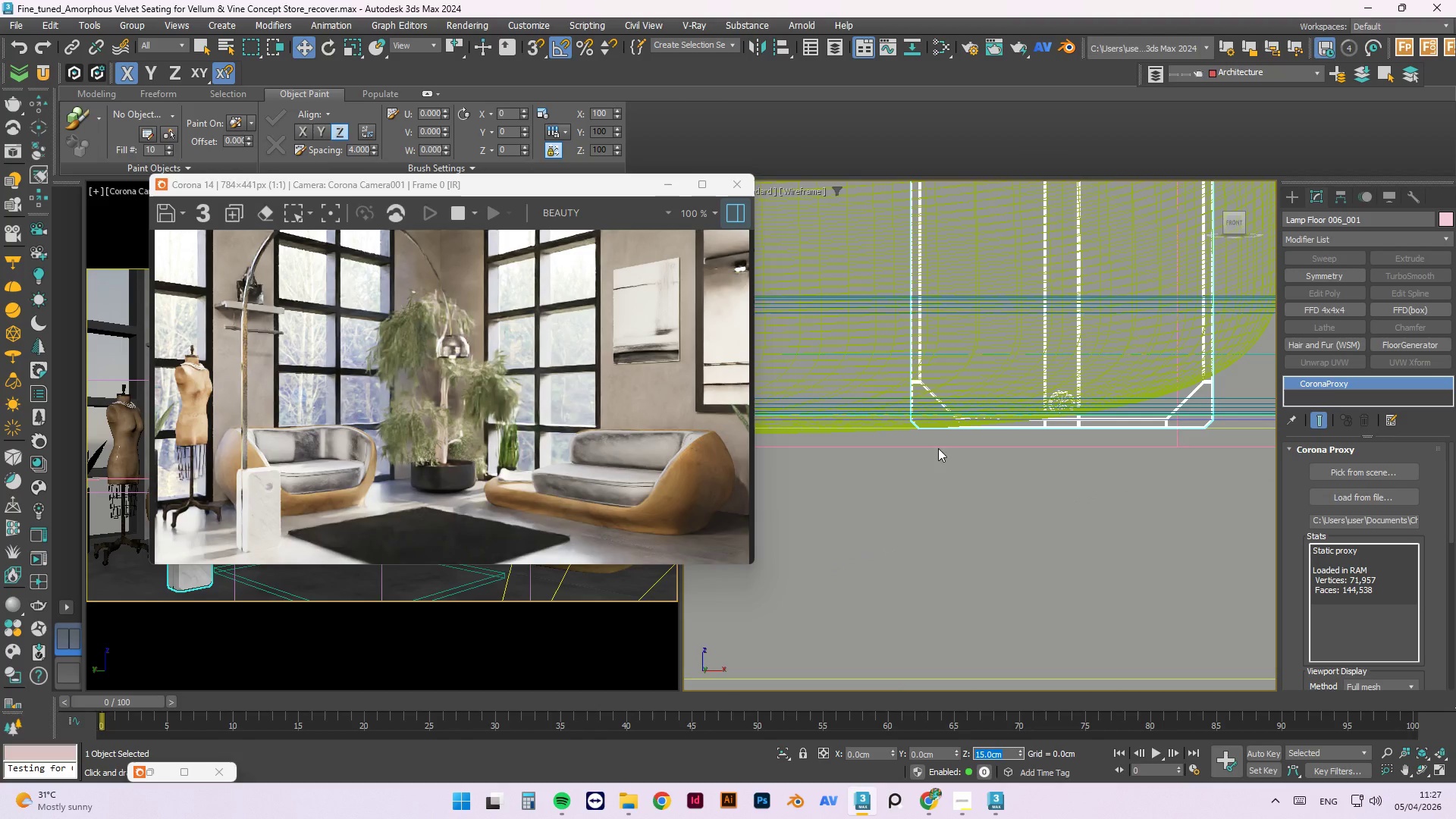 
left_click([927, 457])
 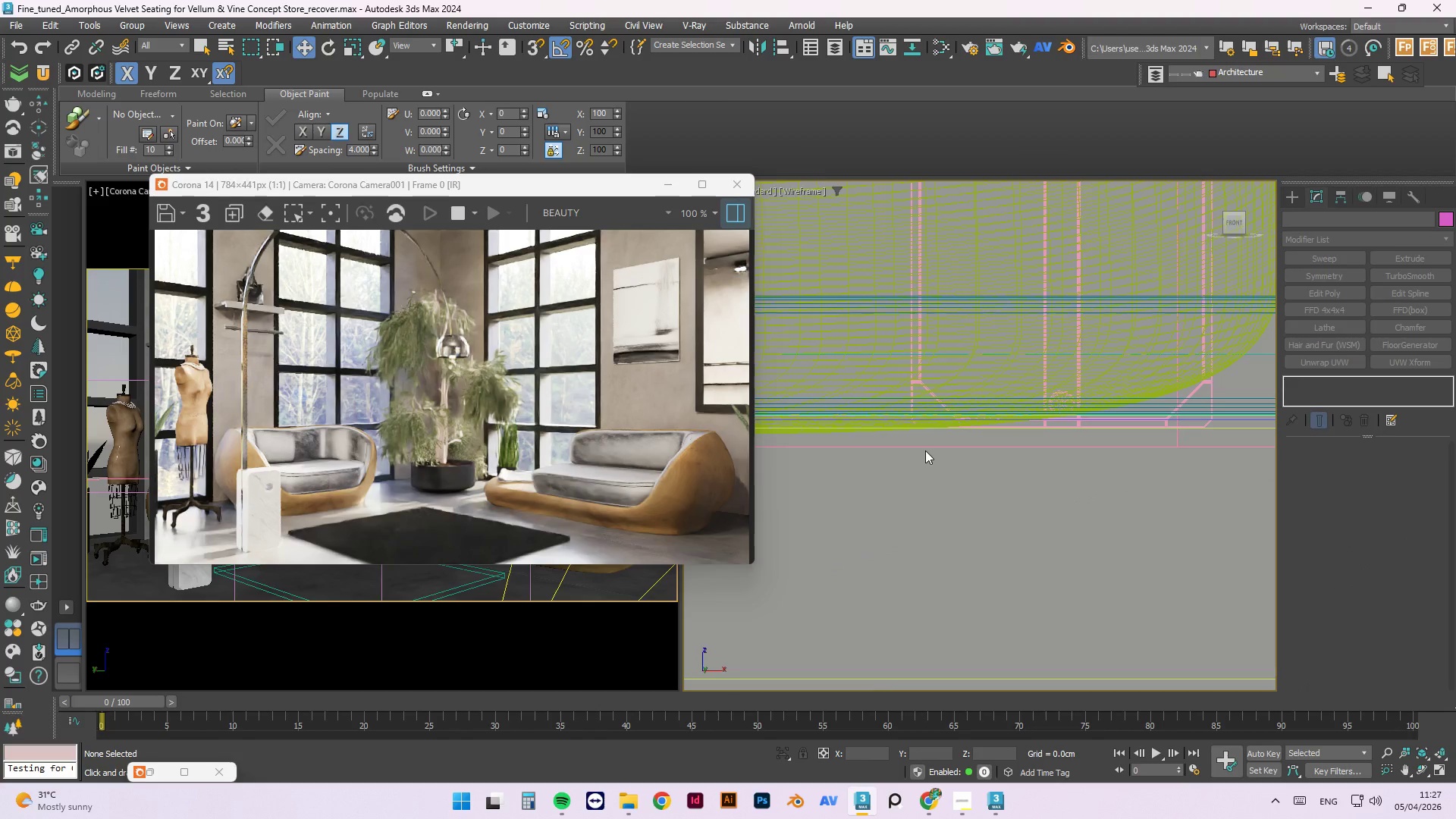 
scroll: coordinate [932, 461], scroll_direction: down, amount: 7.0
 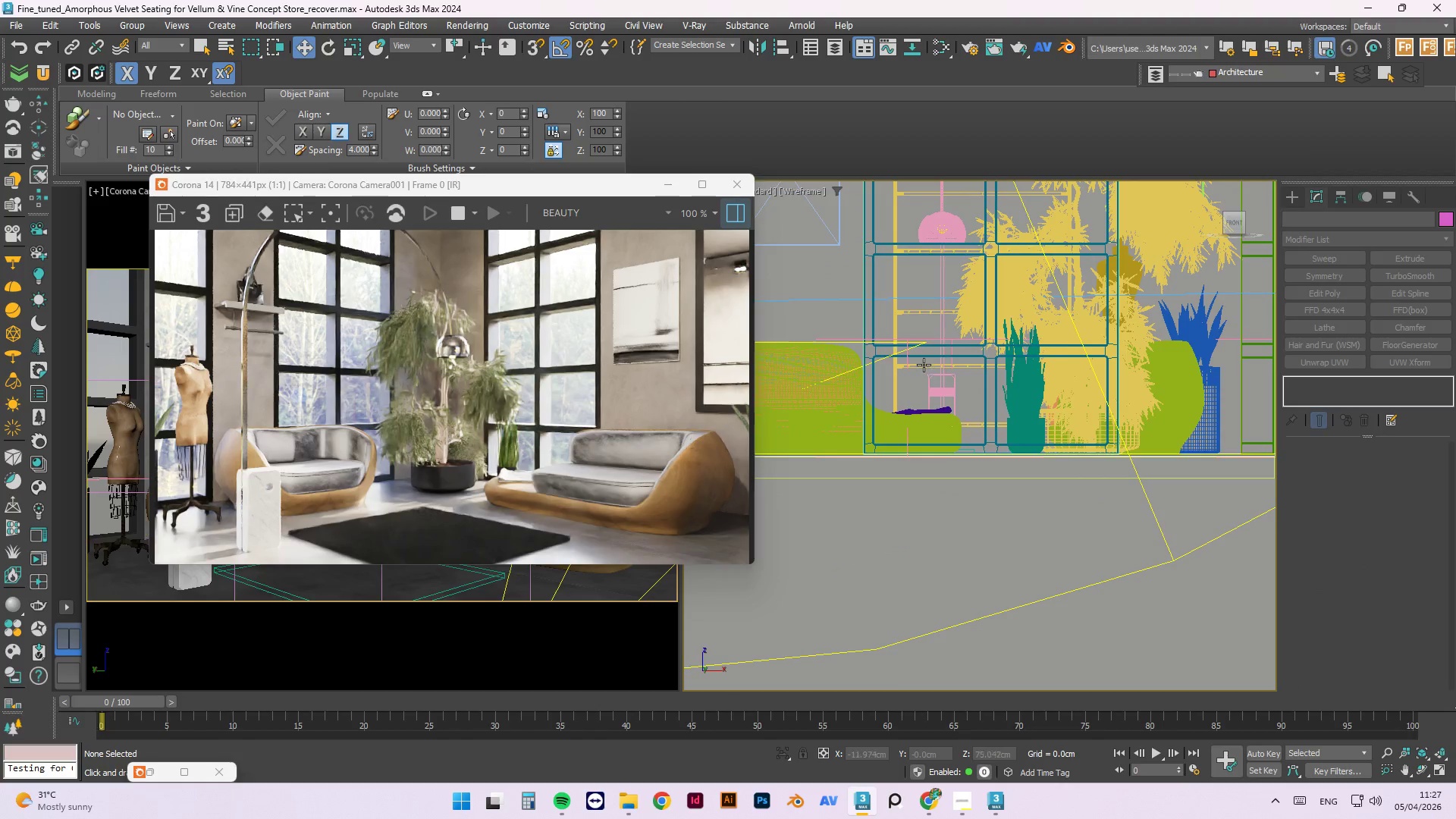 
scroll: coordinate [952, 399], scroll_direction: up, amount: 3.0
 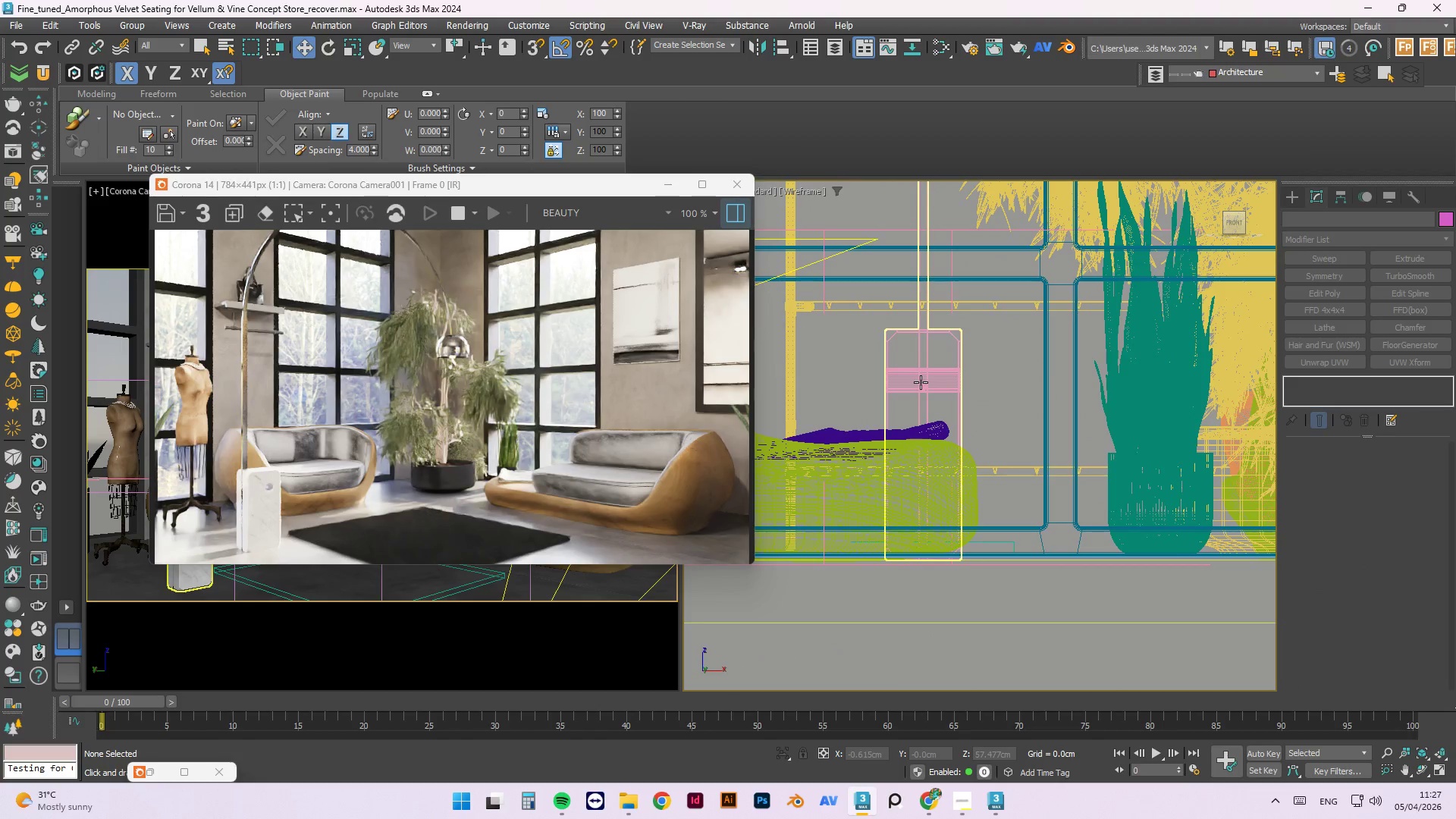 
left_click([917, 382])
 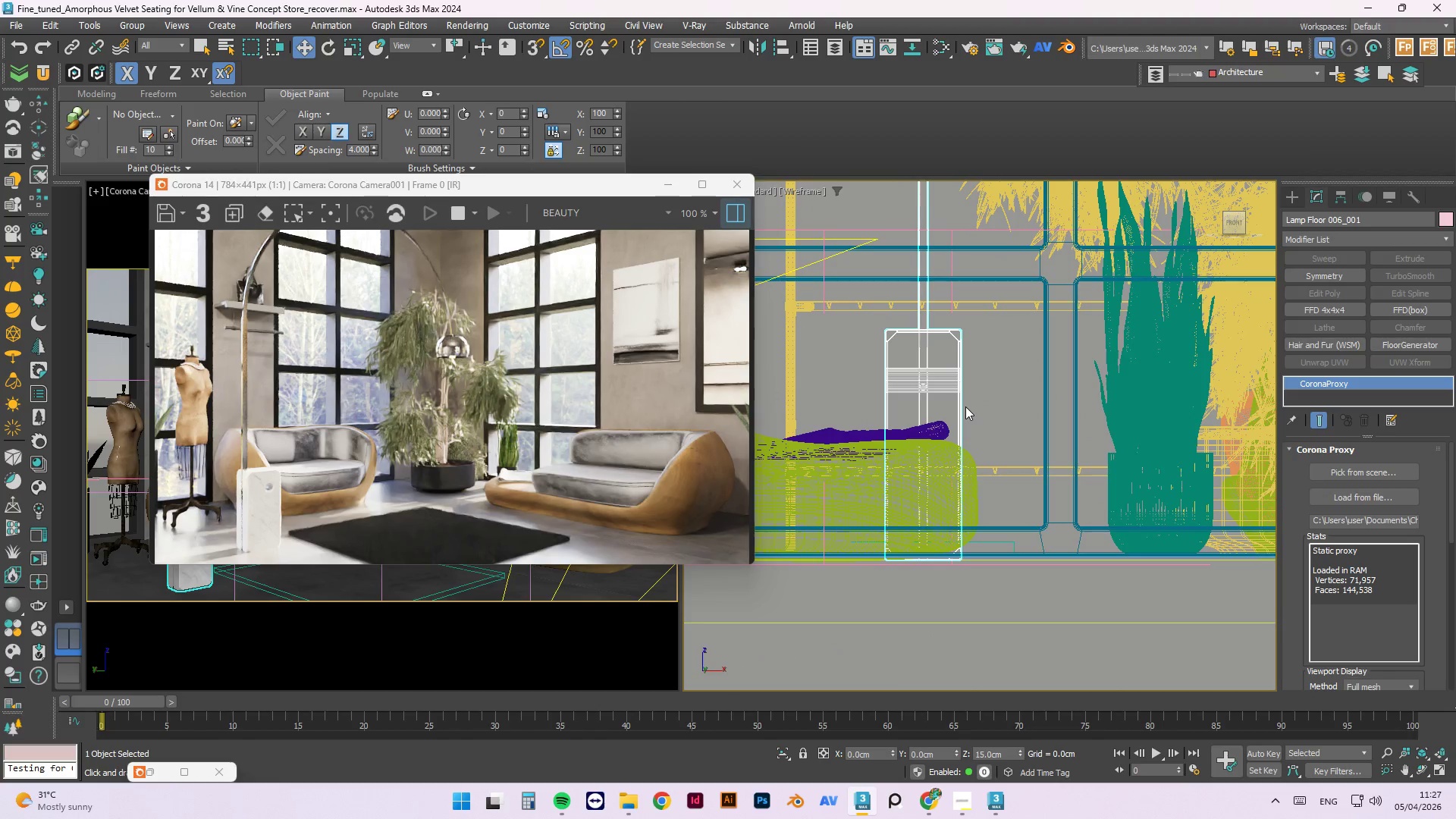 
key(T)
 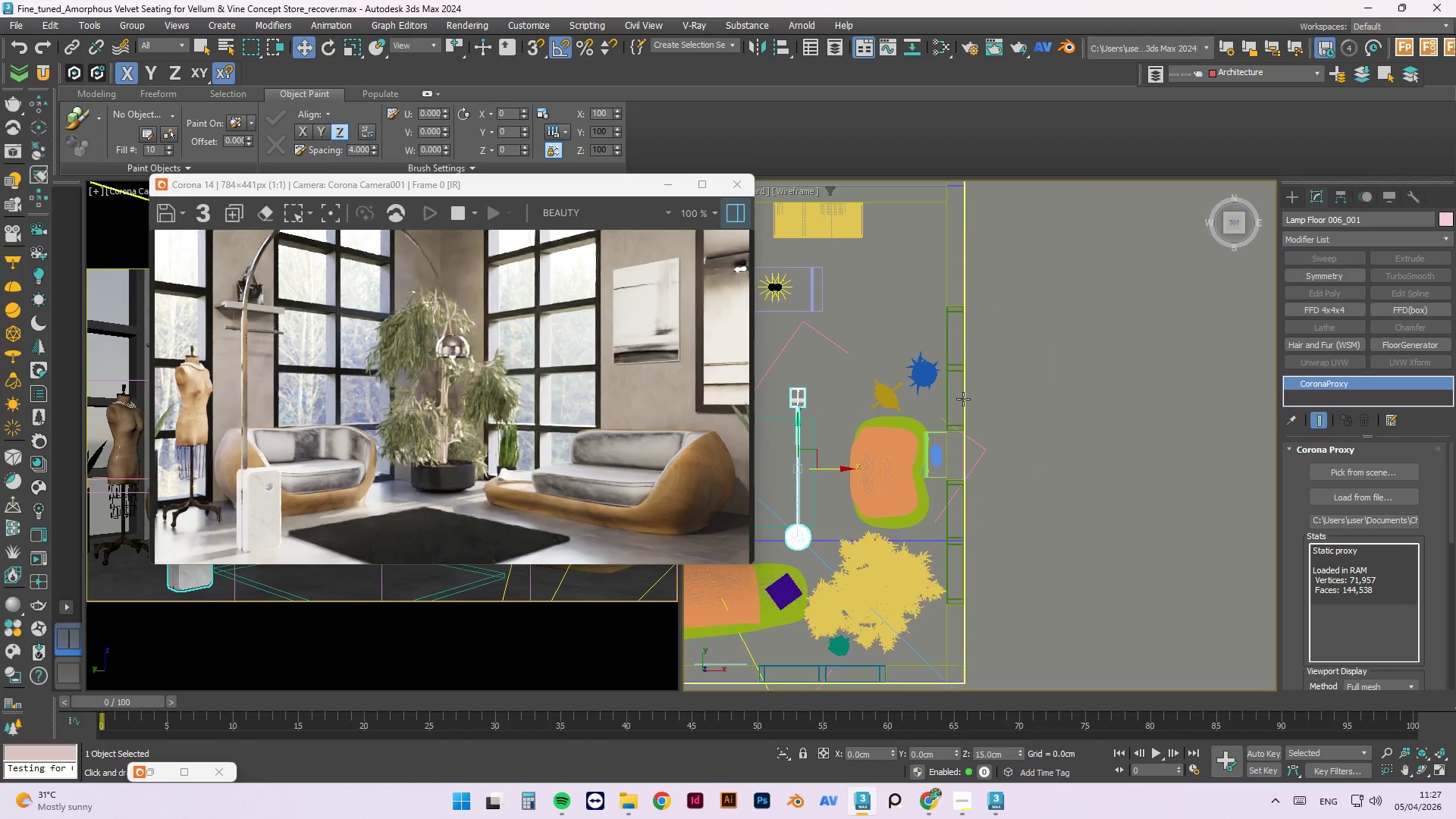 
scroll: coordinate [924, 431], scroll_direction: down, amount: 2.0
 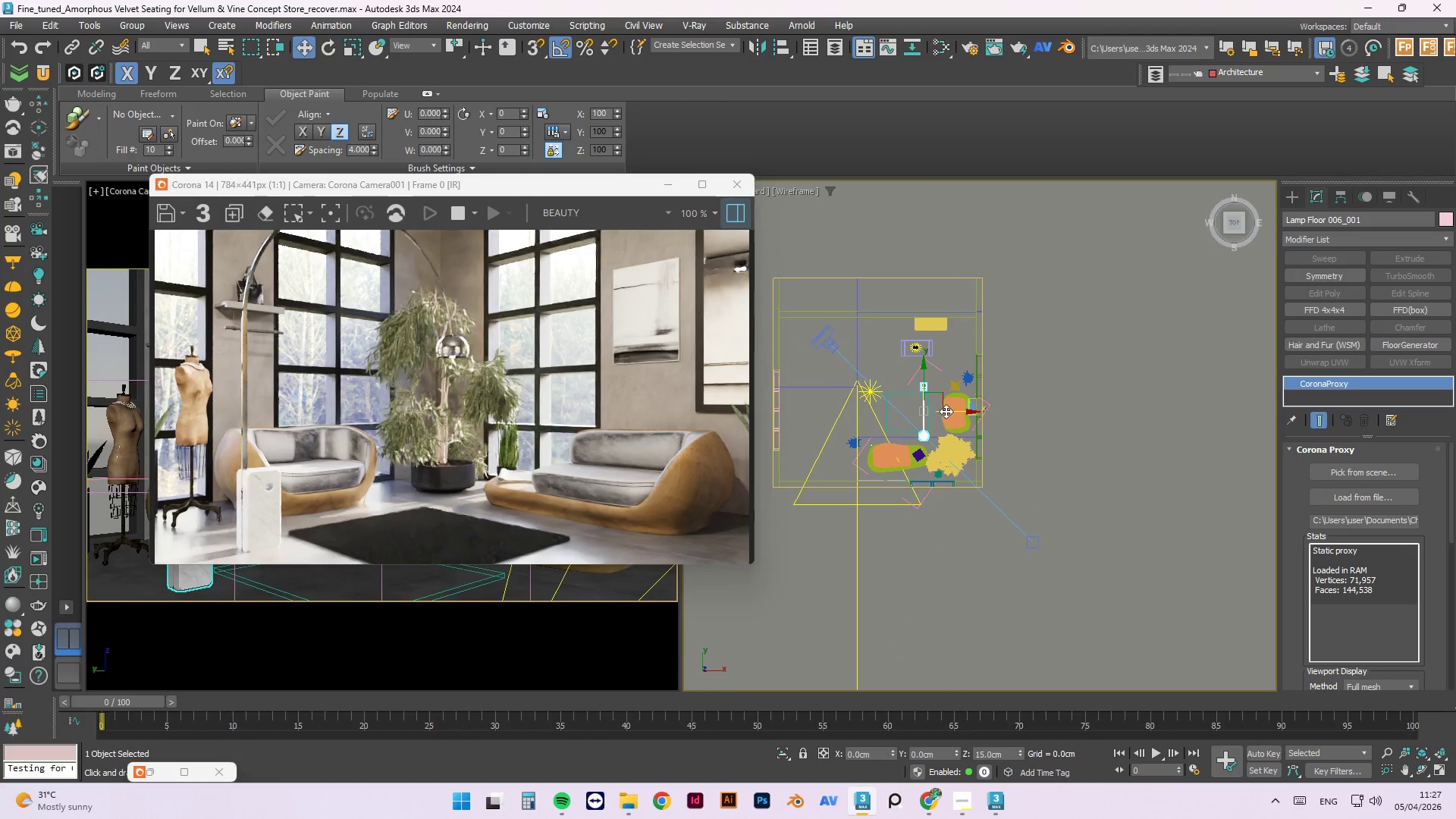 
left_click_drag(start_coordinate=[946, 411], to_coordinate=[907, 414])
 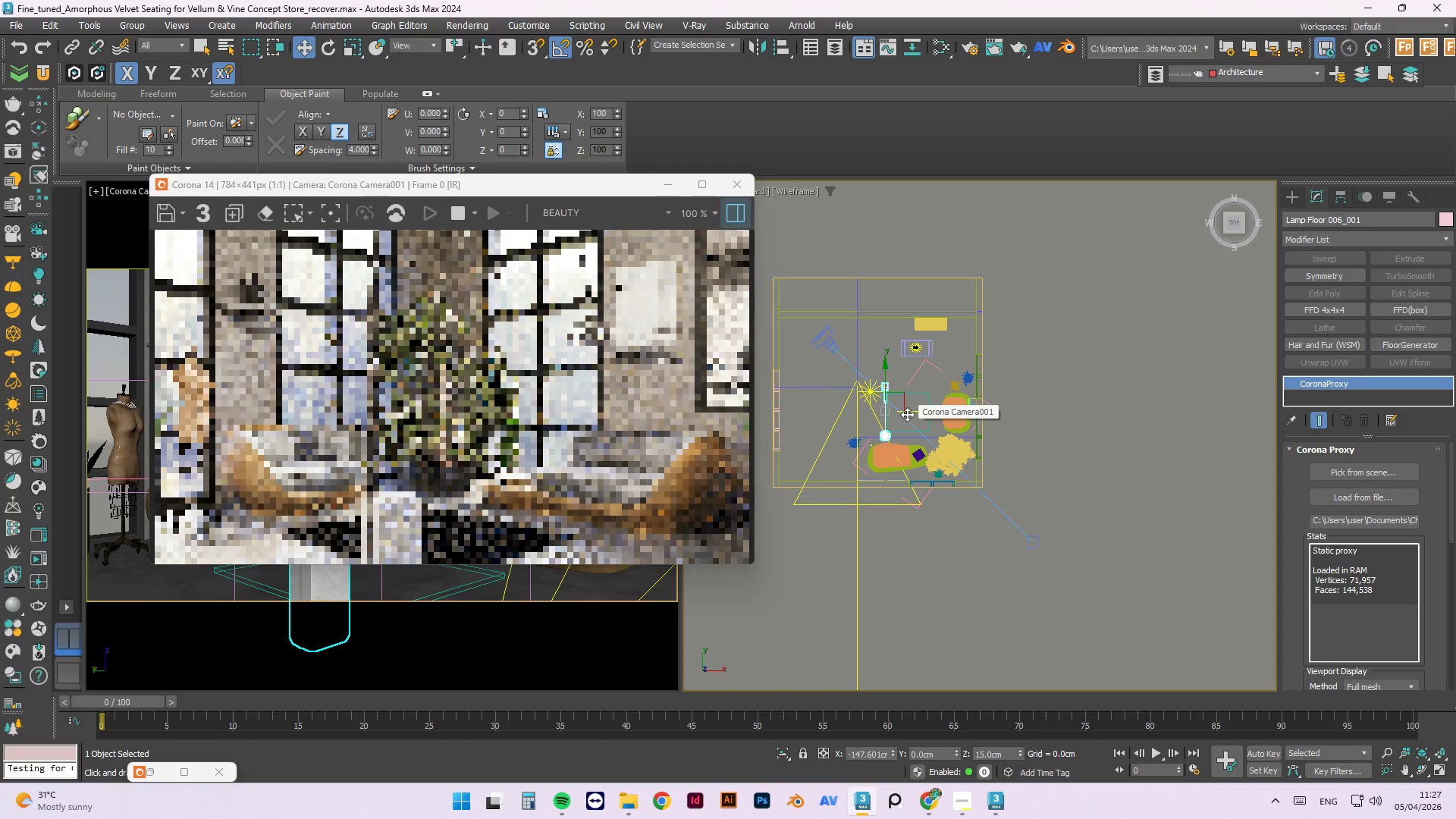 
key(E)
 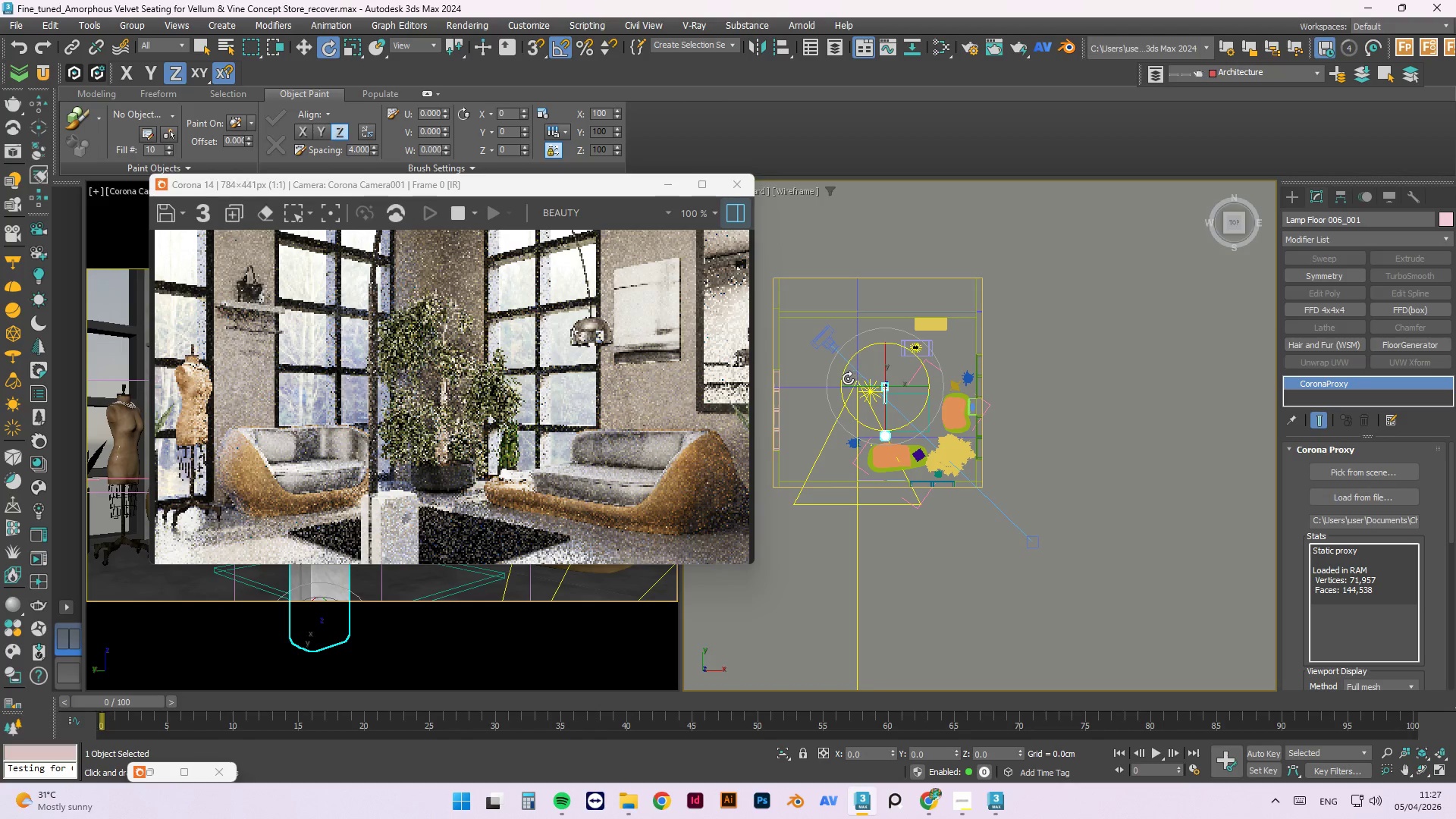 
left_click_drag(start_coordinate=[844, 378], to_coordinate=[860, 482])
 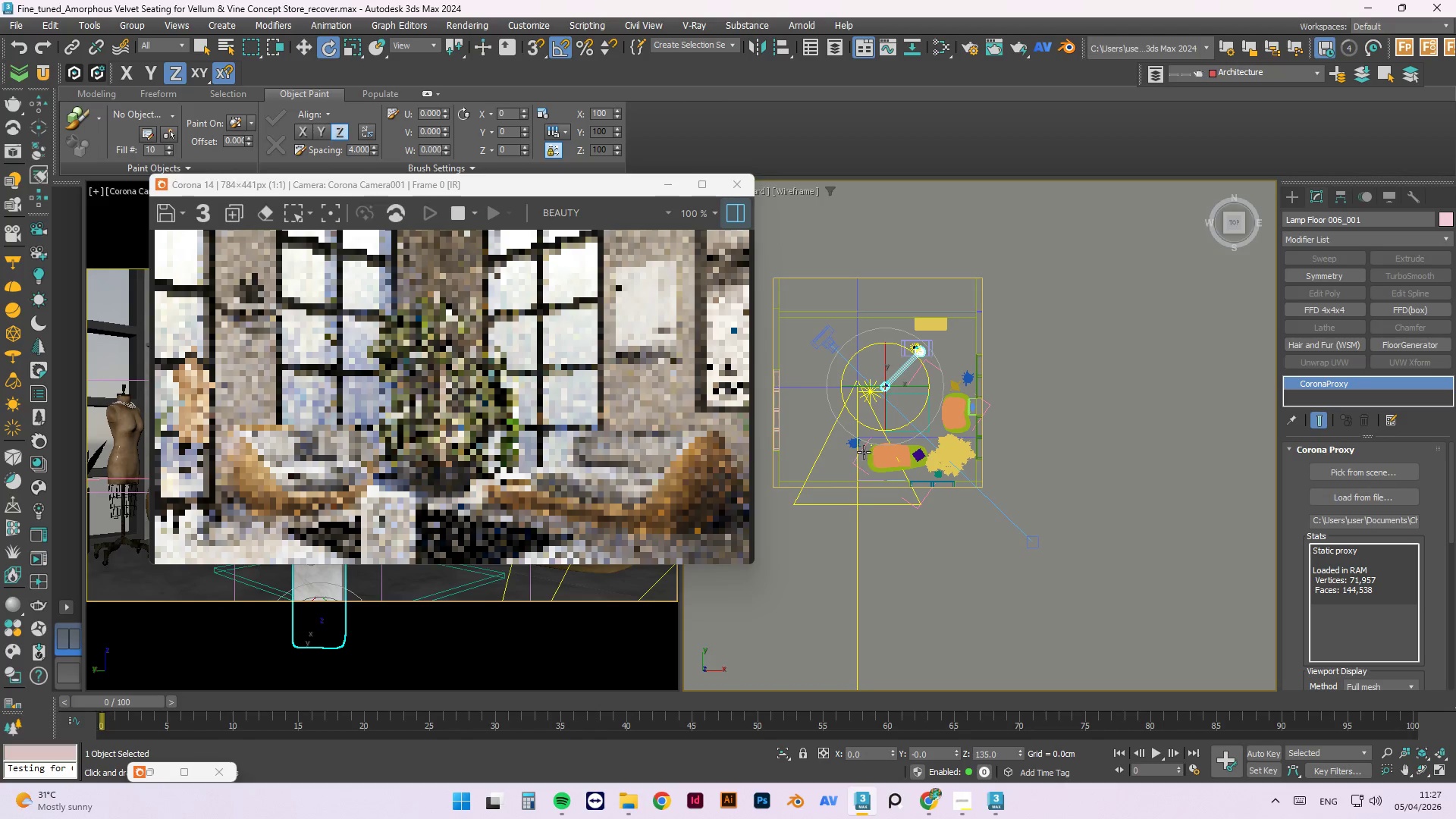 
key(W)
 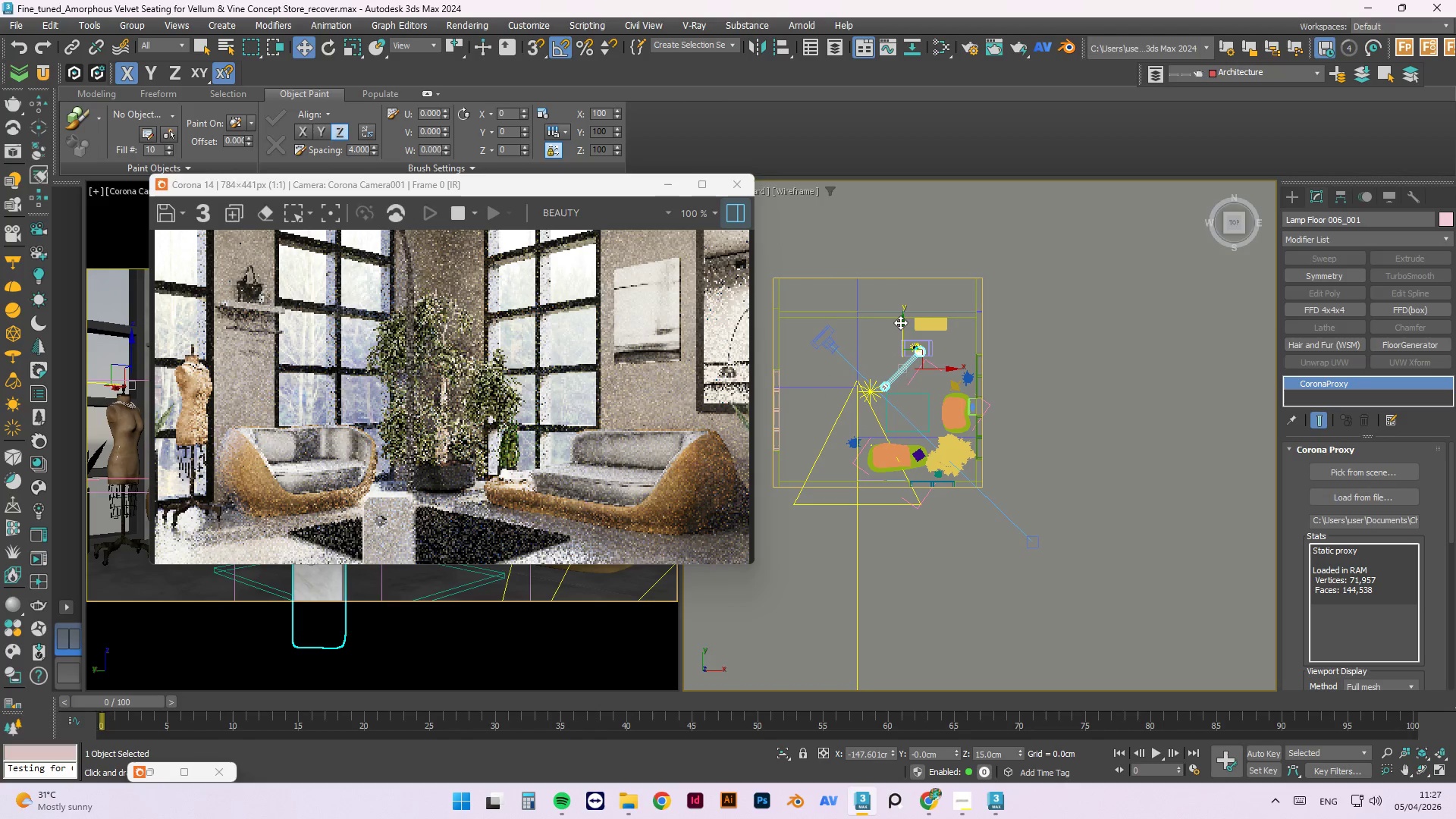 
left_click_drag(start_coordinate=[901, 322], to_coordinate=[892, 404])
 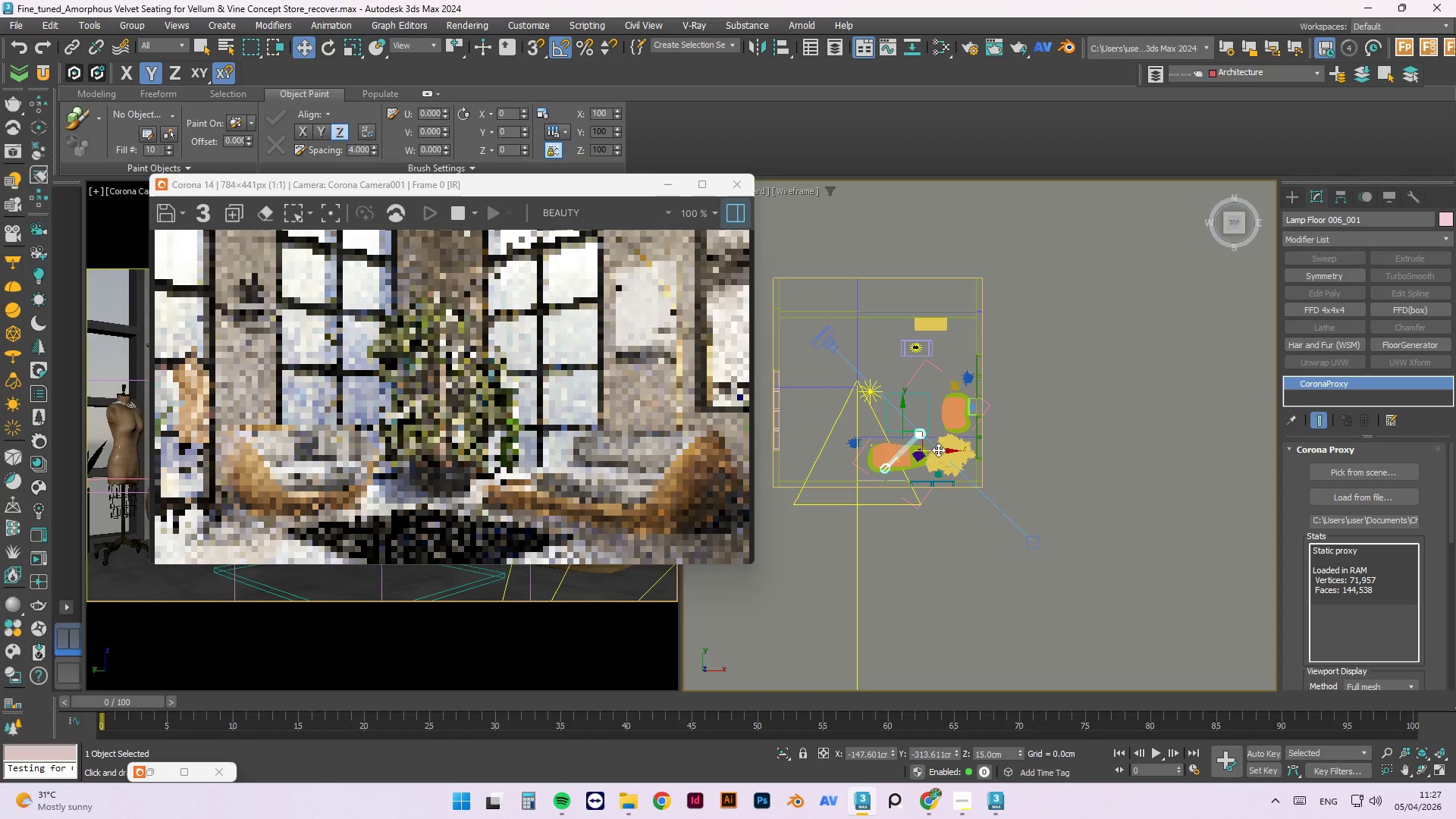 
left_click_drag(start_coordinate=[937, 450], to_coordinate=[906, 449])
 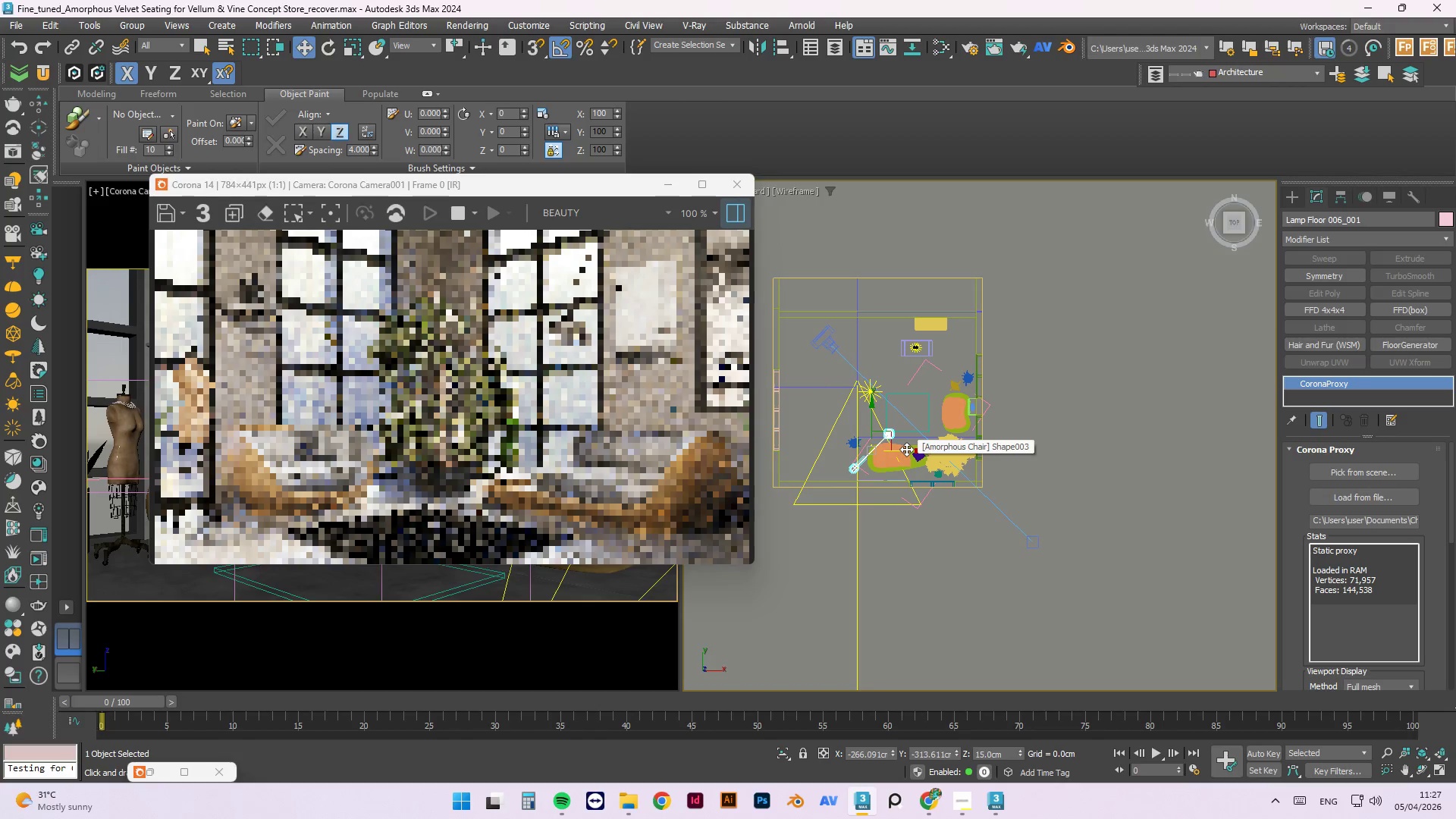 
key(E)
 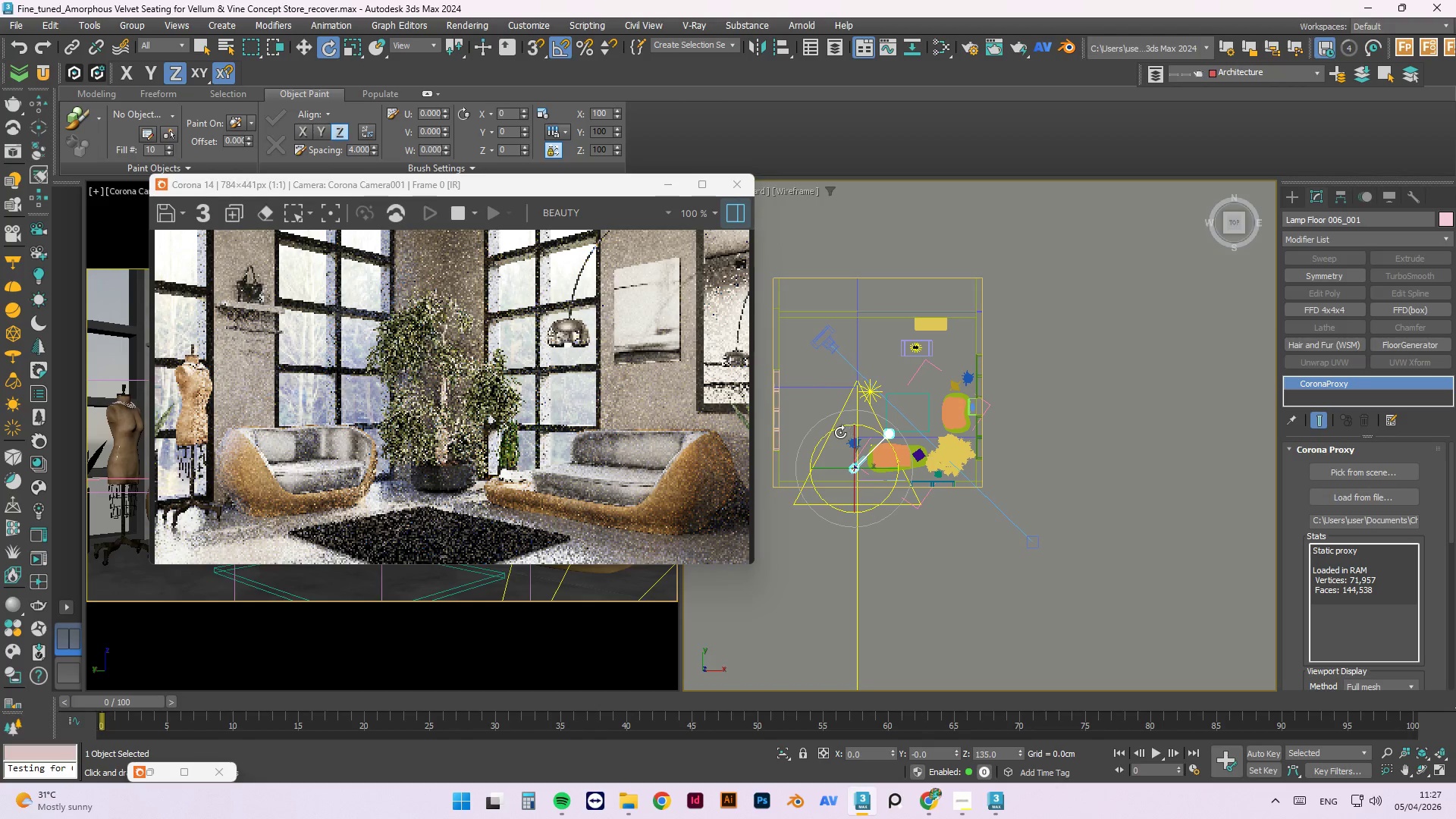 
left_click_drag(start_coordinate=[839, 432], to_coordinate=[906, 407])
 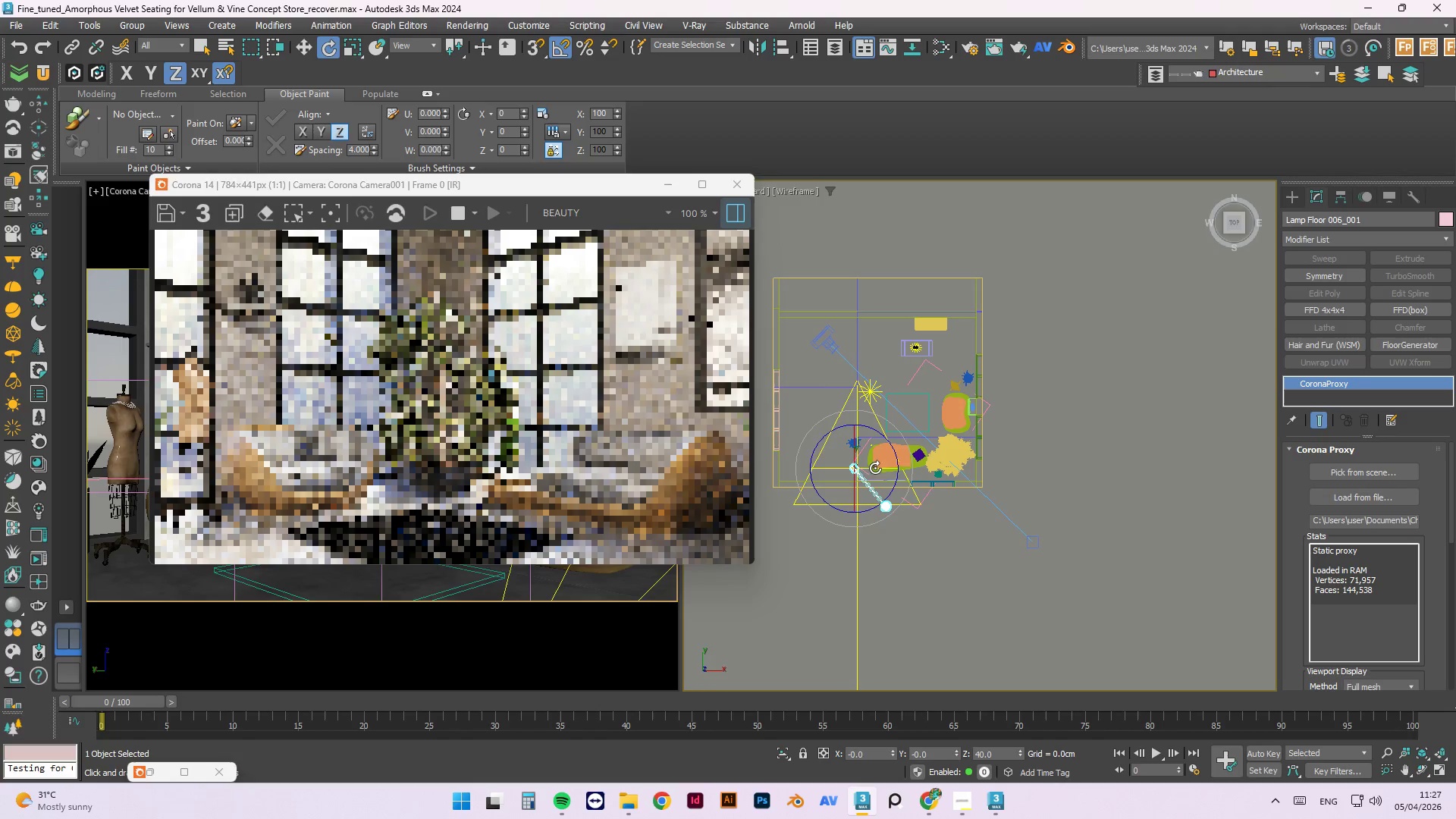 
key(W)
 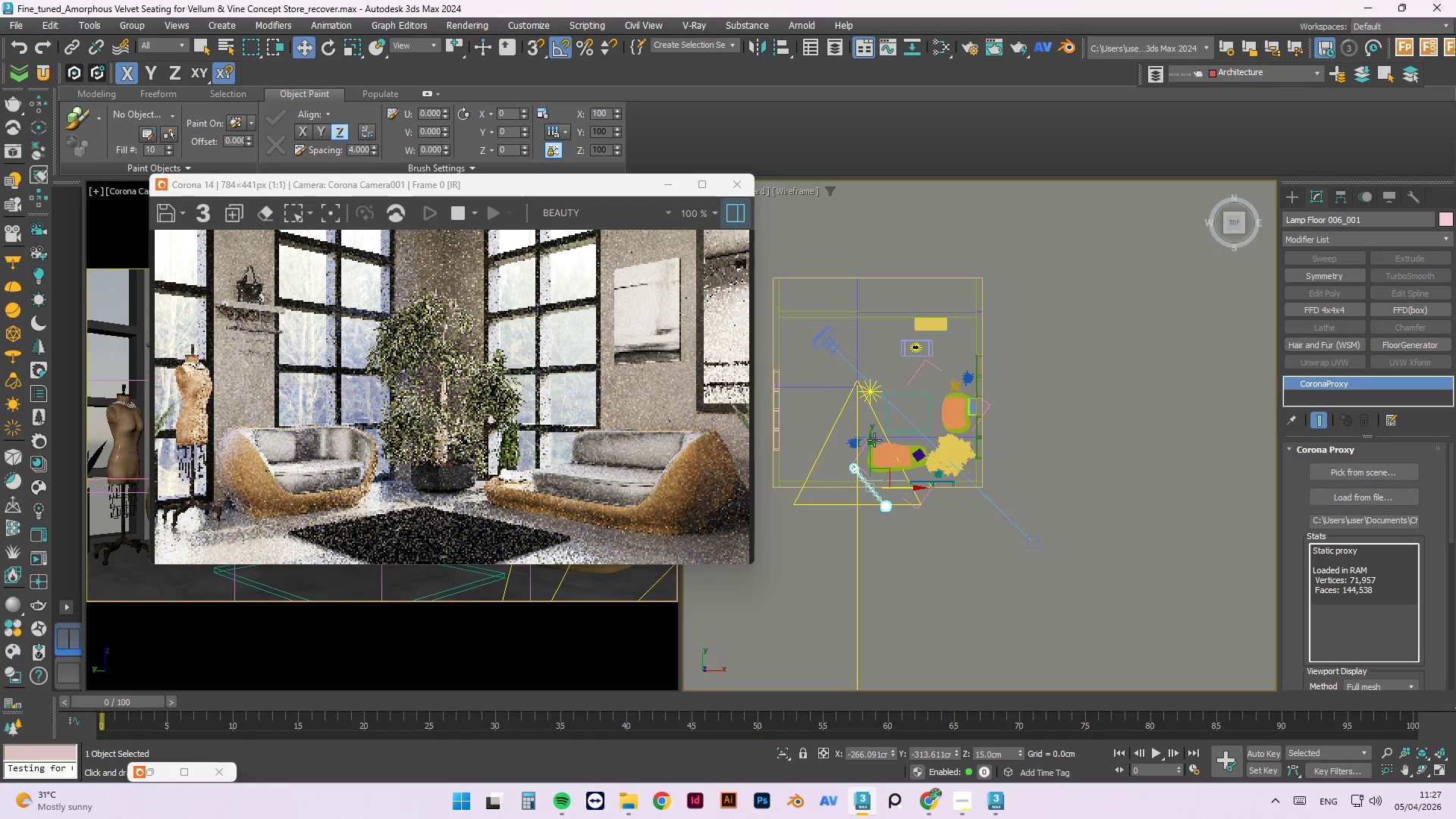 
left_click_drag(start_coordinate=[870, 441], to_coordinate=[848, 388])
 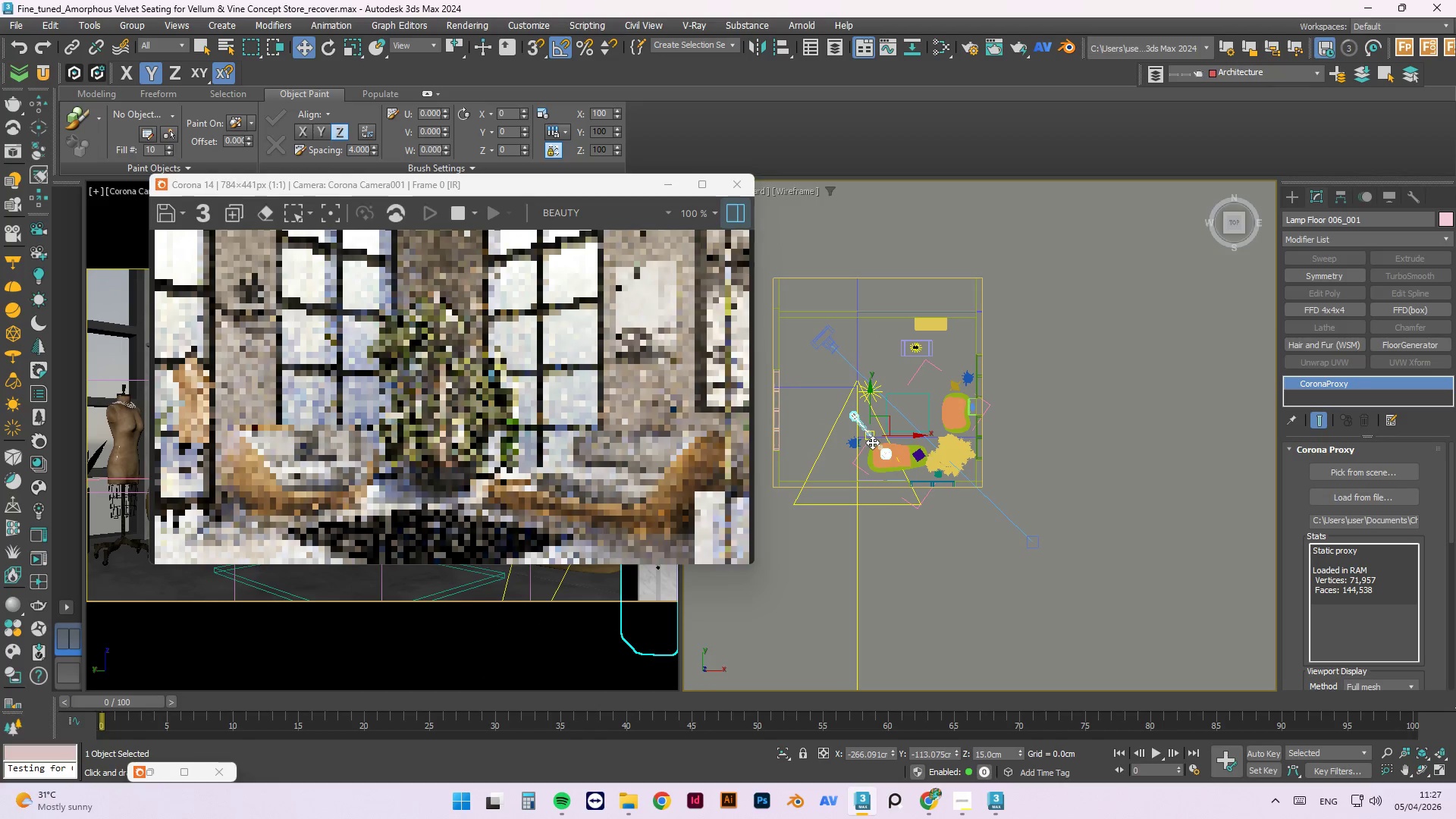 
key(E)
 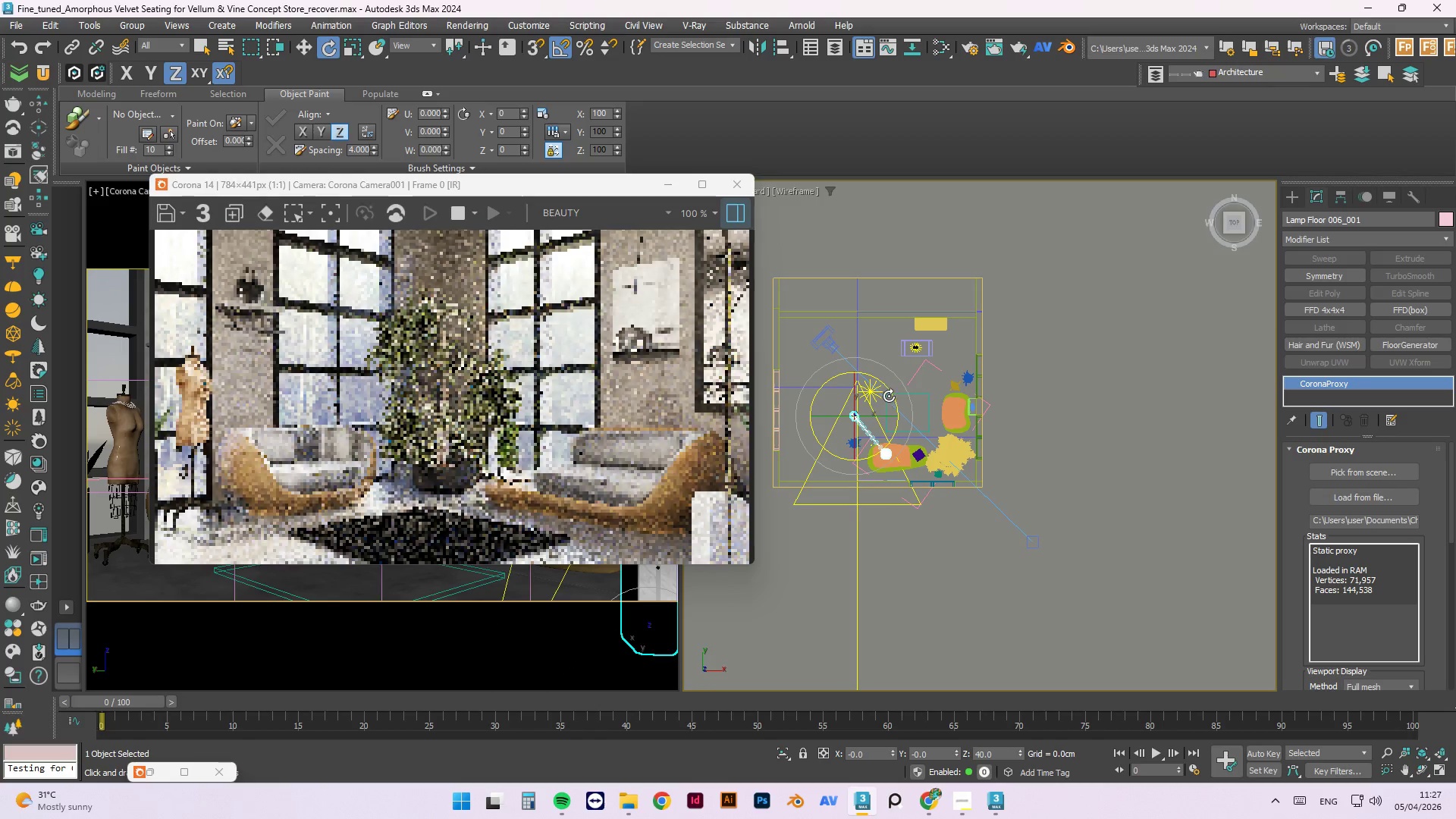 
left_click_drag(start_coordinate=[889, 394], to_coordinate=[898, 366])
 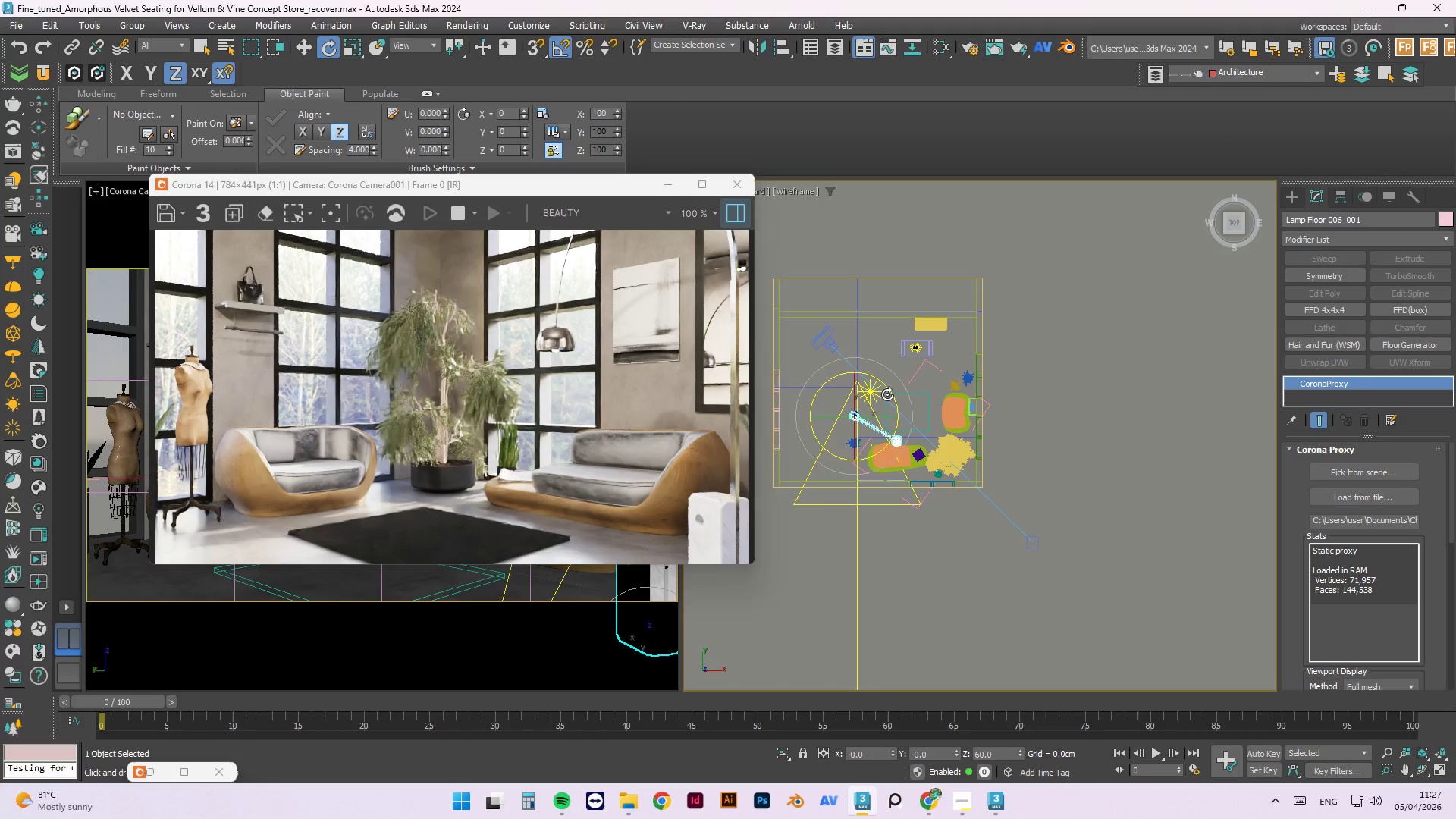 
wait(6.67)
 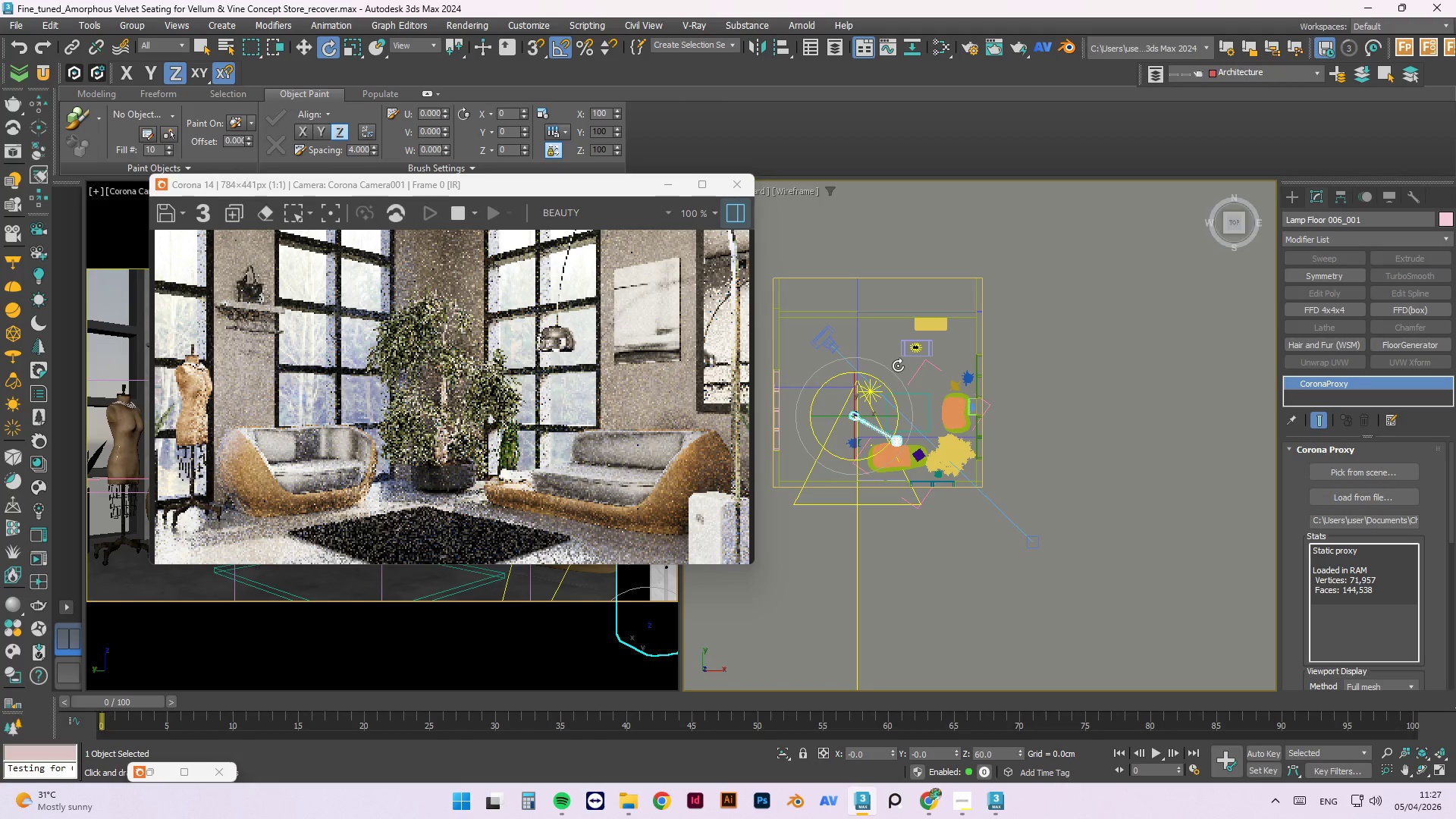 
key(W)
 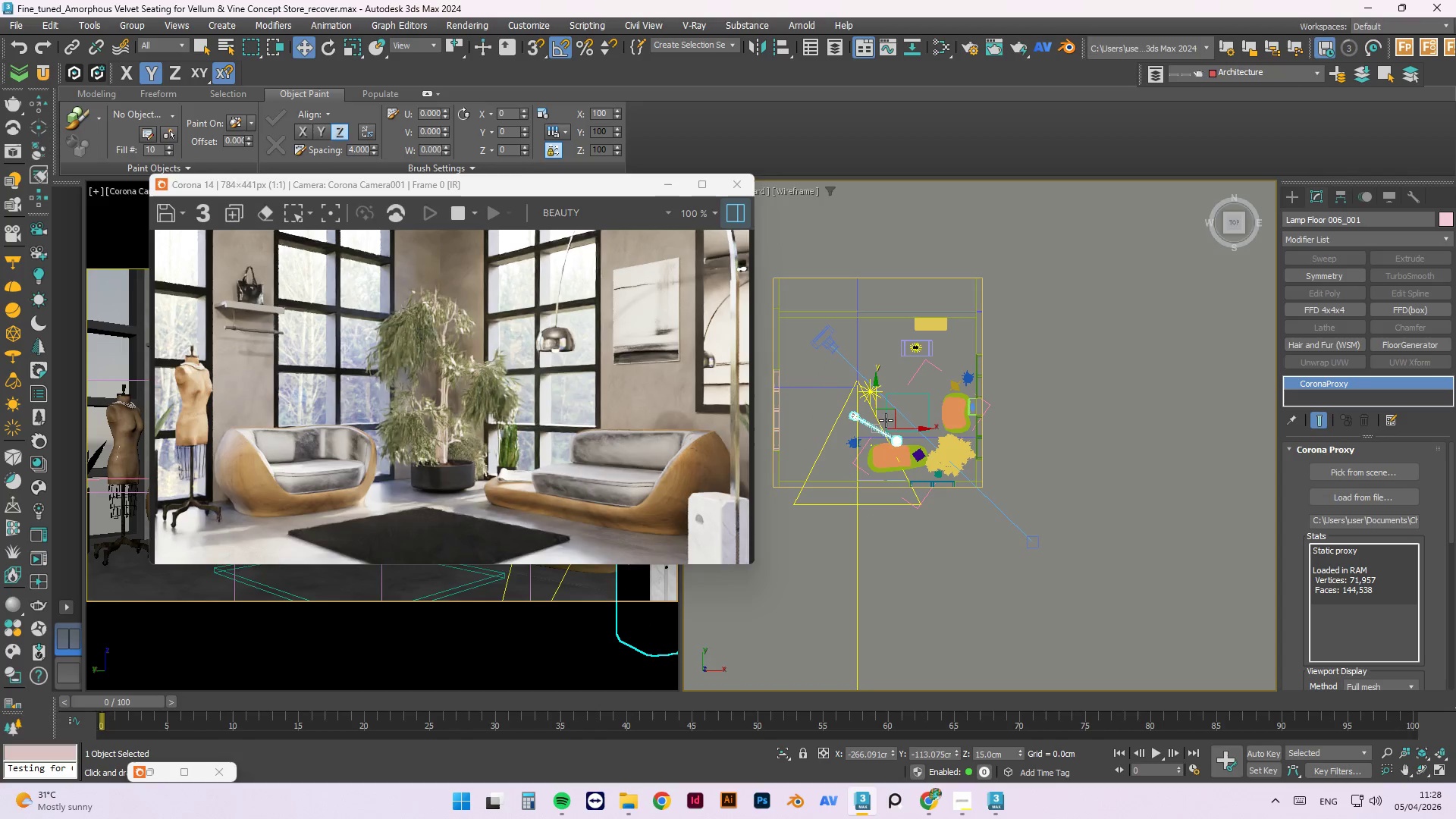 
left_click_drag(start_coordinate=[893, 427], to_coordinate=[881, 426])
 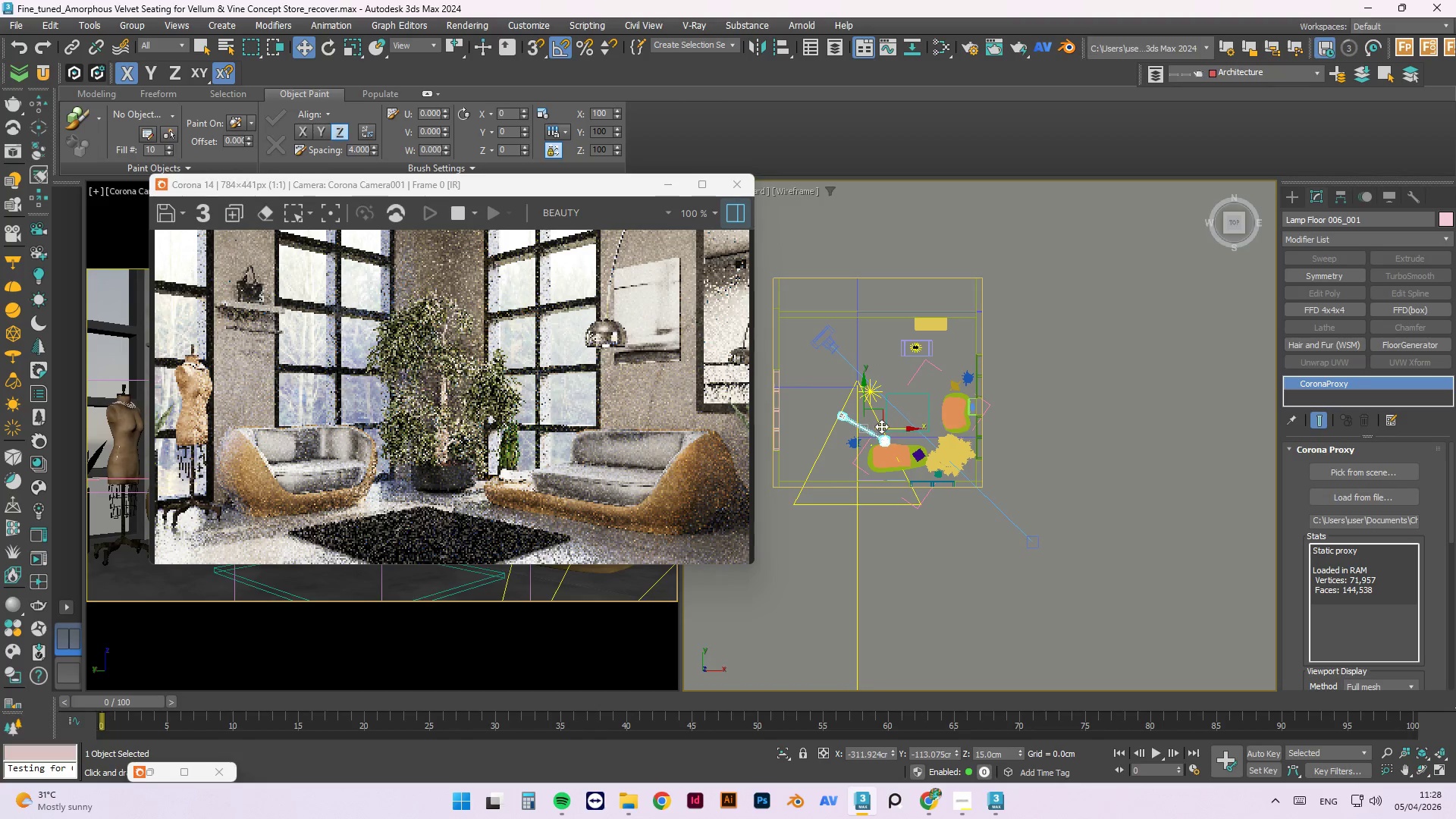 
key(E)
 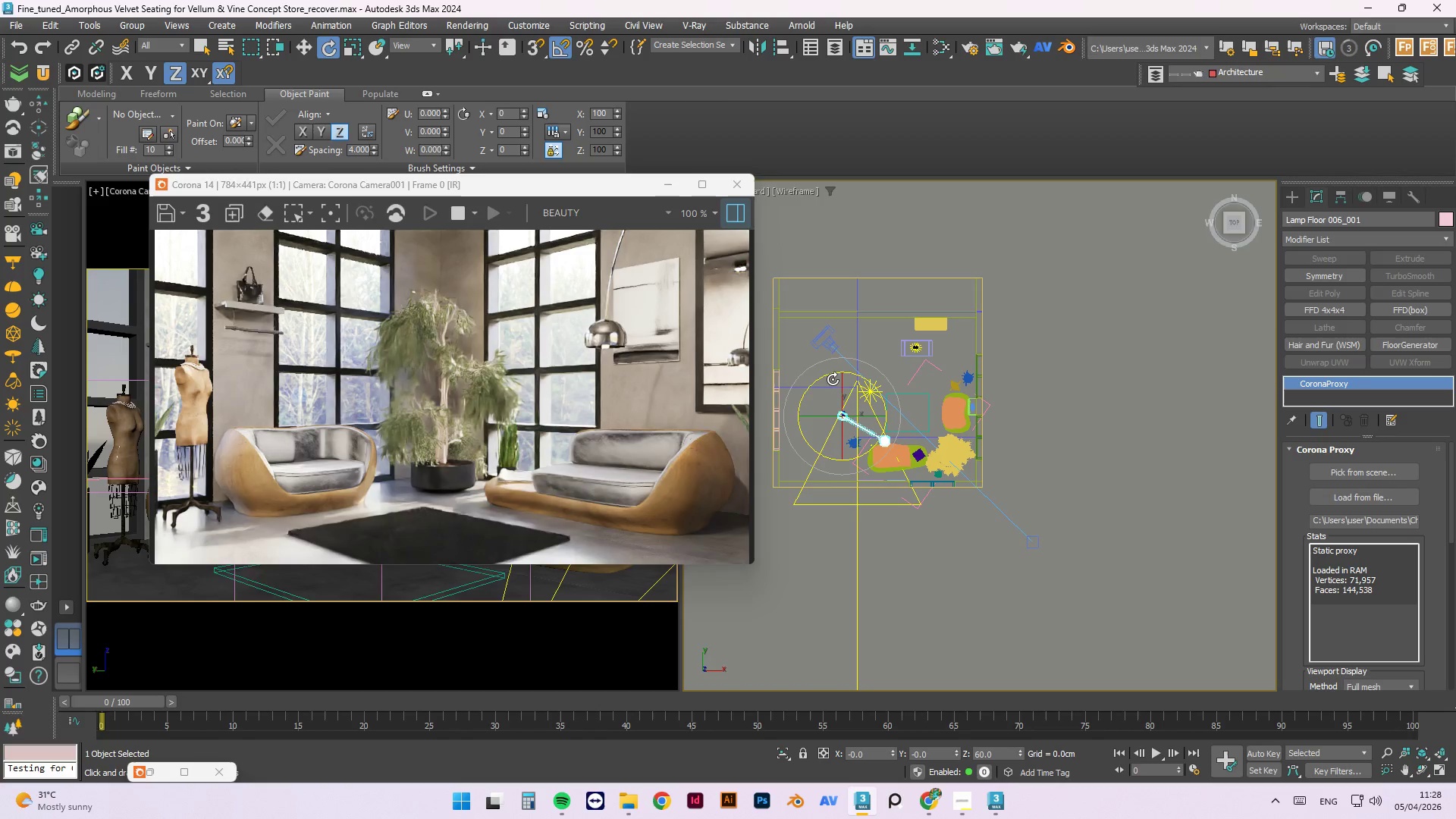 
left_click_drag(start_coordinate=[827, 378], to_coordinate=[814, 375])
 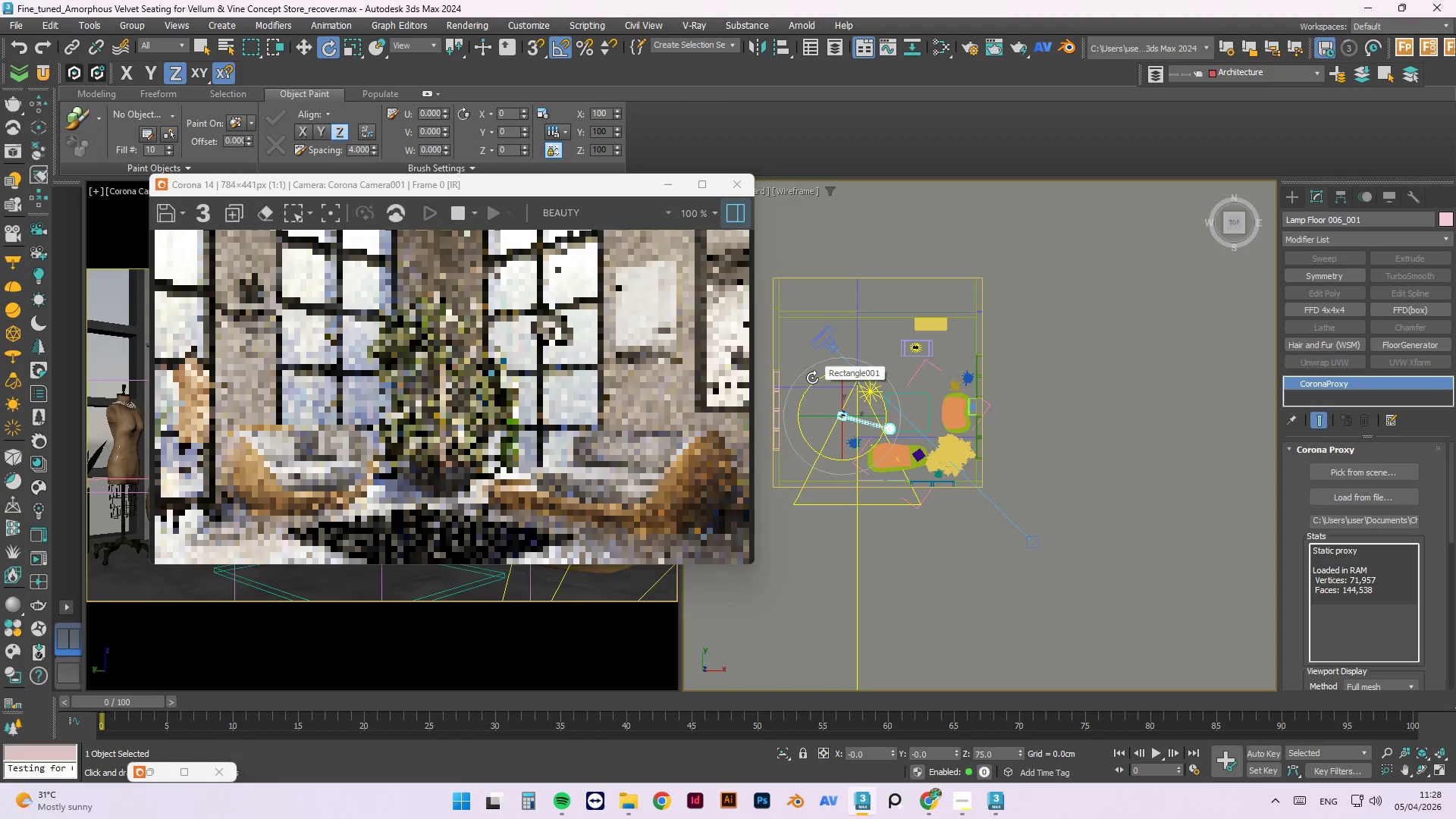 
key(W)
 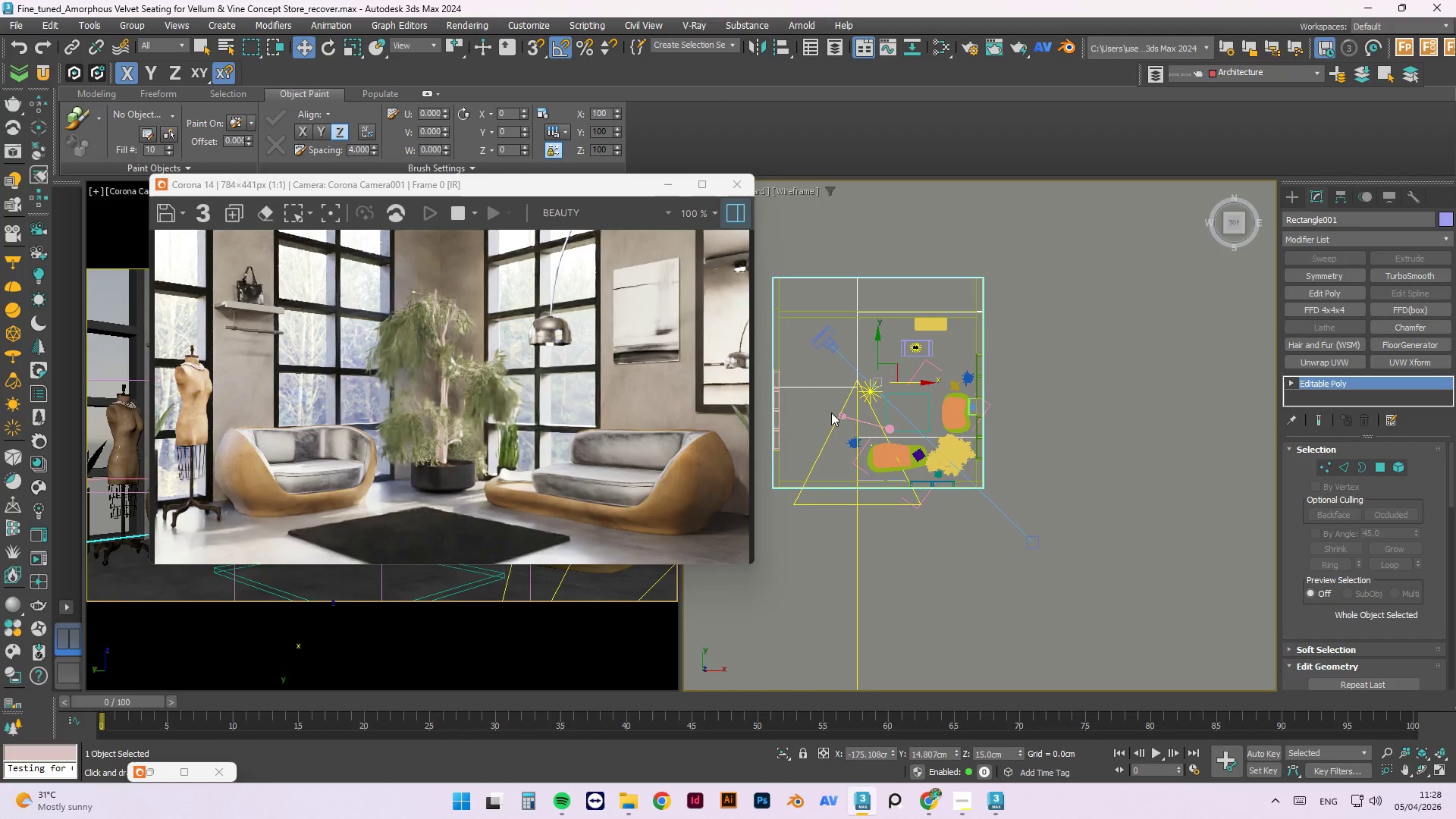 
left_click([847, 415])
 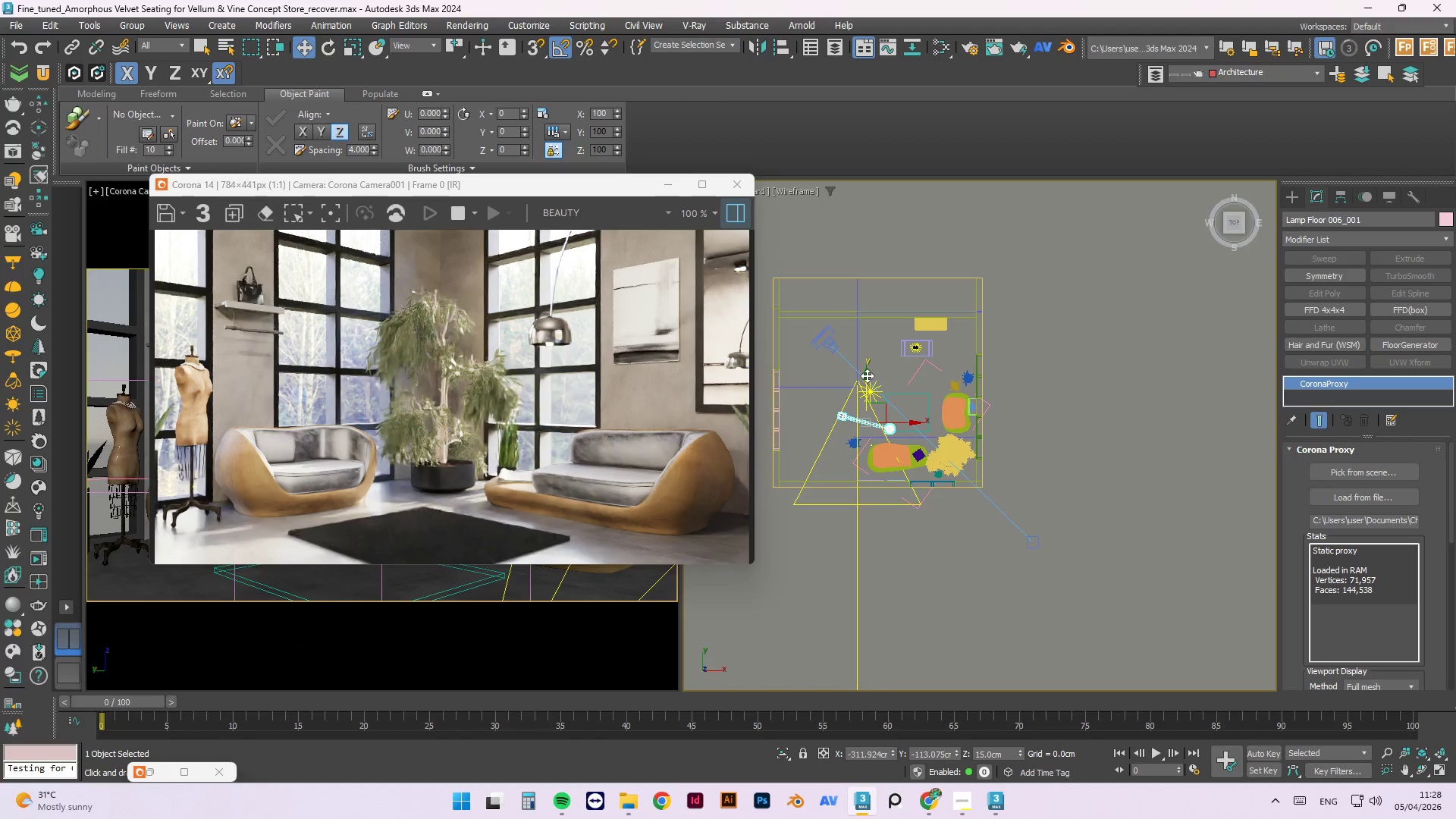 
left_click_drag(start_coordinate=[867, 375], to_coordinate=[864, 384])
 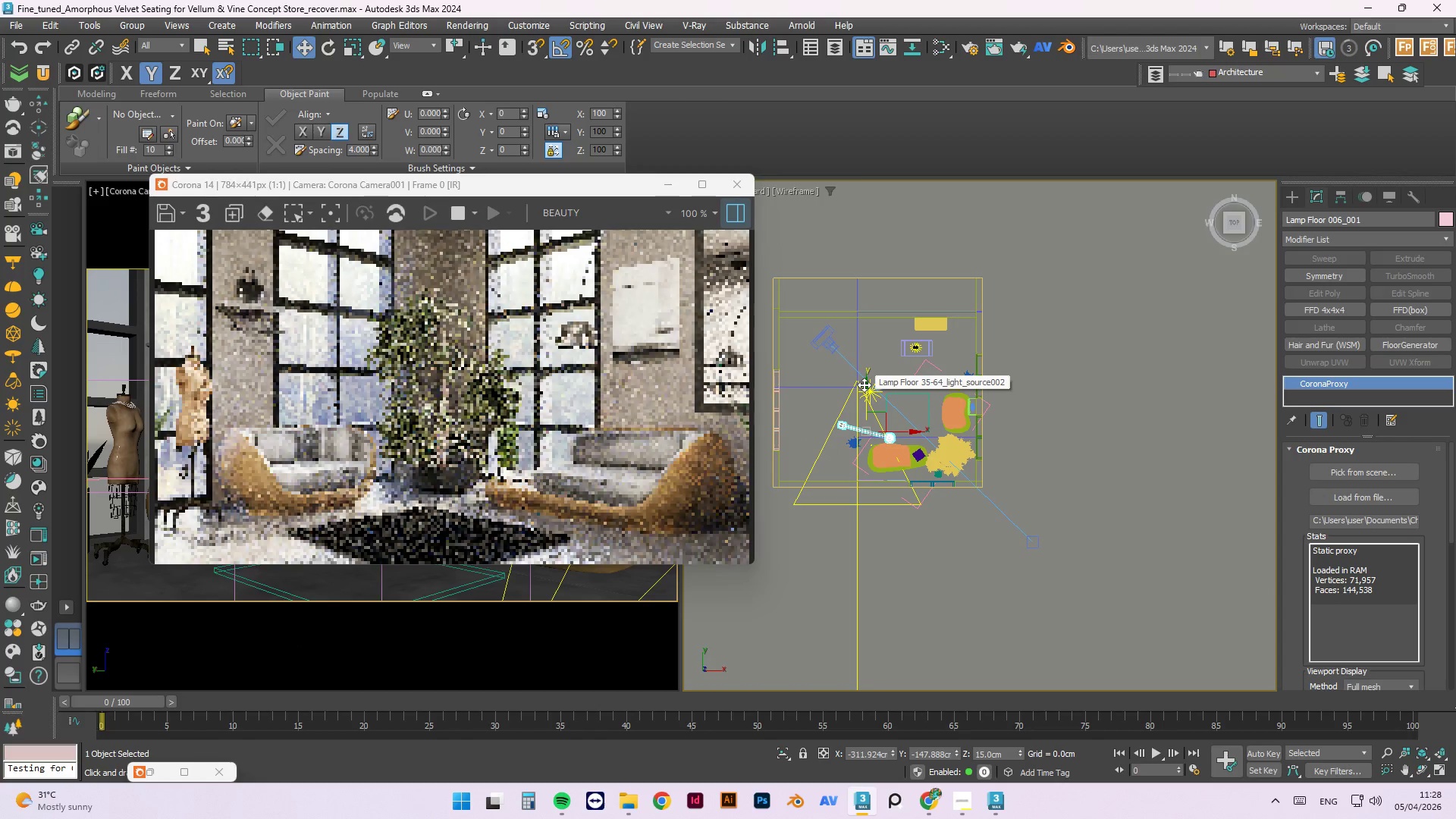 
key(E)
 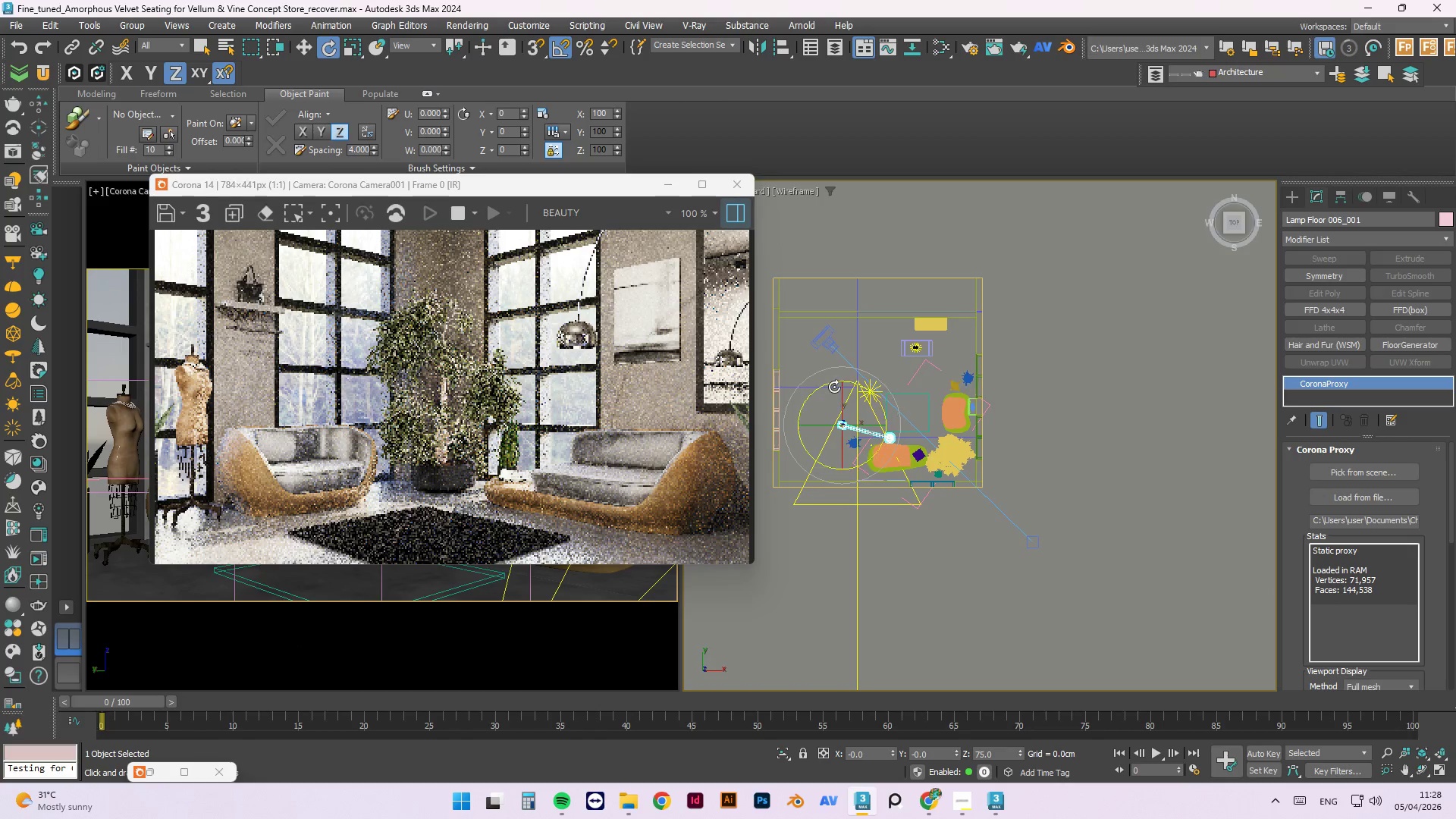 
left_click_drag(start_coordinate=[830, 387], to_coordinate=[826, 385])
 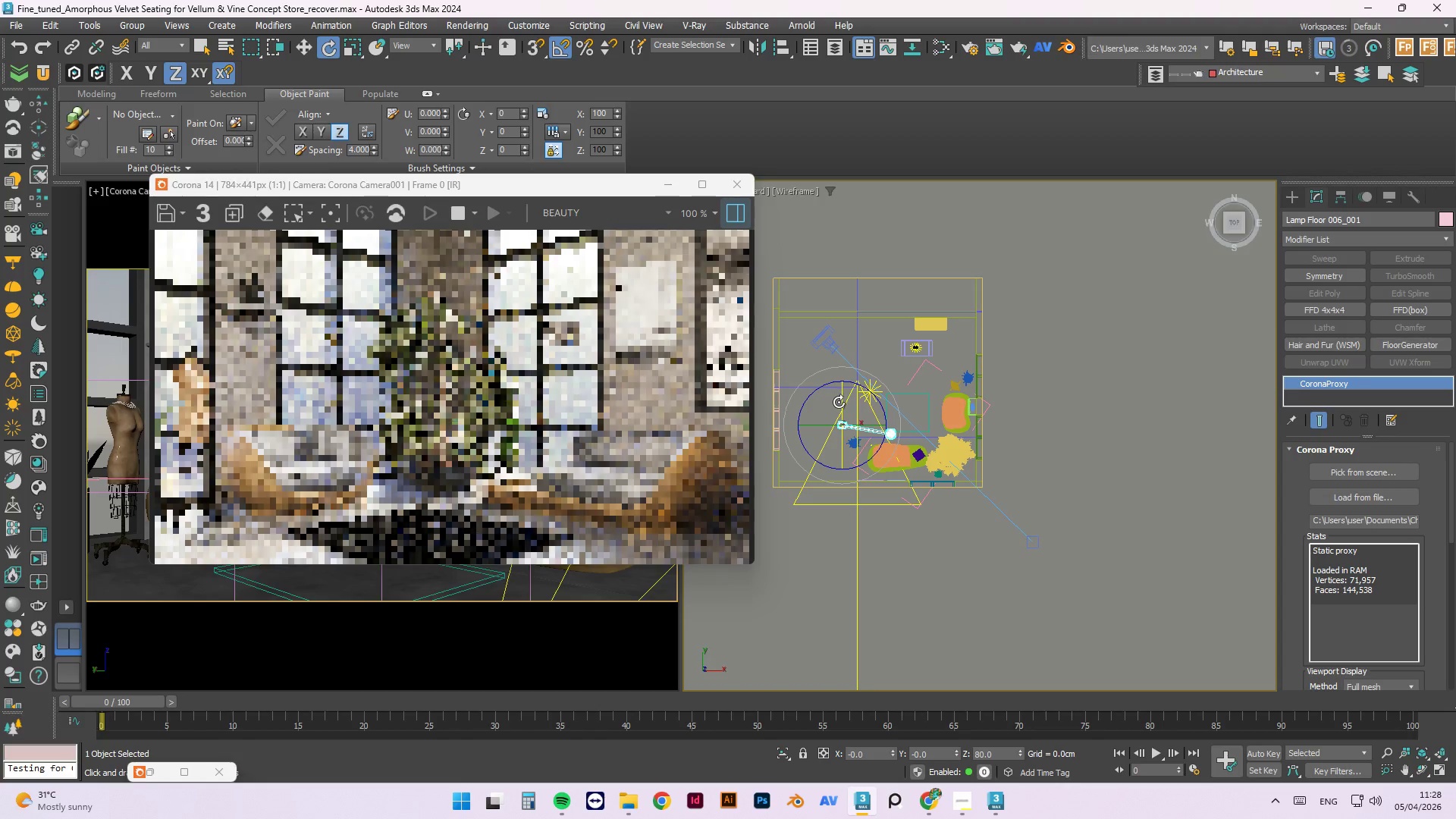 
key(W)
 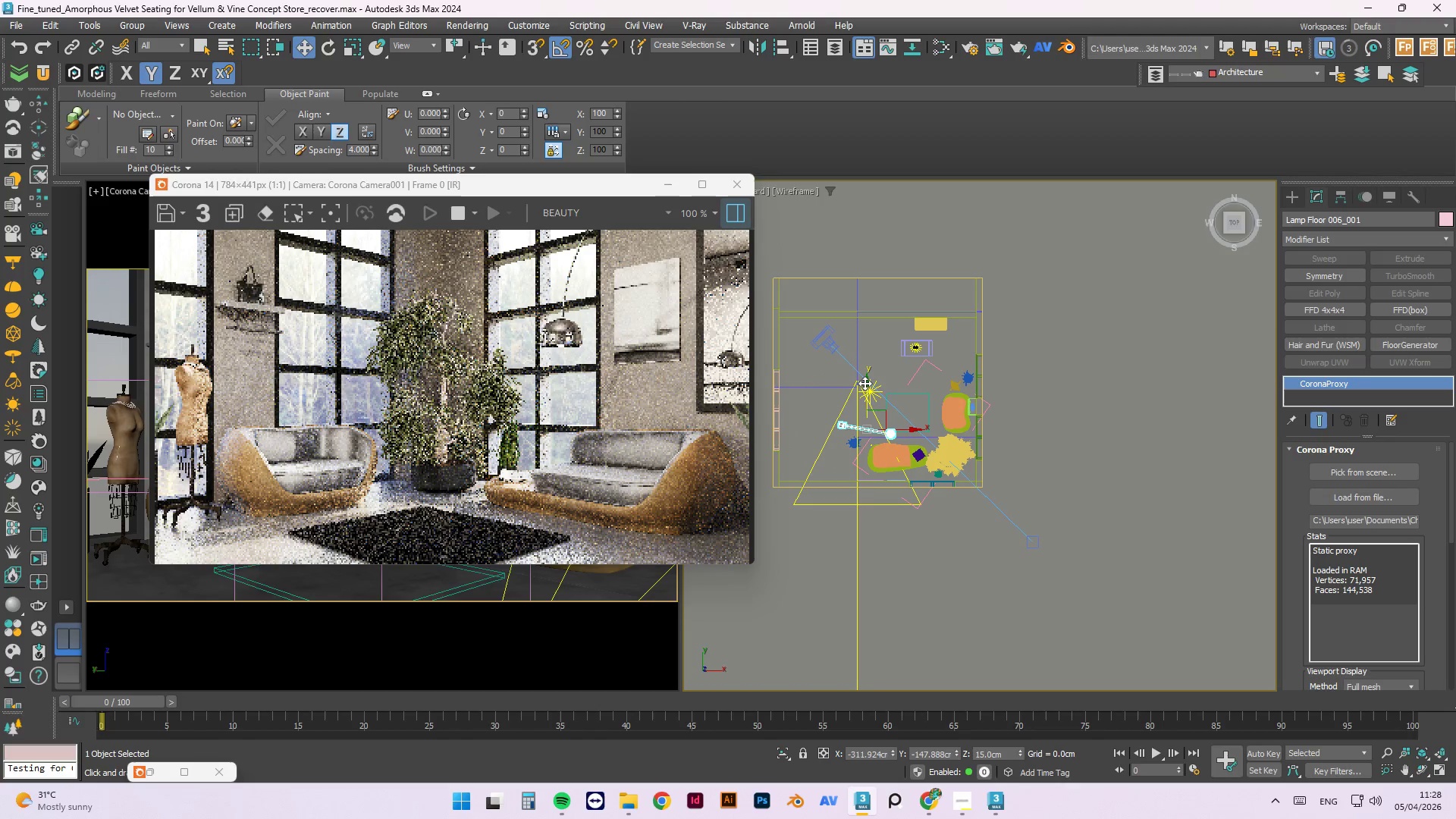 
left_click_drag(start_coordinate=[864, 383], to_coordinate=[864, 388])
 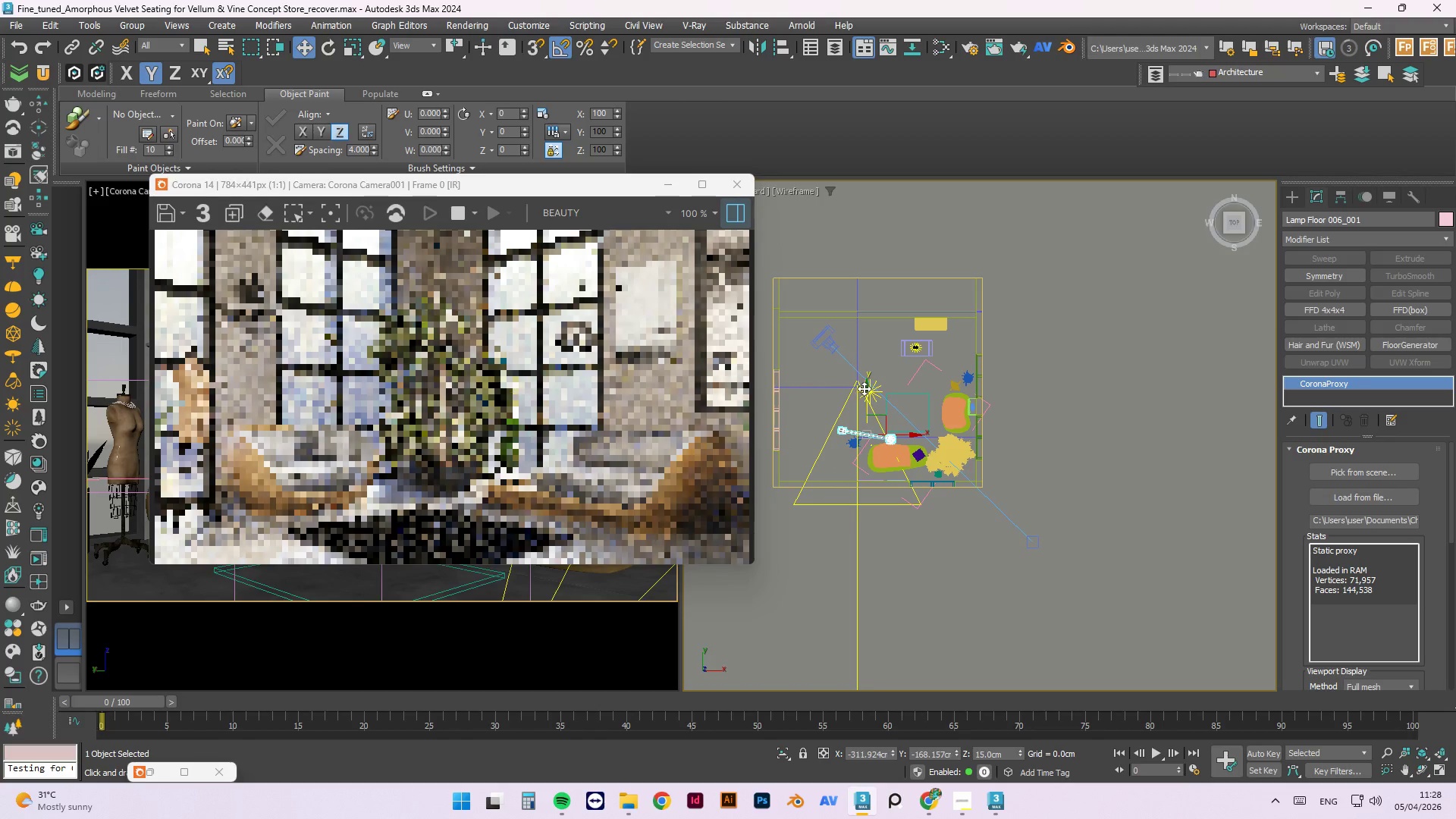 
key(E)
 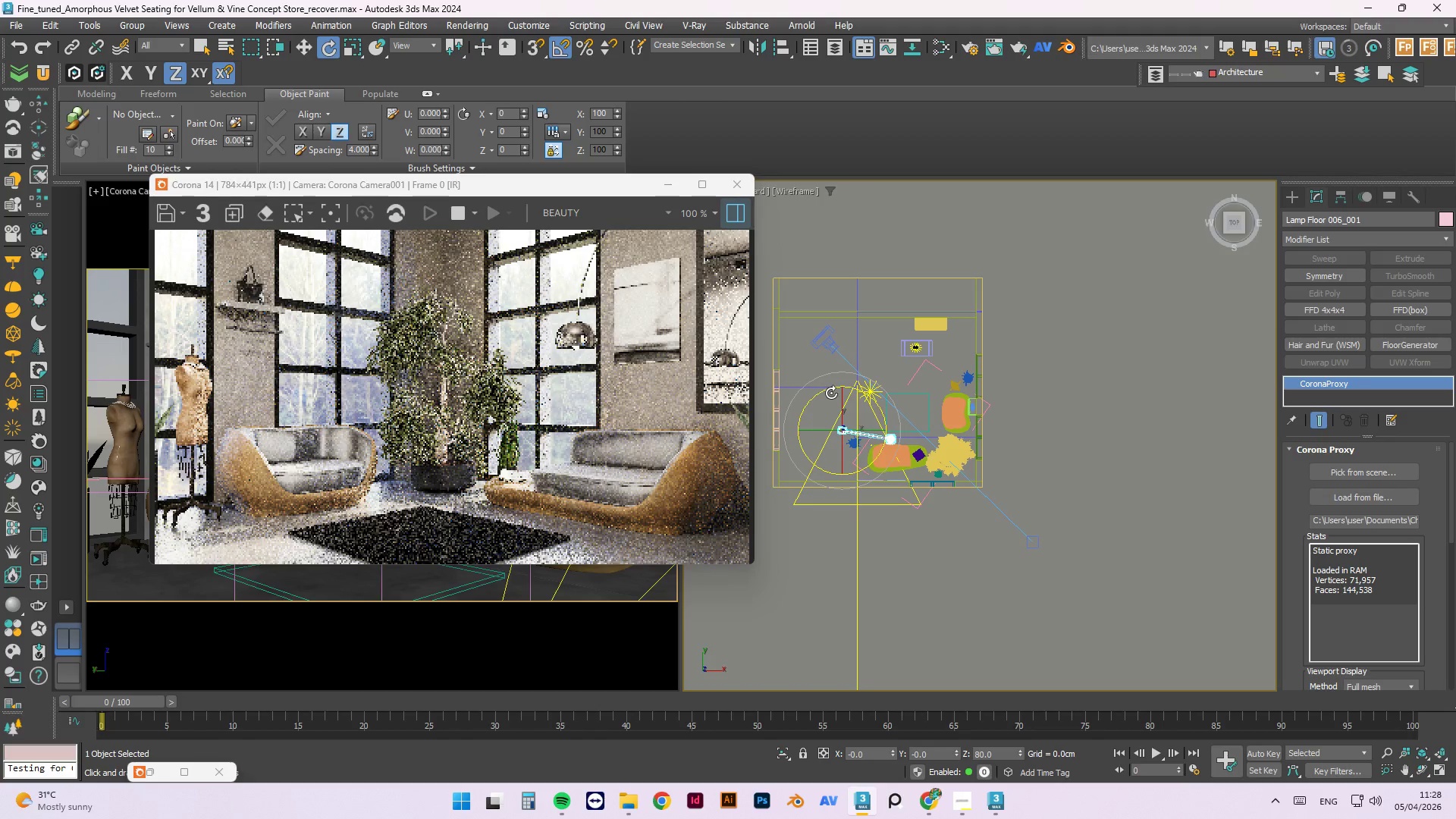 
left_click_drag(start_coordinate=[829, 393], to_coordinate=[823, 393])
 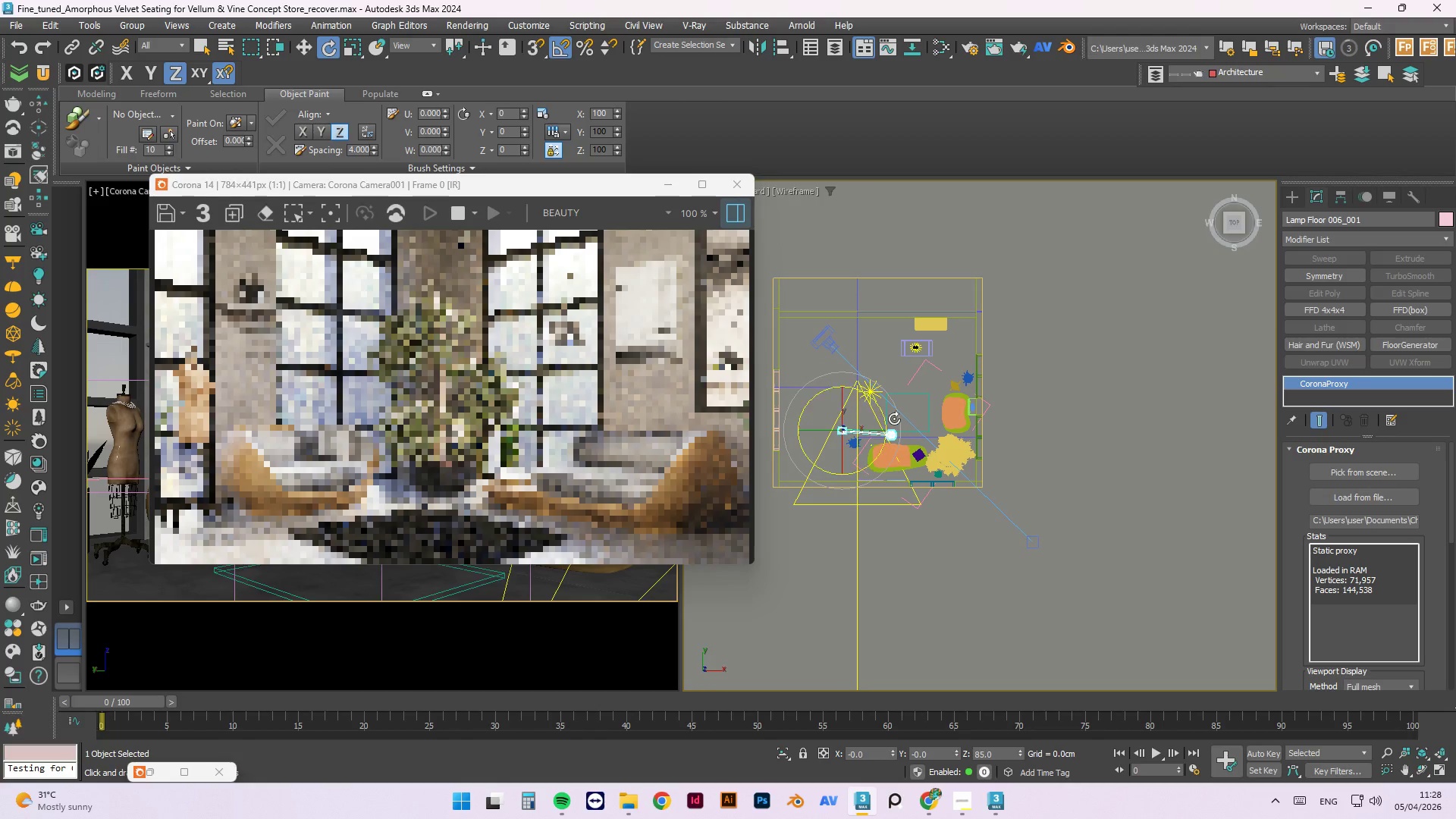 
hold_key(key=AltLeft, duration=1.5)
 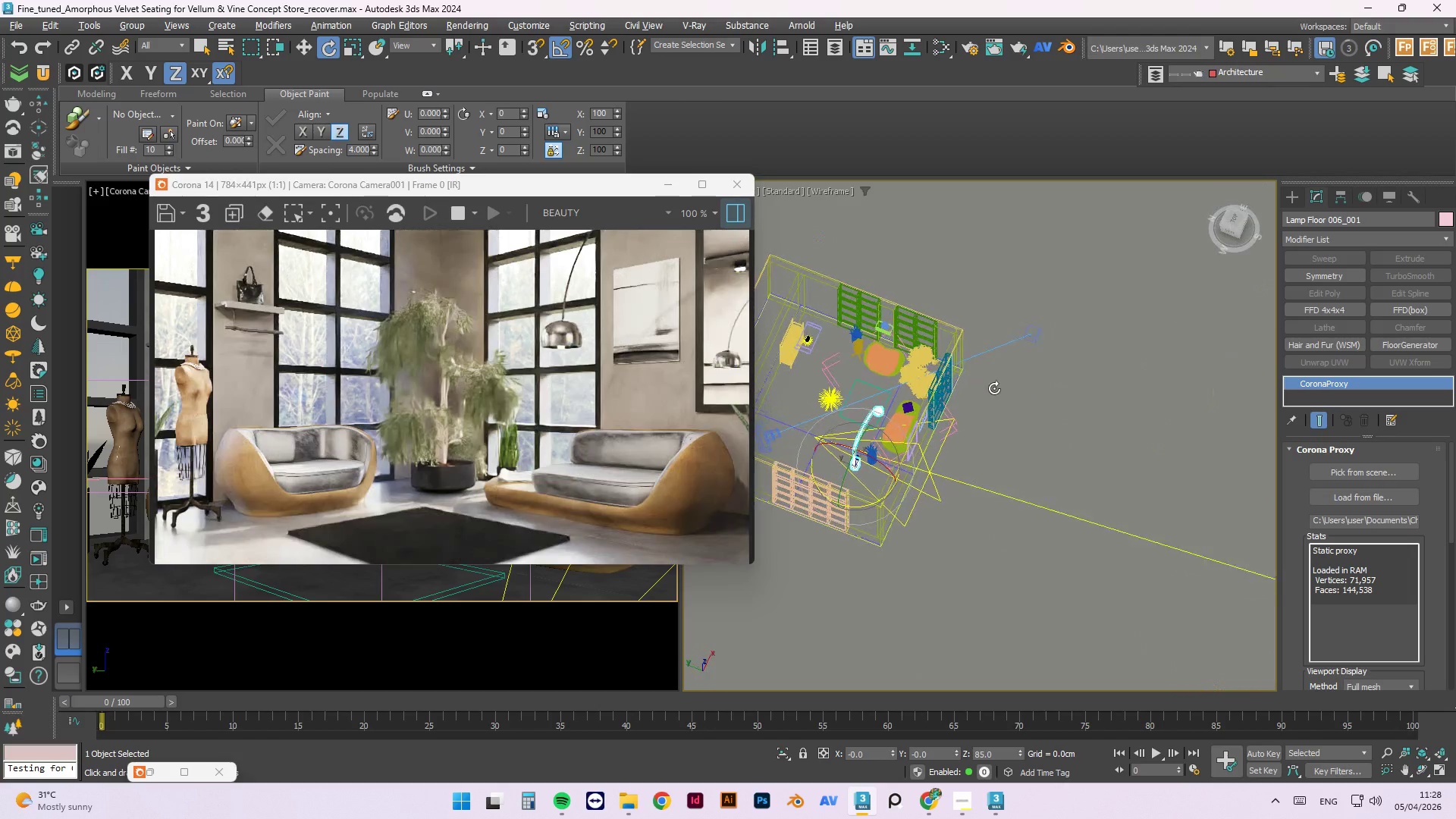 
hold_key(key=AltLeft, duration=1.52)
 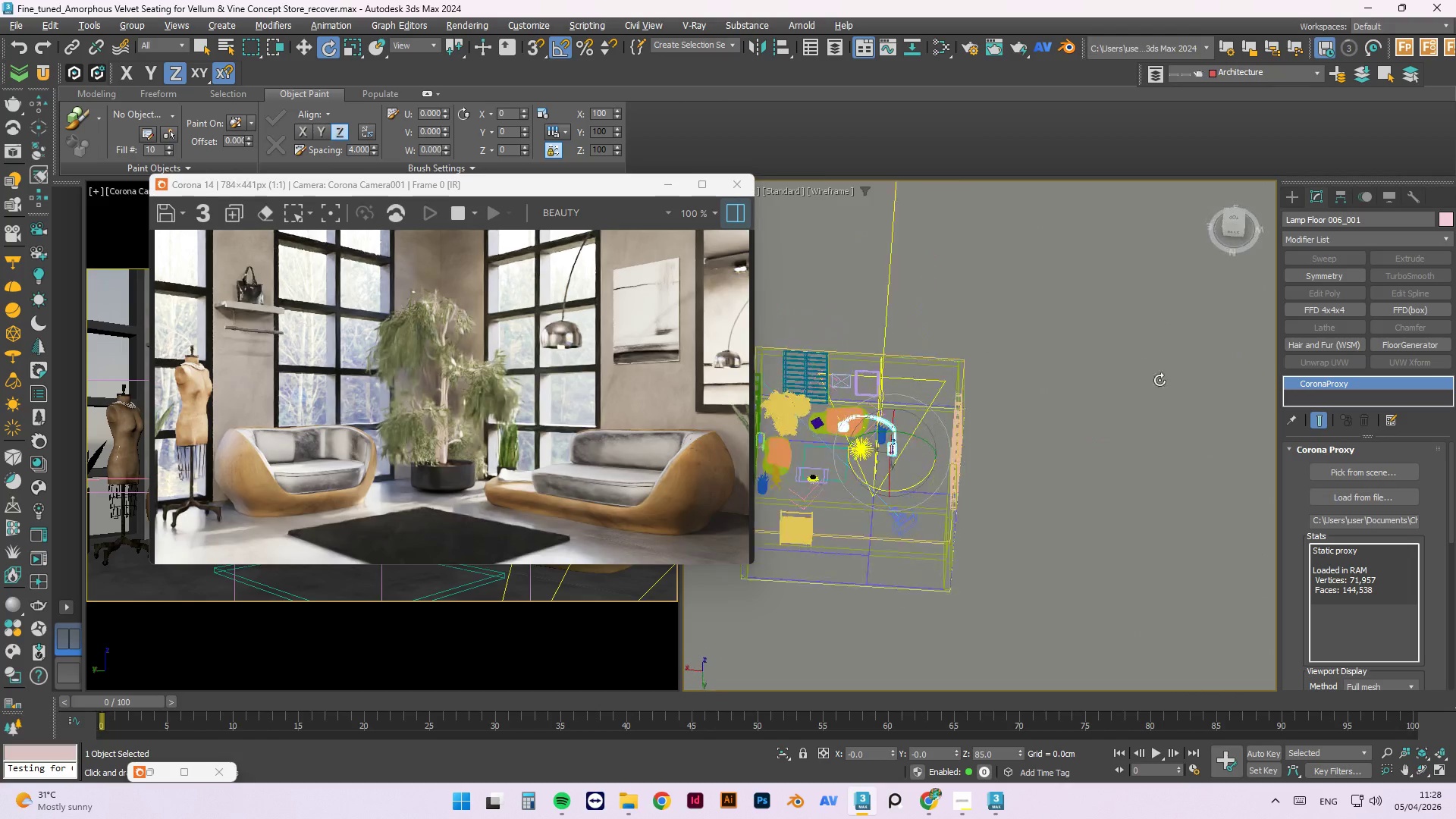 
hold_key(key=AltLeft, duration=1.53)
 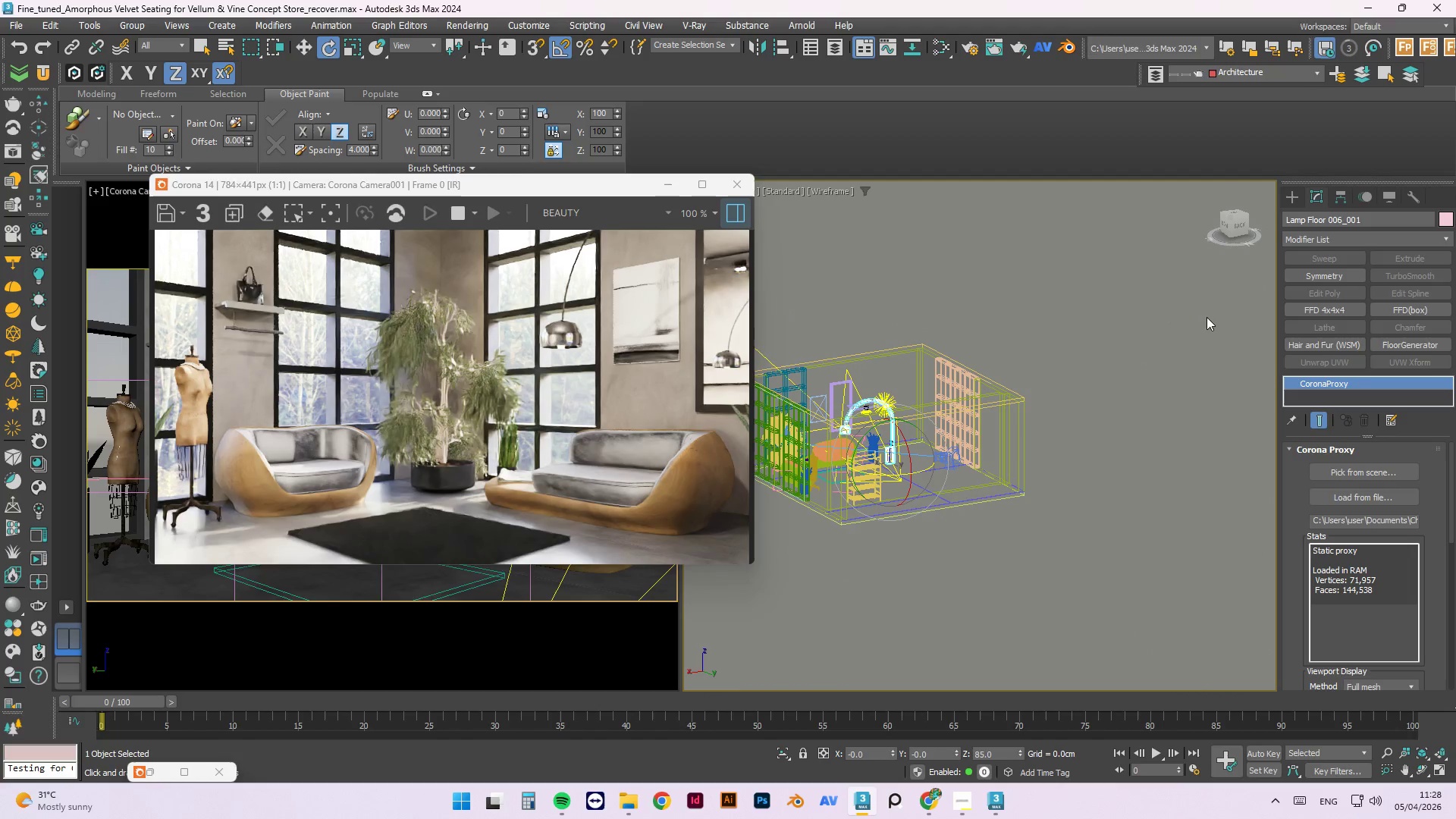 
hold_key(key=AltLeft, duration=0.44)
 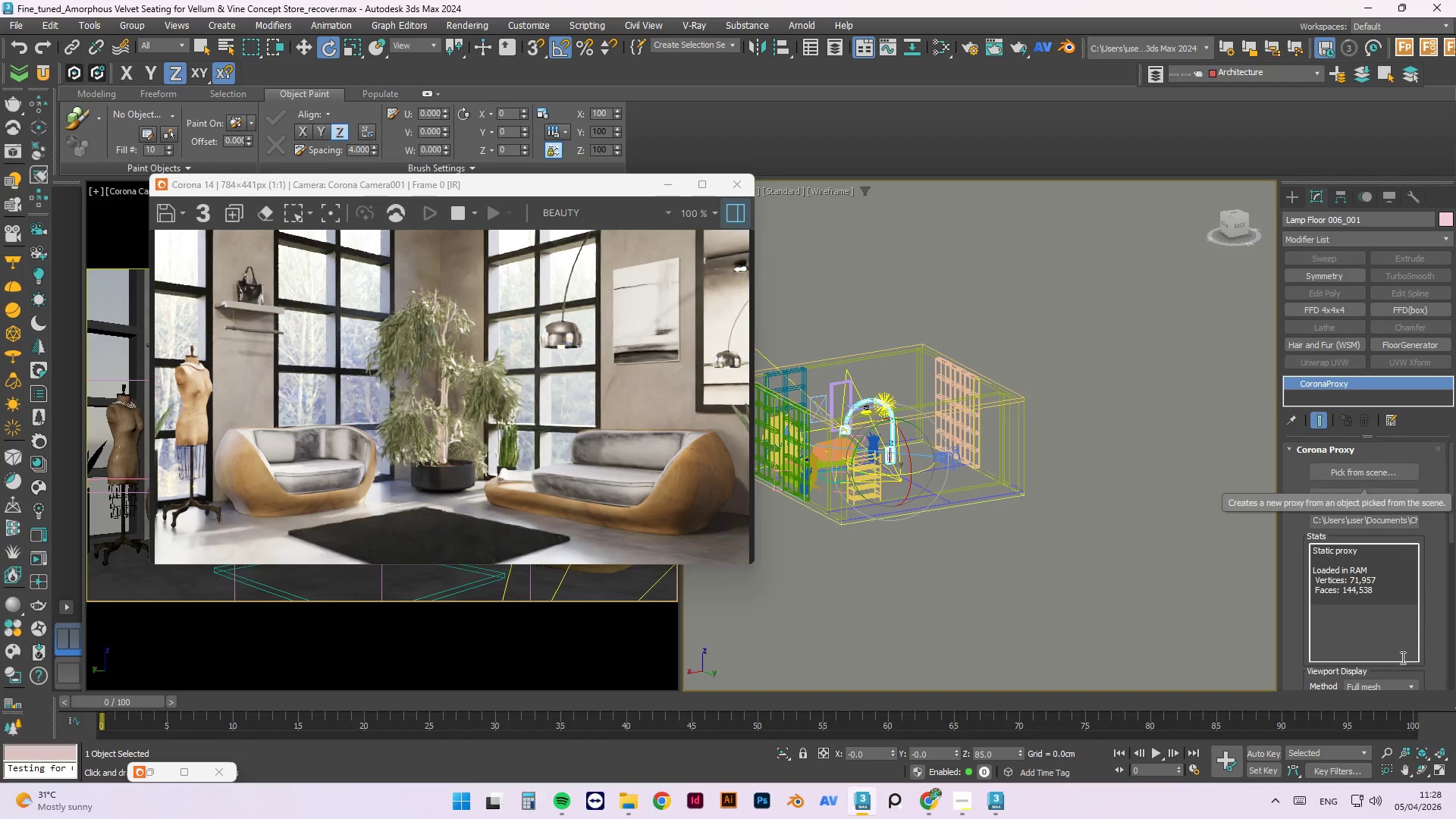 
mouse_move([1304, 777])
 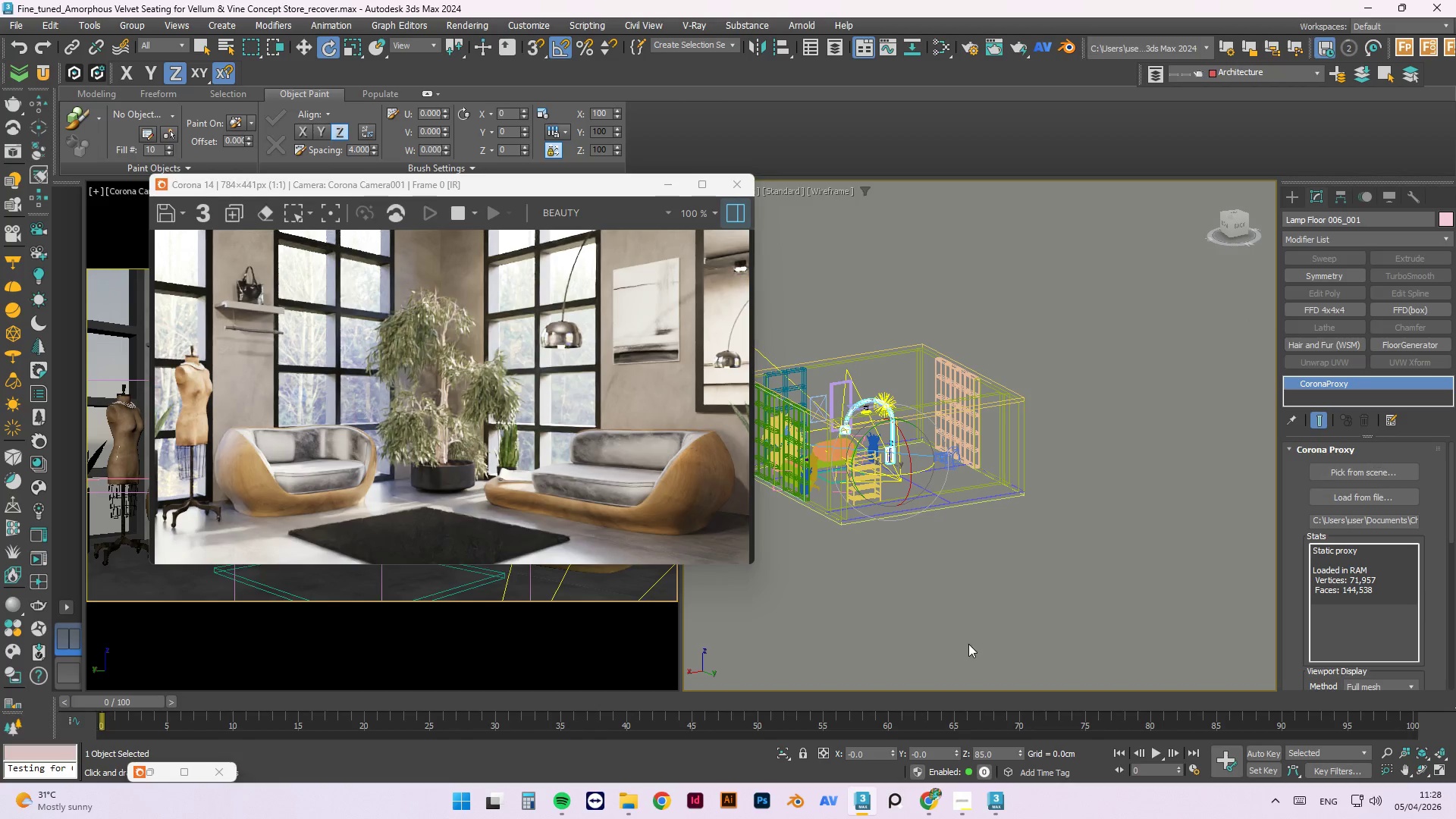 
left_click([695, 182])
 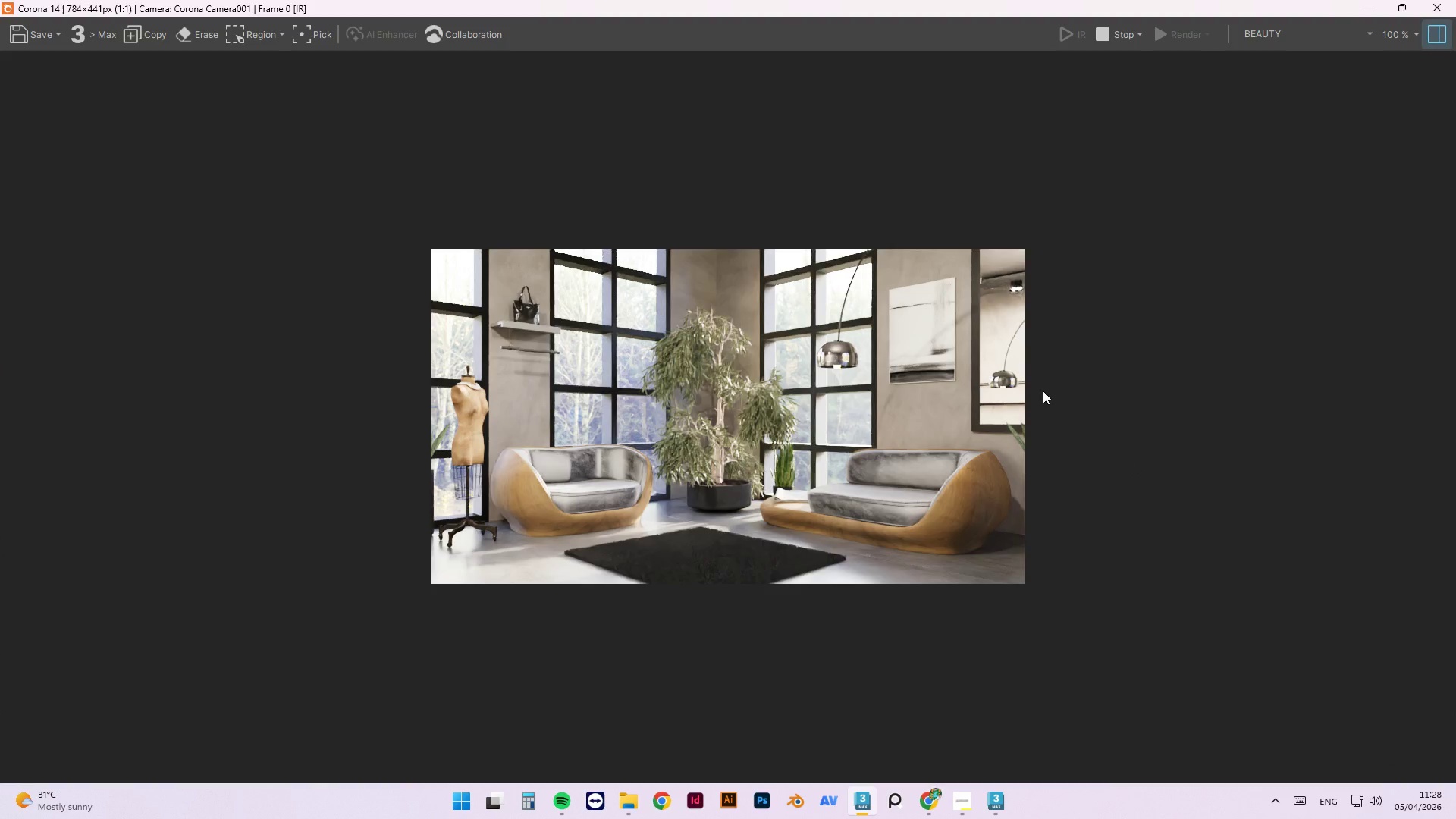 
scroll: coordinate [962, 362], scroll_direction: up, amount: 1.0
 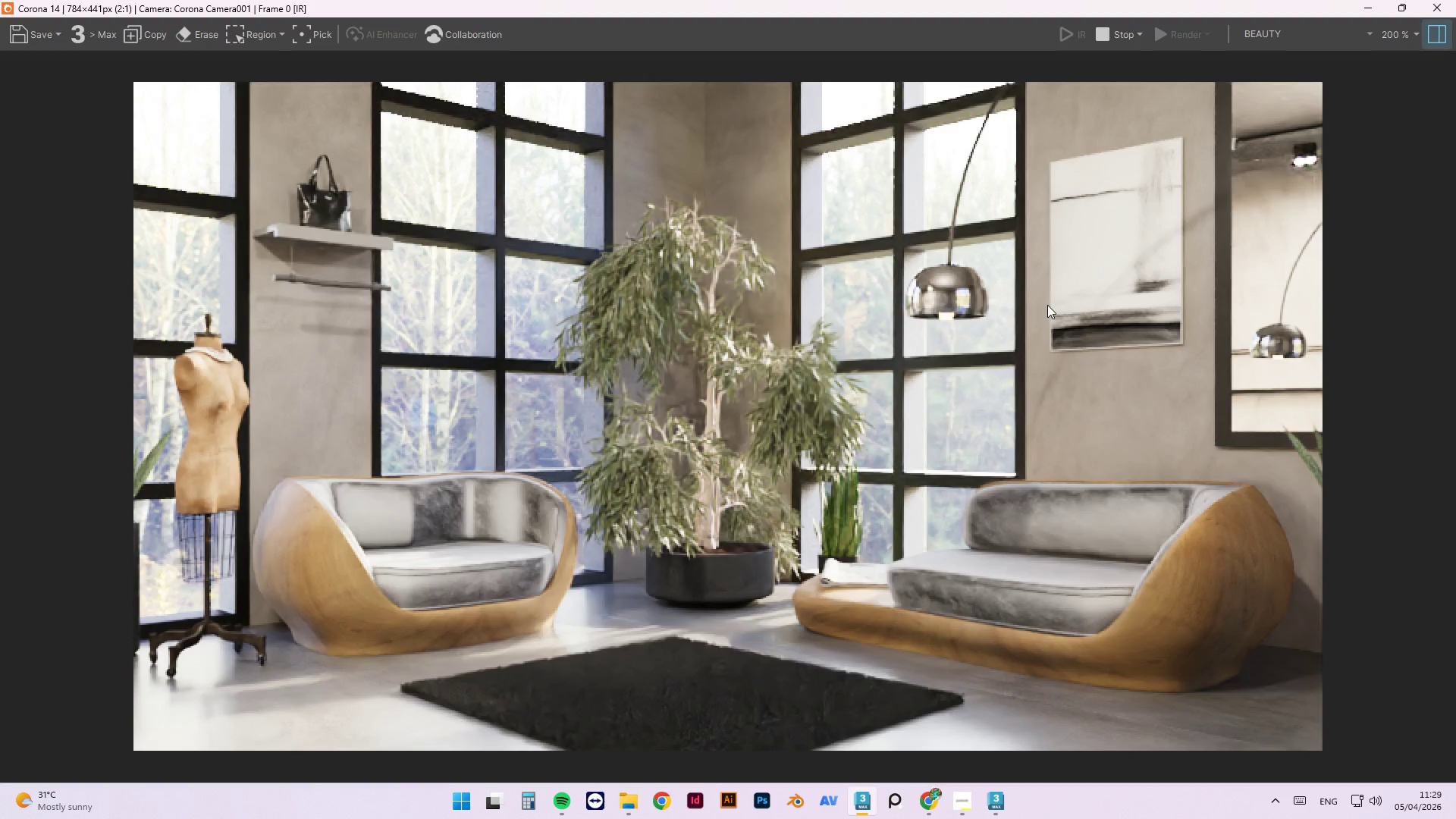 
wait(9.16)
 